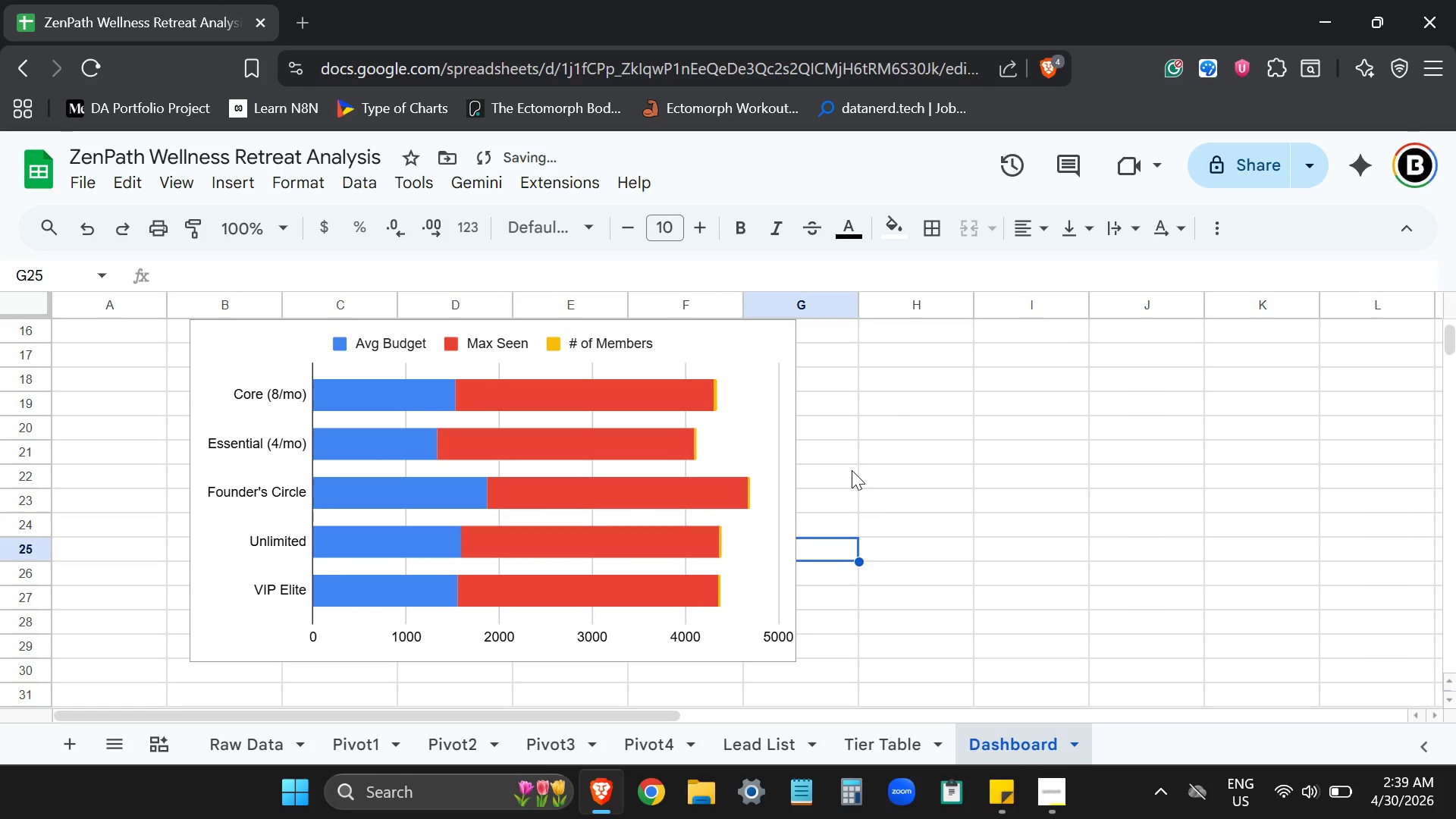 
key(ArrowUp)
 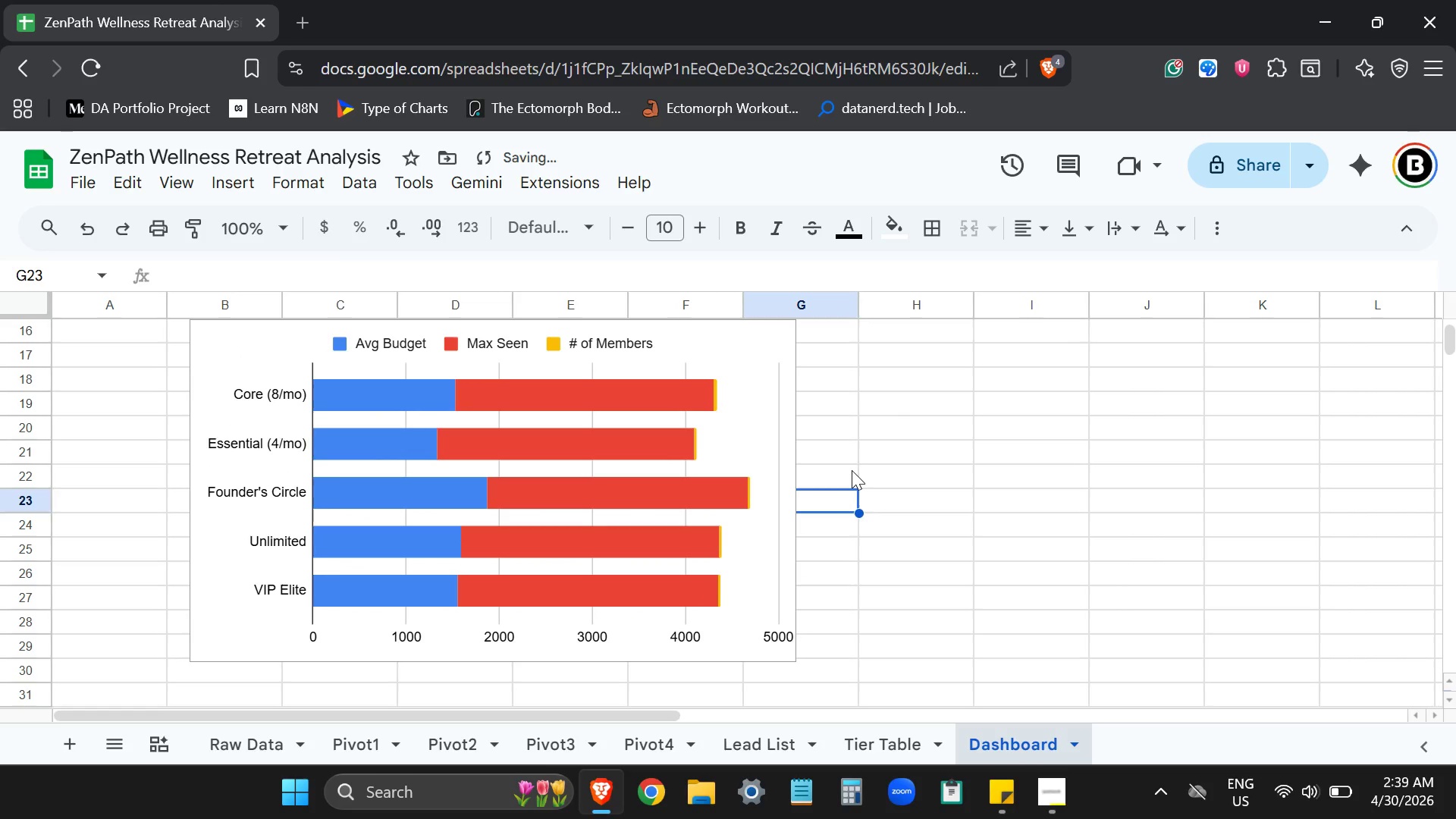 
hold_key(key=ArrowUp, duration=0.7)
 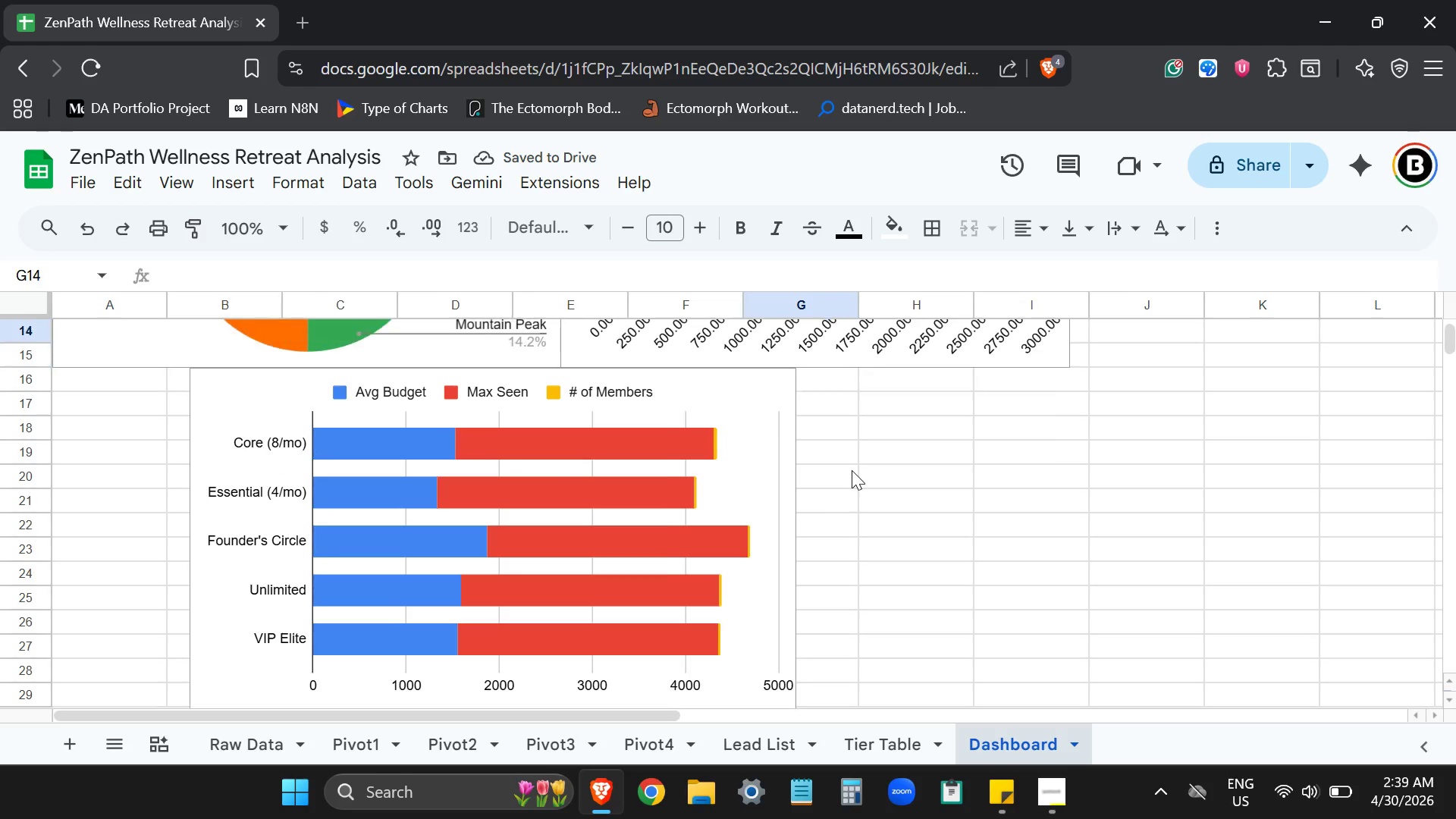 
hold_key(key=ArrowUp, duration=0.38)
 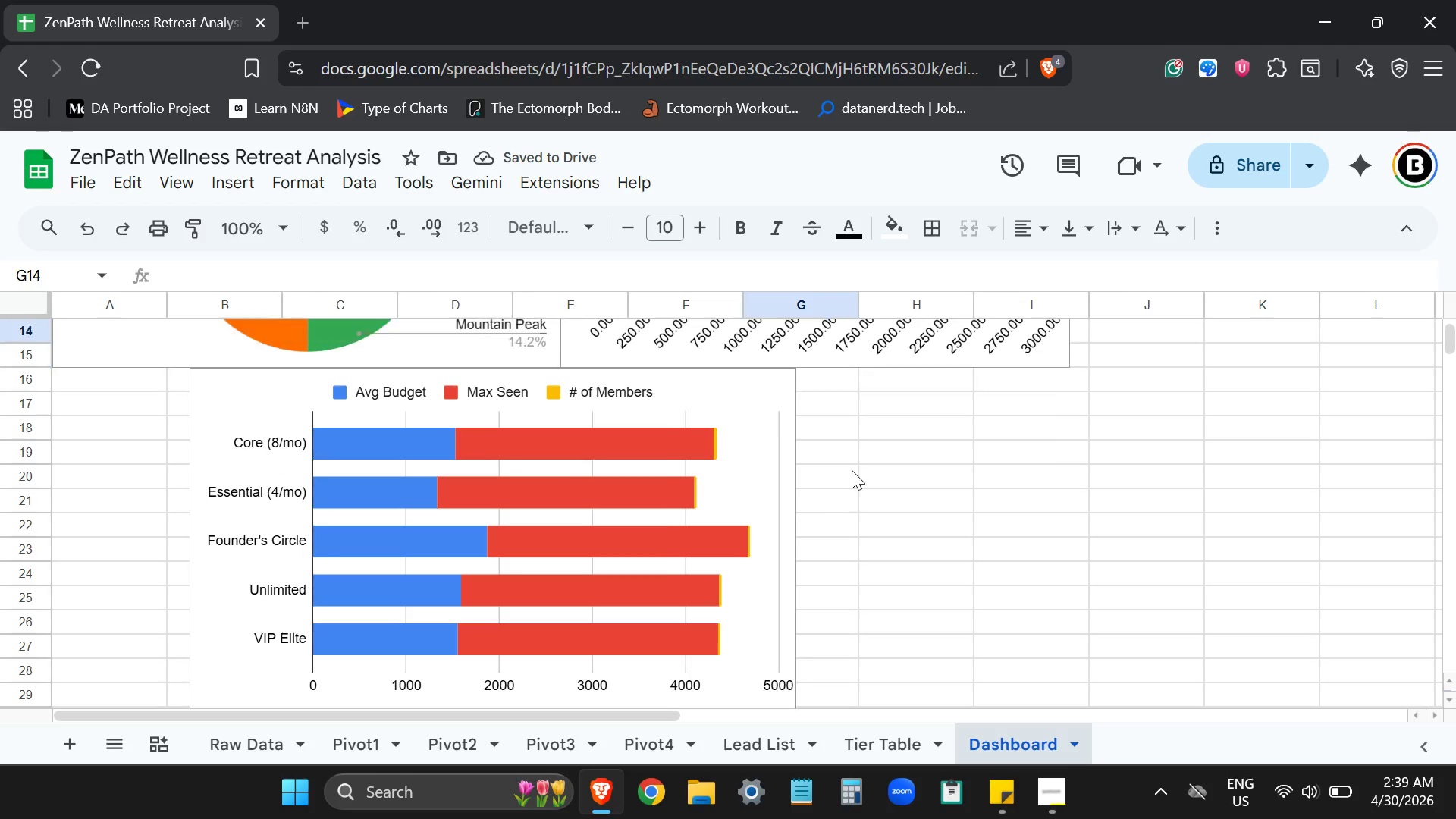 
key(ArrowUp)
 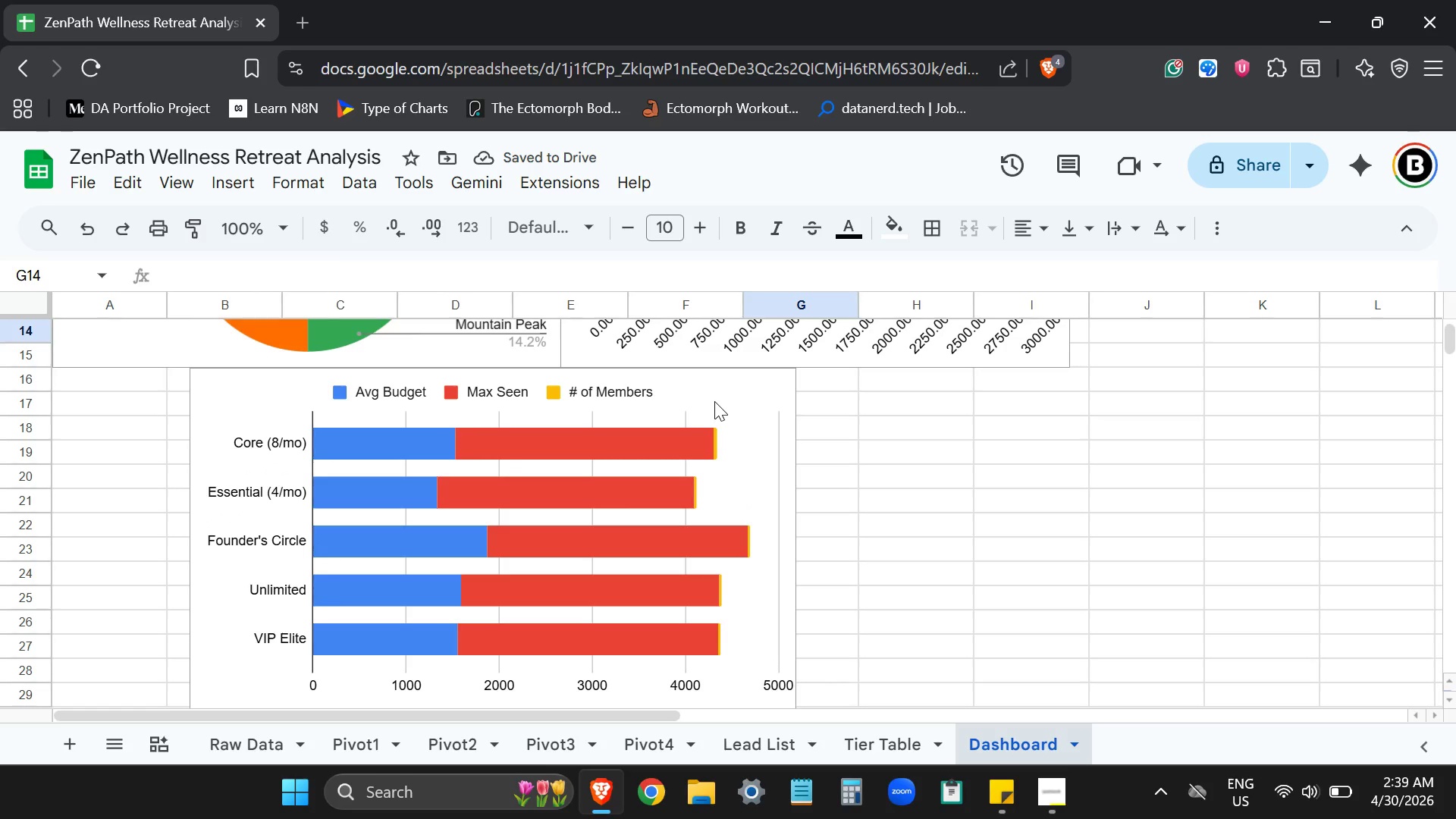 
left_click([717, 400])
 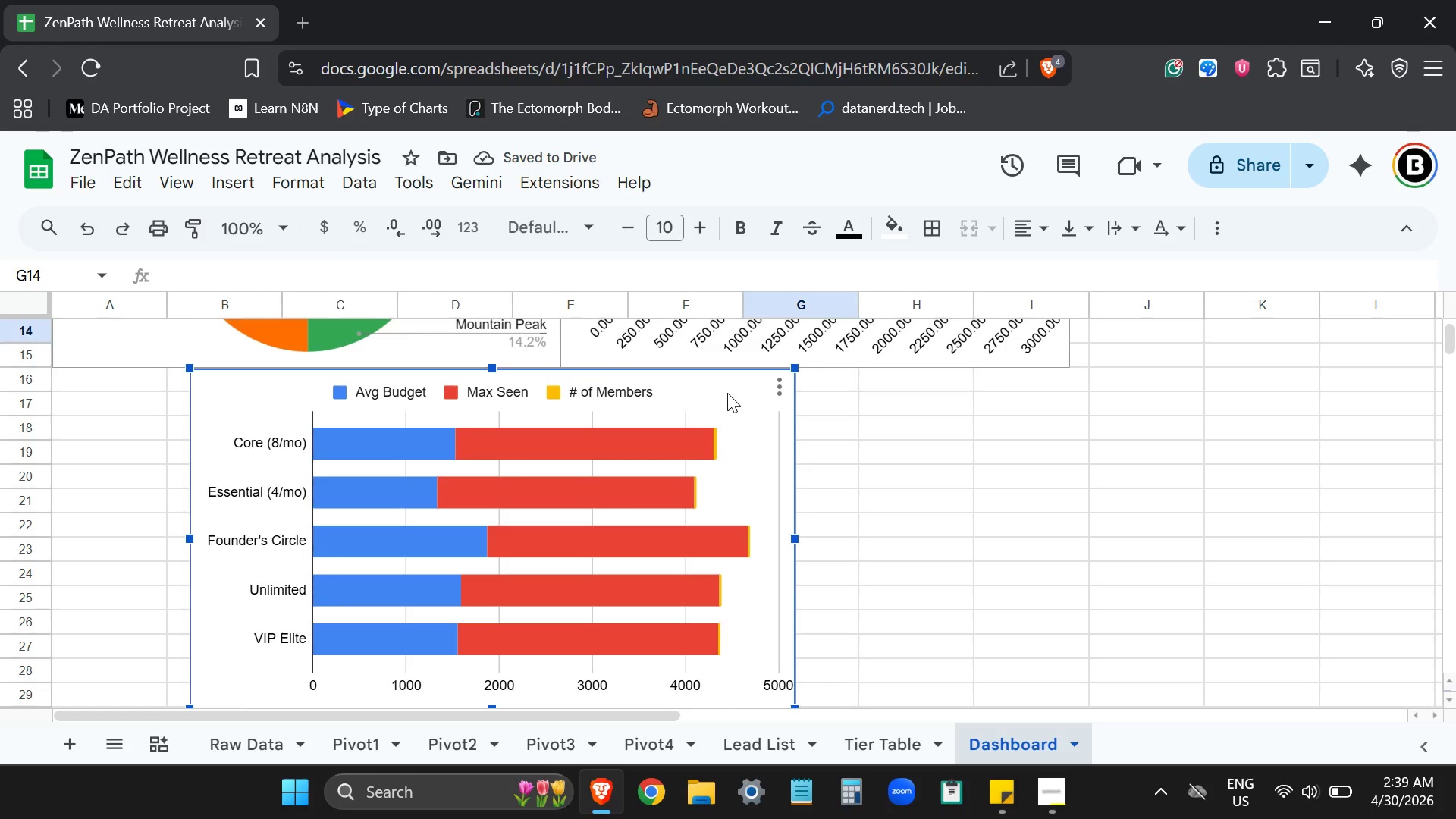 
left_click_drag(start_coordinate=[727, 393], to_coordinate=[799, 386])
 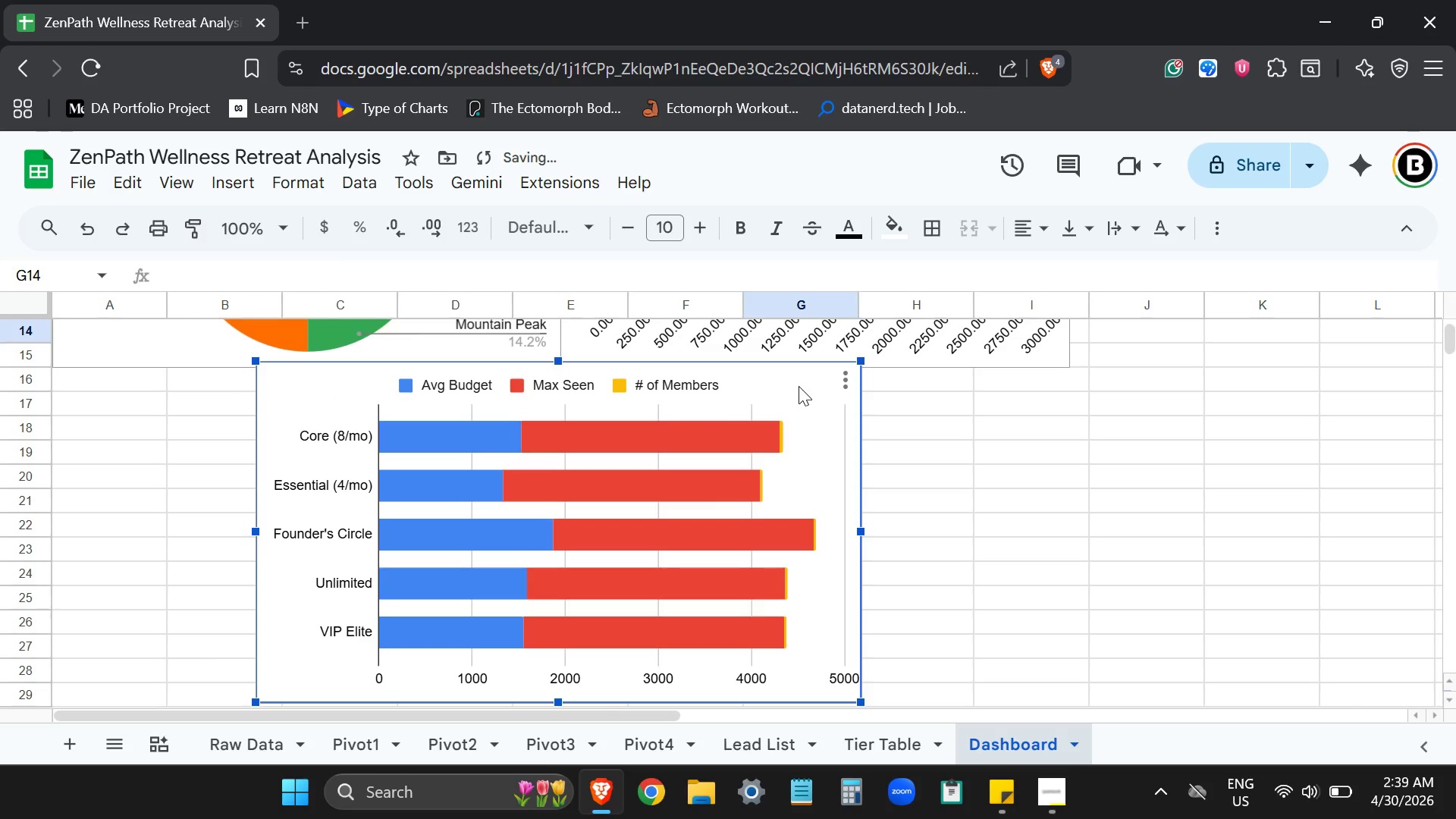 
left_click_drag(start_coordinate=[799, 386], to_coordinate=[799, 396])
 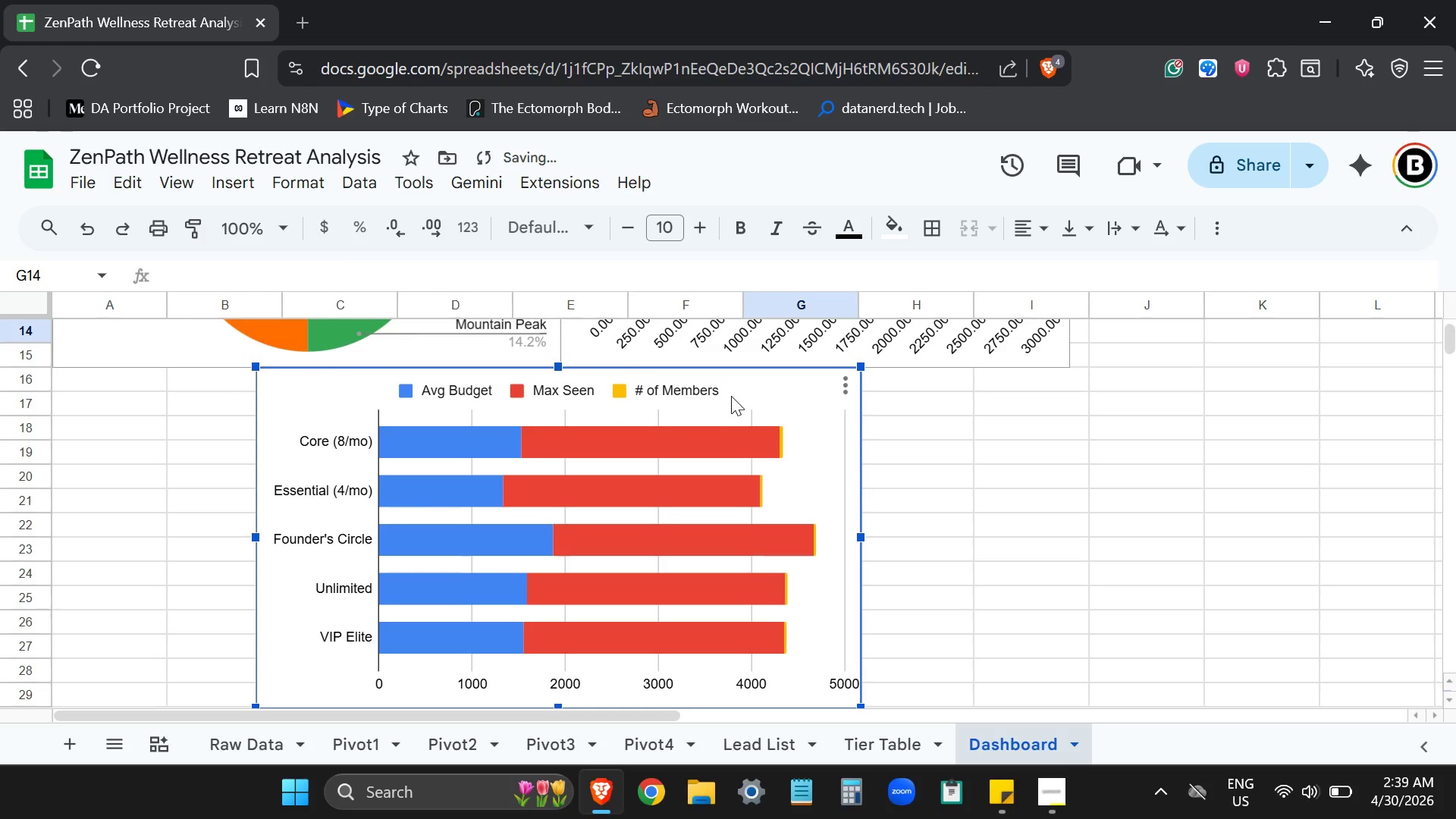 
double_click([731, 396])
 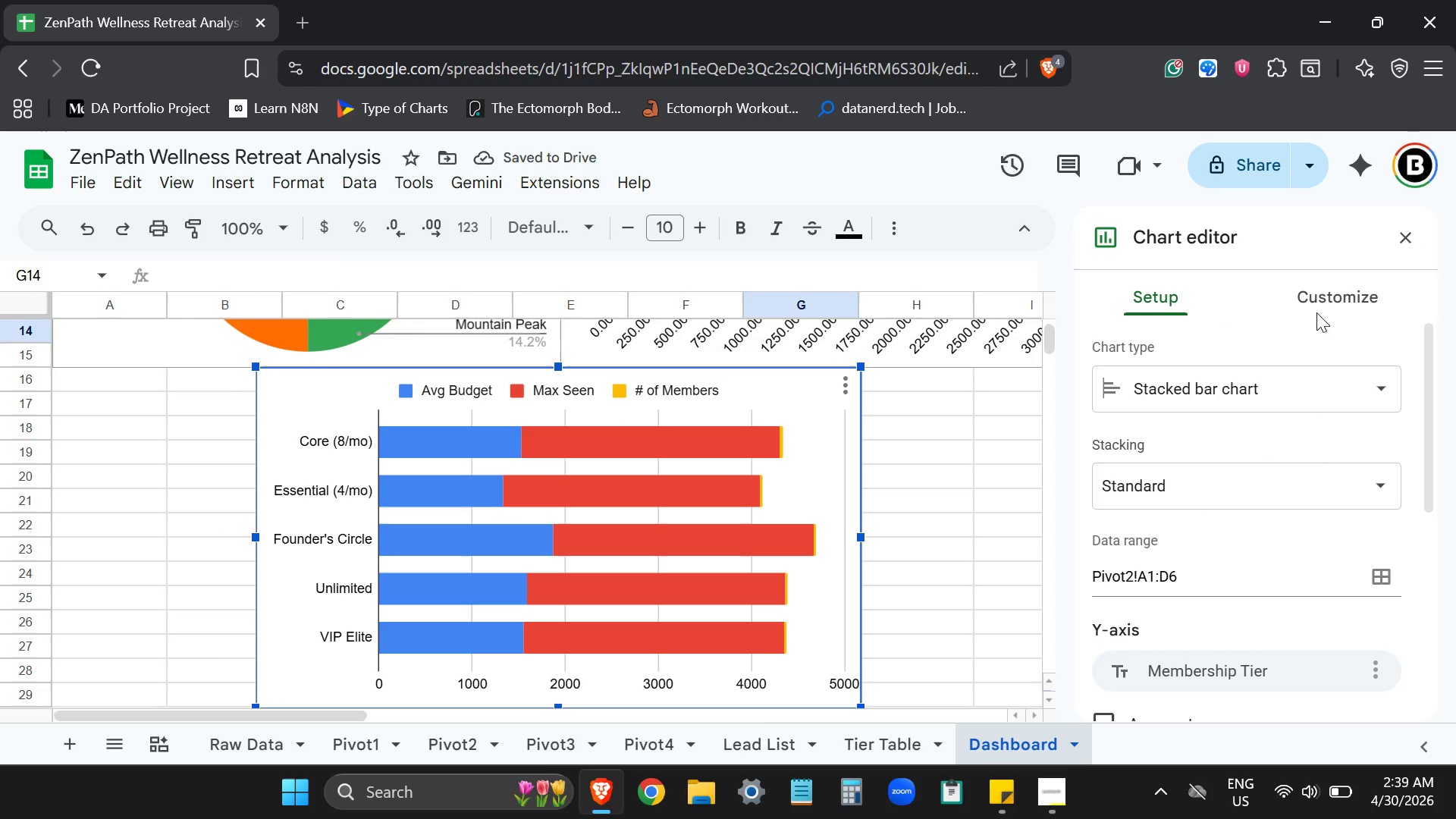 
double_click([1316, 305])
 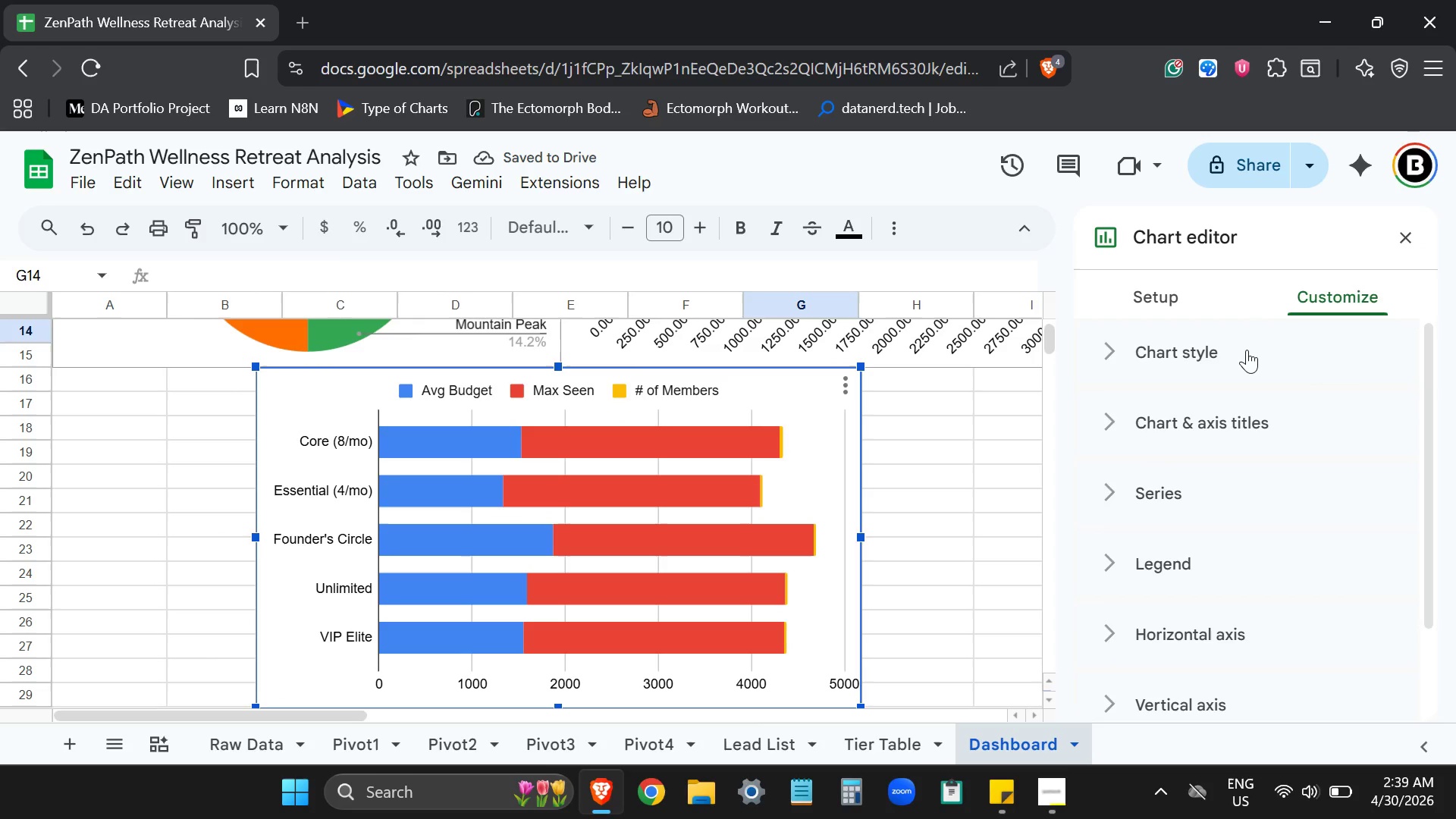 
left_click([1245, 350])
 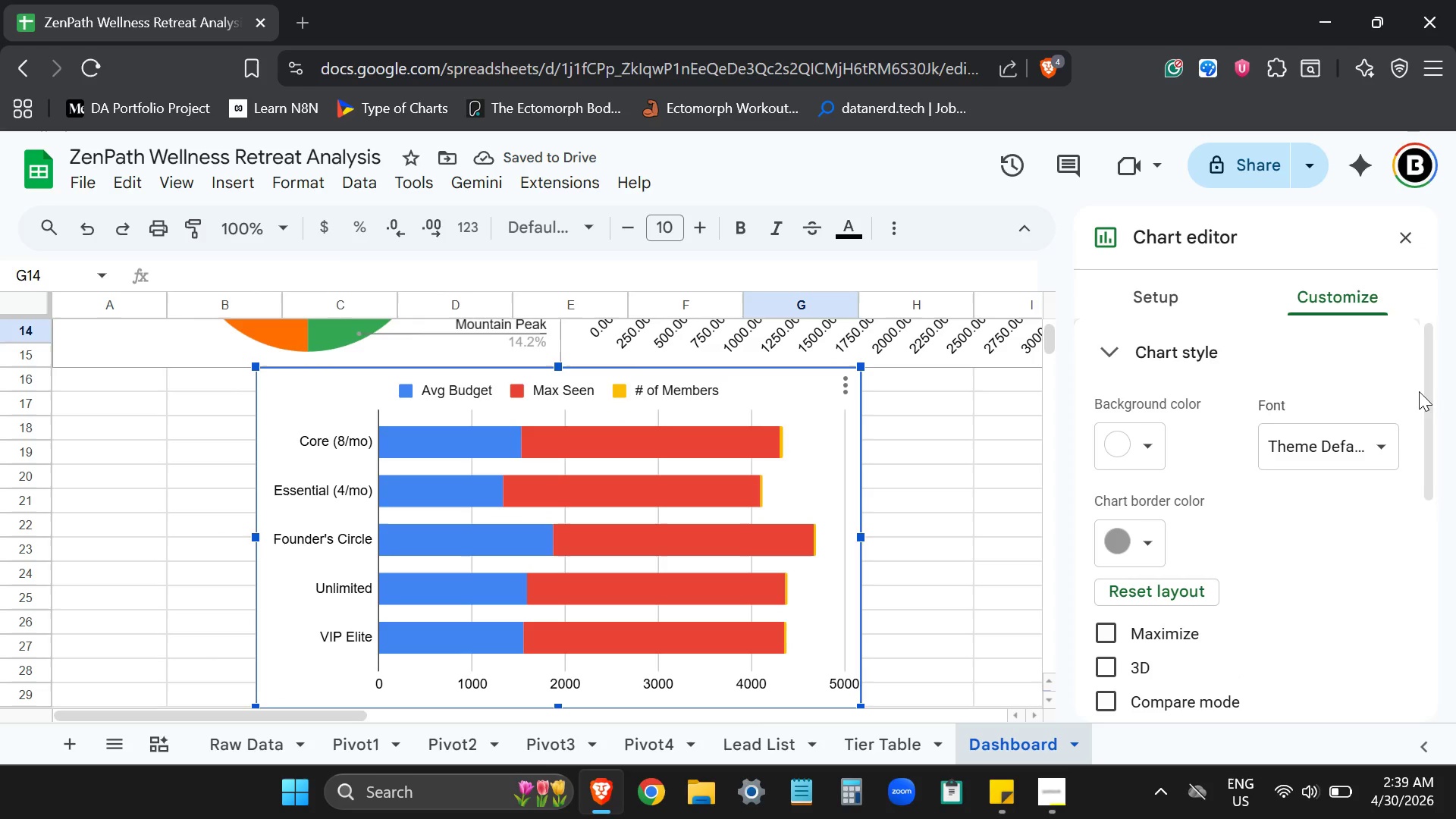 
left_click_drag(start_coordinate=[1421, 391], to_coordinate=[1423, 535])
 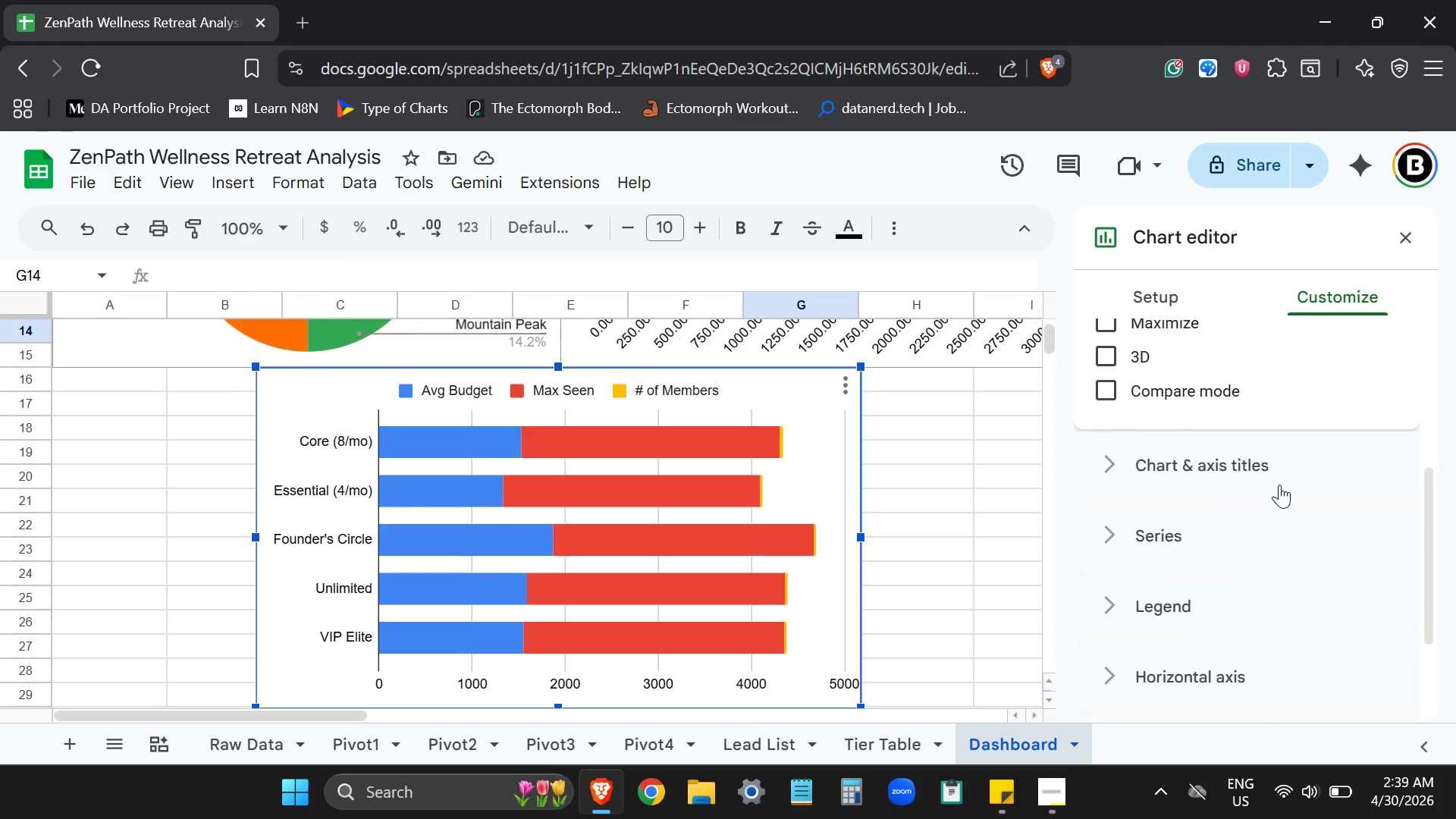 
left_click([1279, 485])
 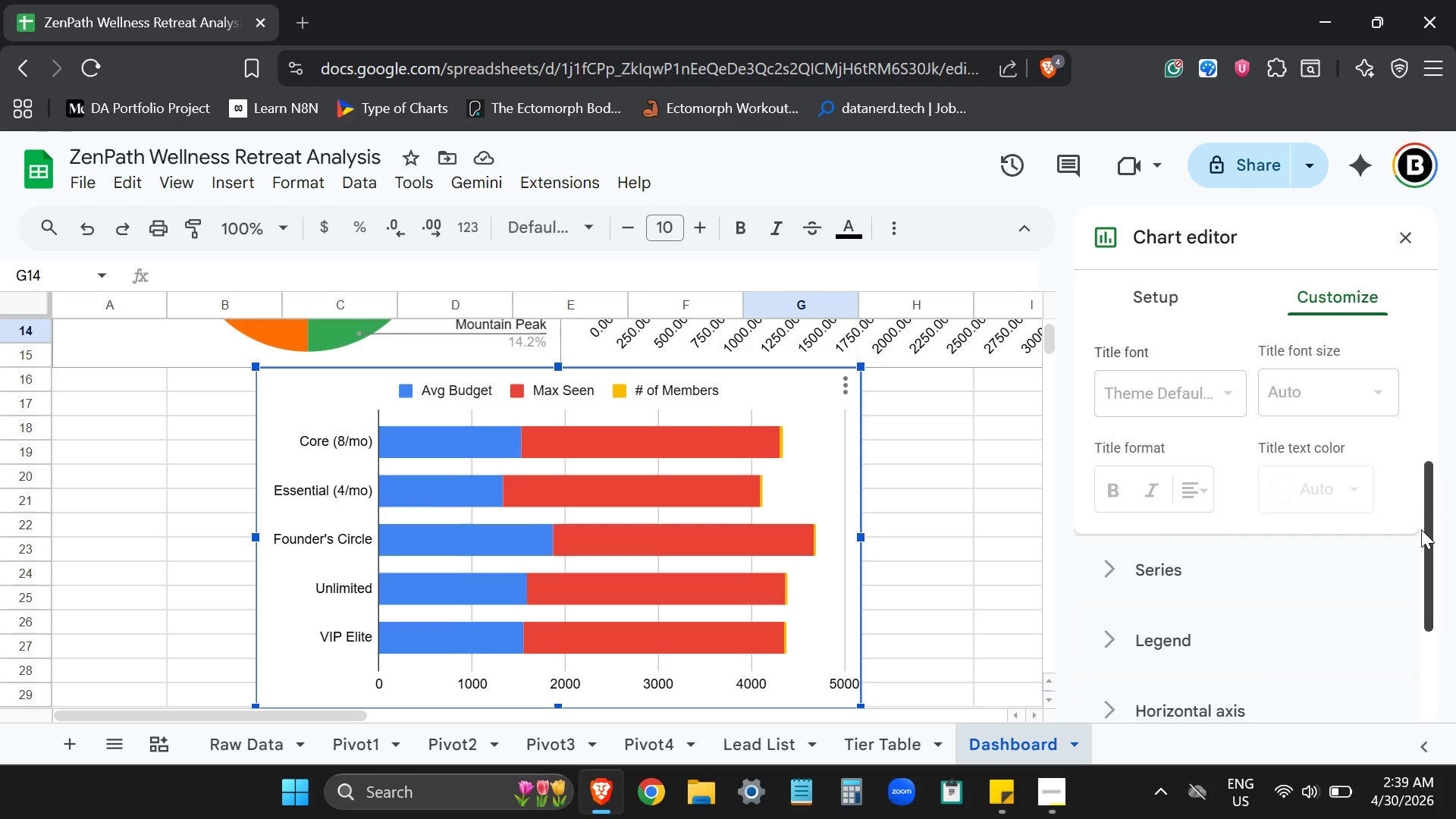 
left_click_drag(start_coordinate=[1421, 529], to_coordinate=[1426, 460])
 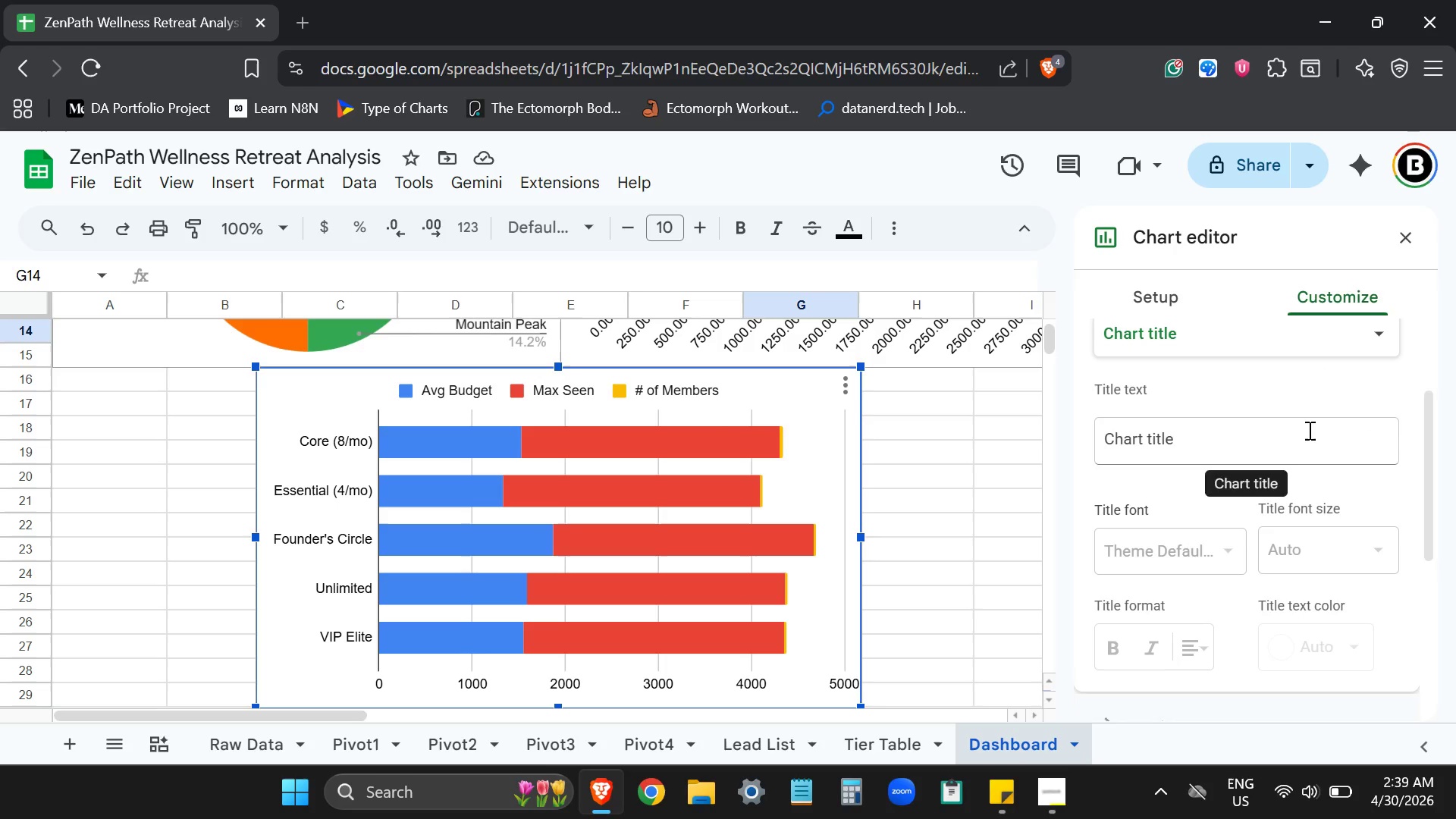 
left_click([1308, 430])
 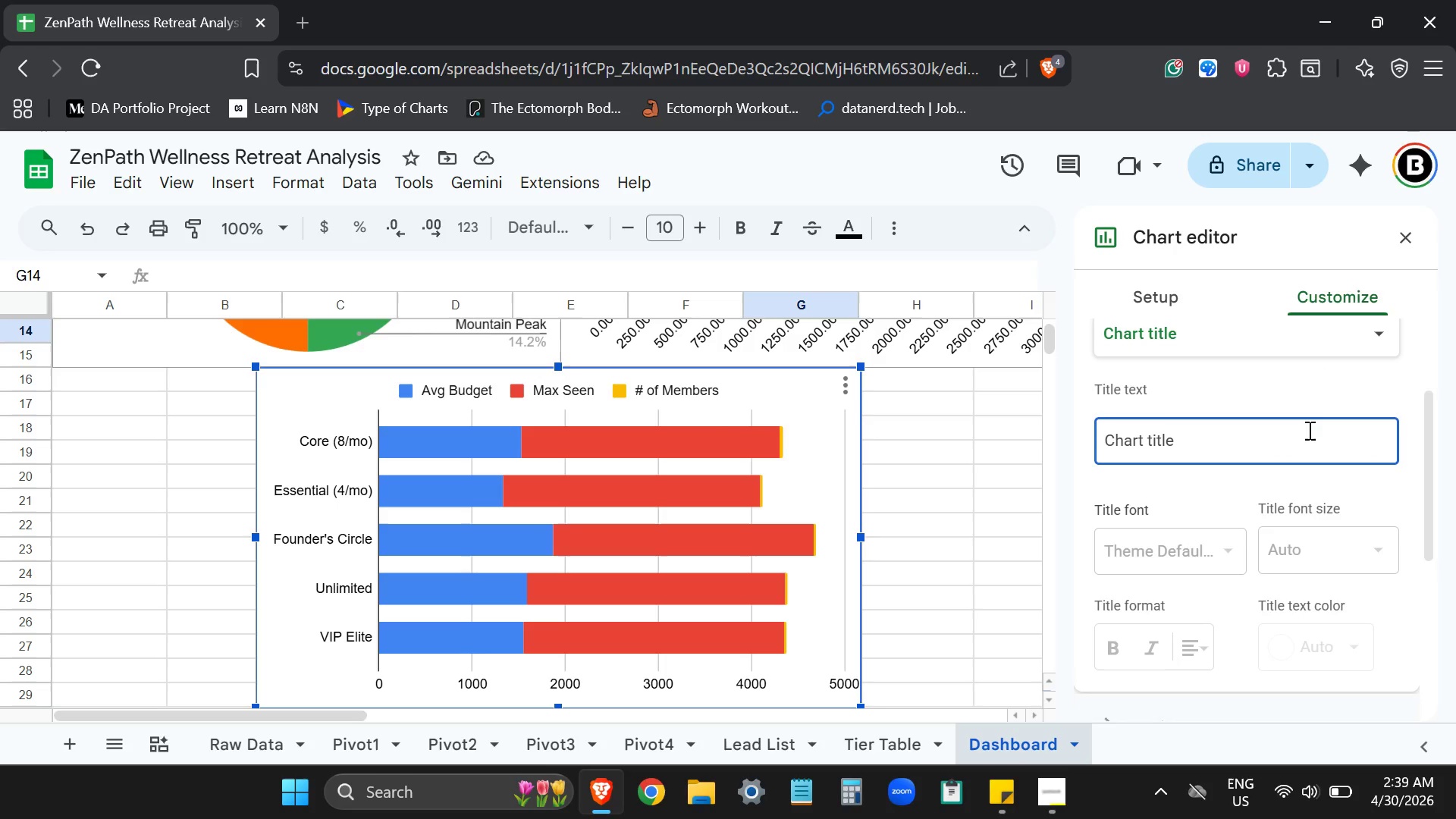 
key(CapsLock)
 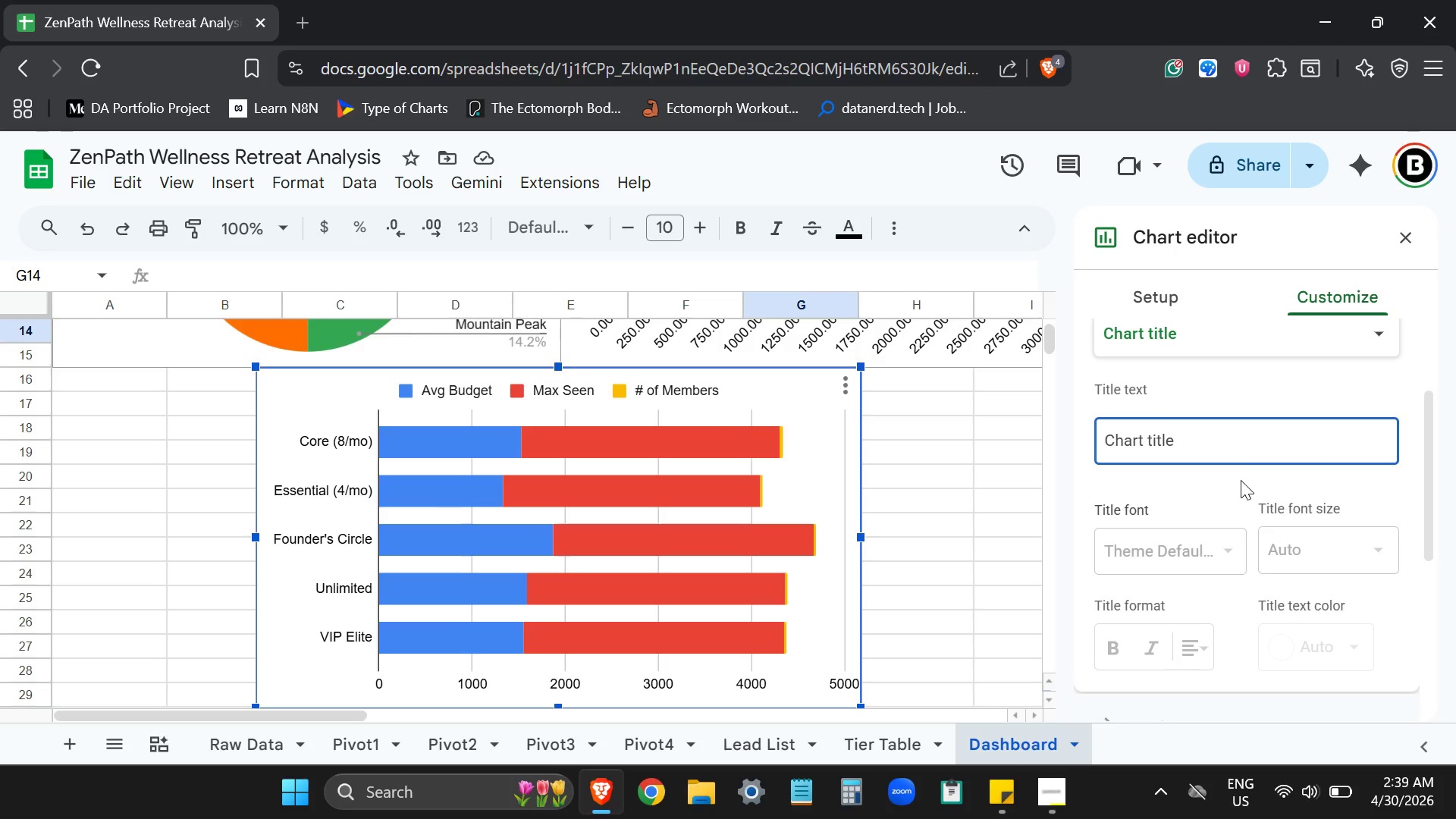 
left_click([1219, 428])
 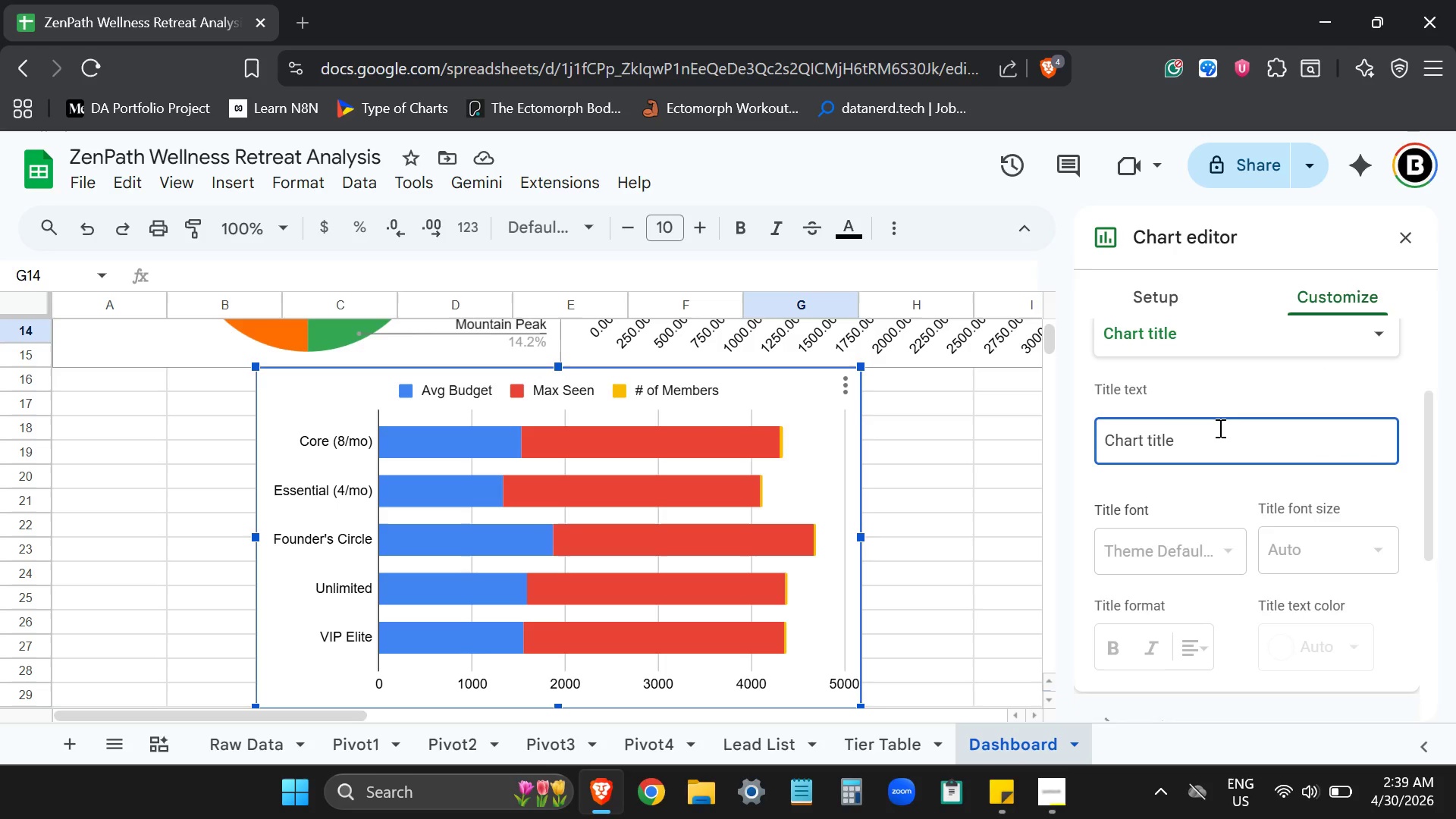 
type(Avg Budget by Tier)
 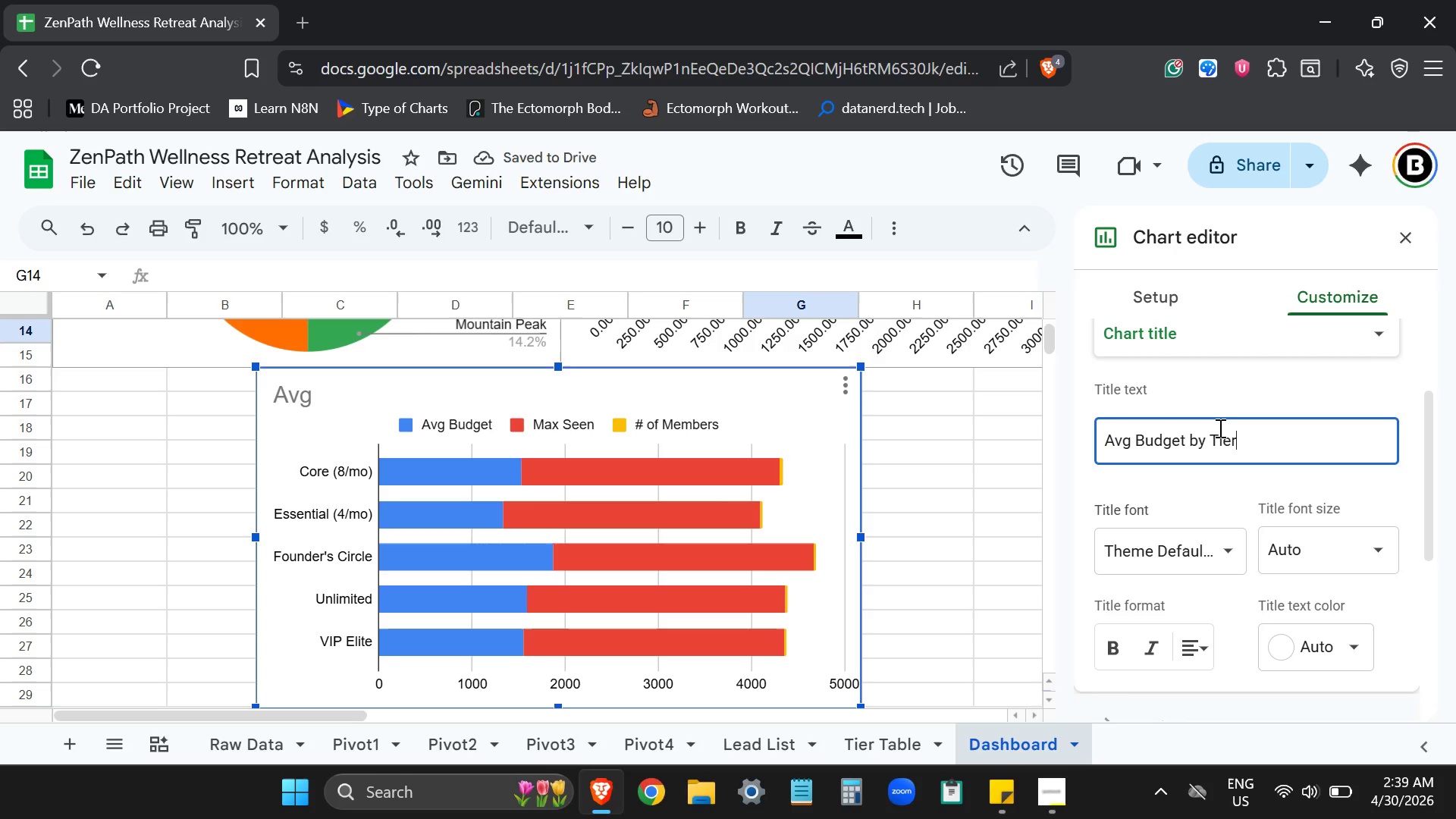 
key(Enter)
 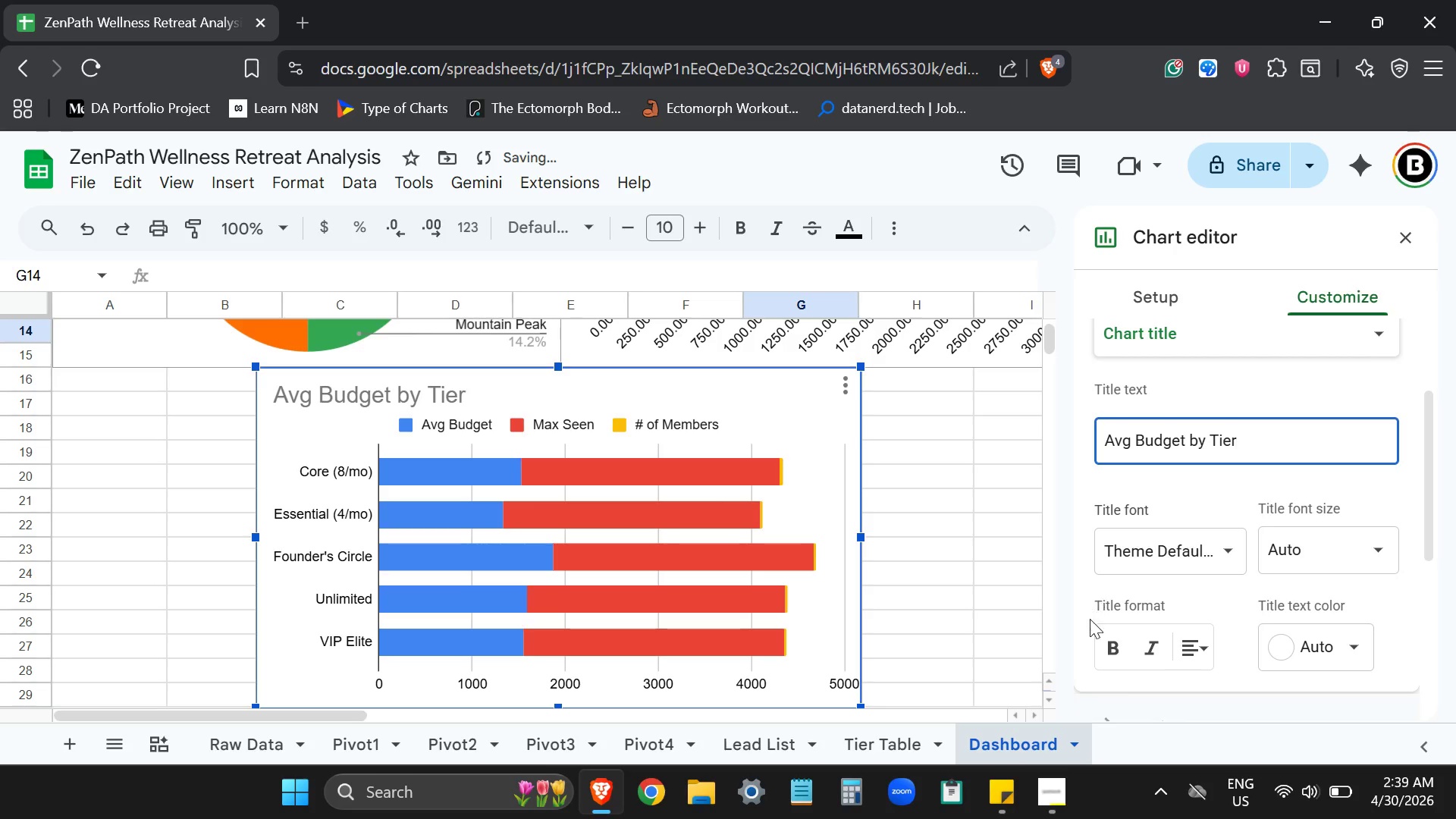 
left_click([1109, 648])
 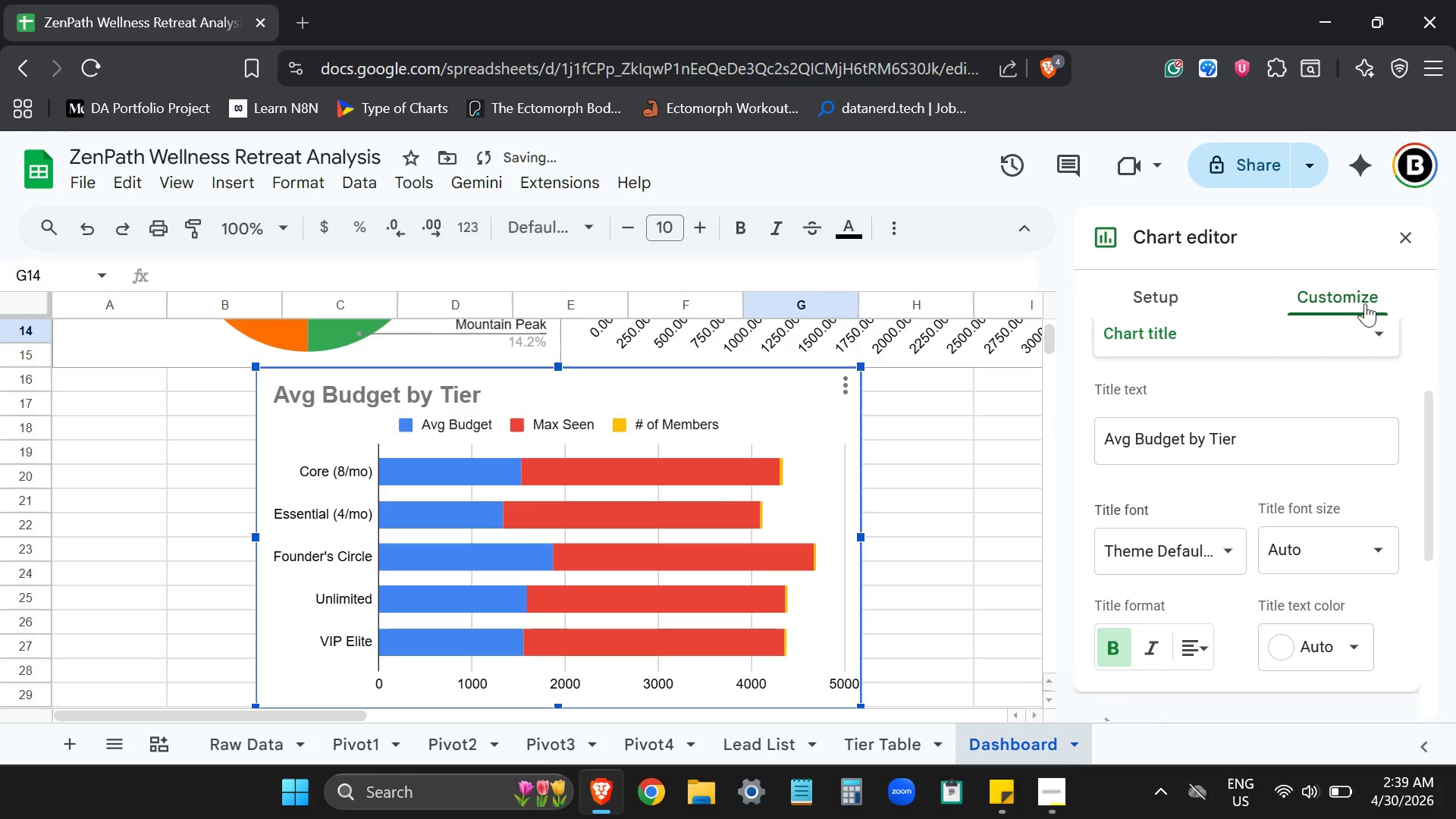 
left_click([1409, 241])
 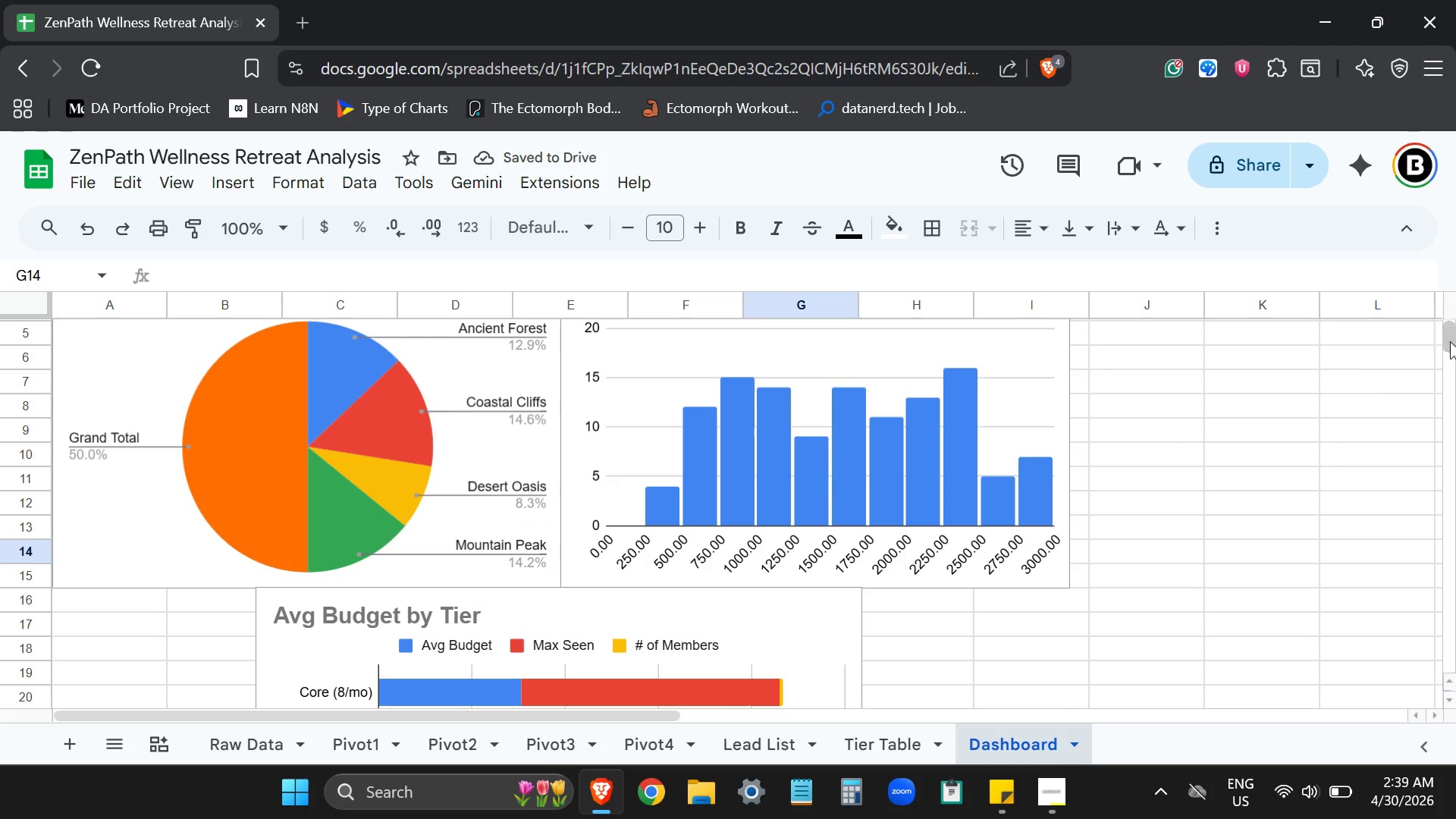 
left_click_drag(start_coordinate=[1451, 340], to_coordinate=[1455, 345])
 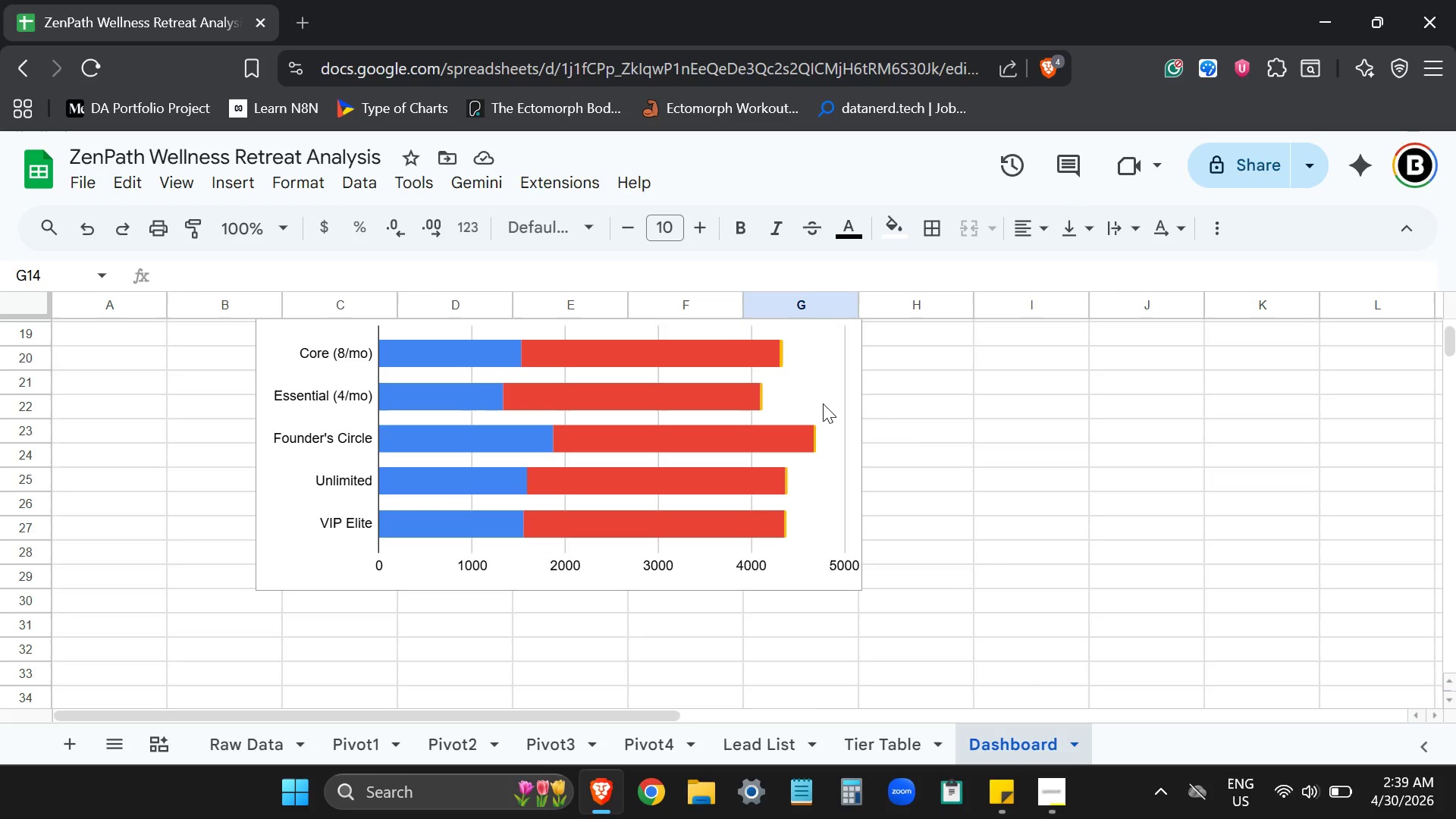 
left_click([823, 403])
 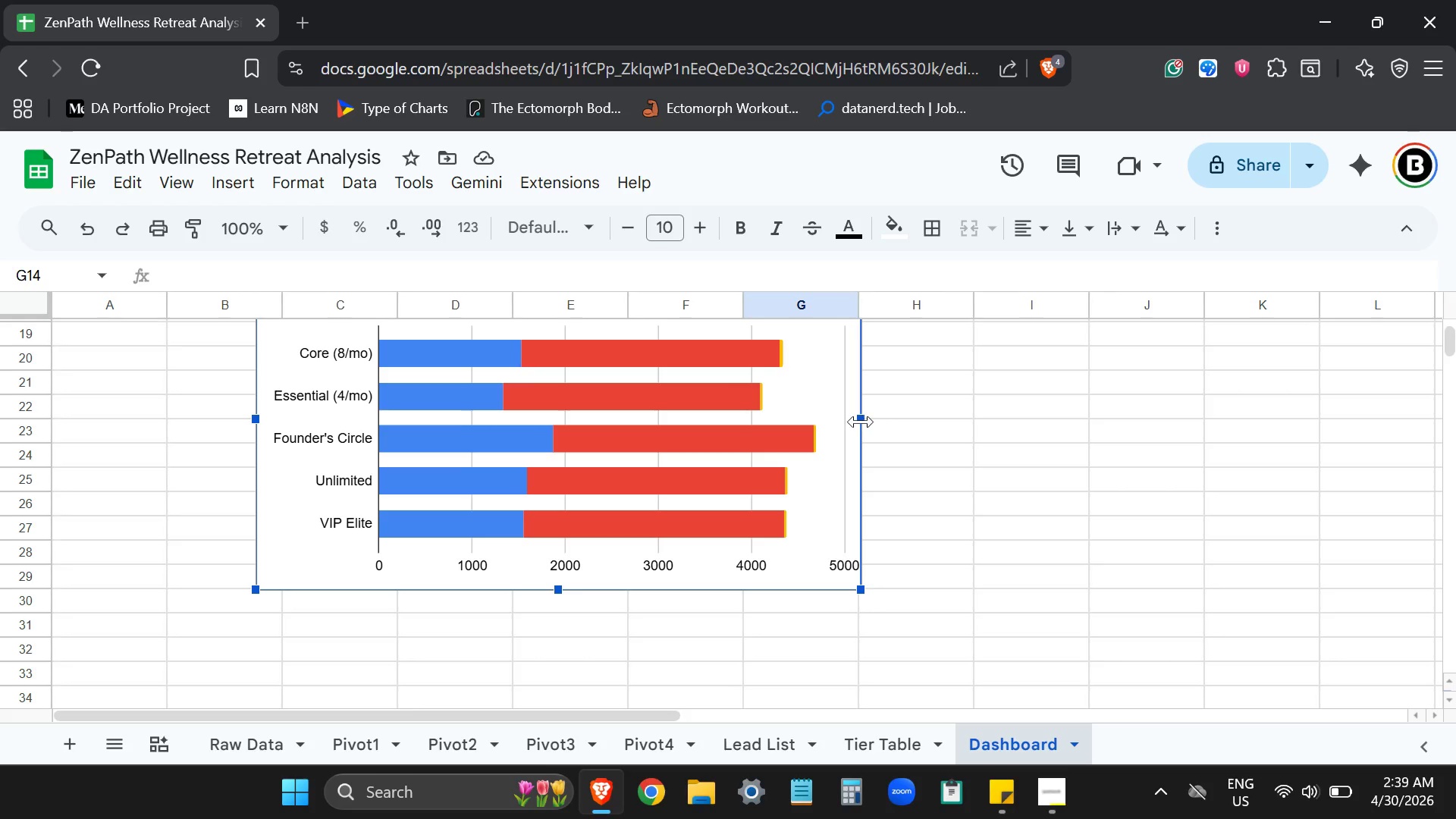 
left_click_drag(start_coordinate=[861, 422], to_coordinate=[949, 414])
 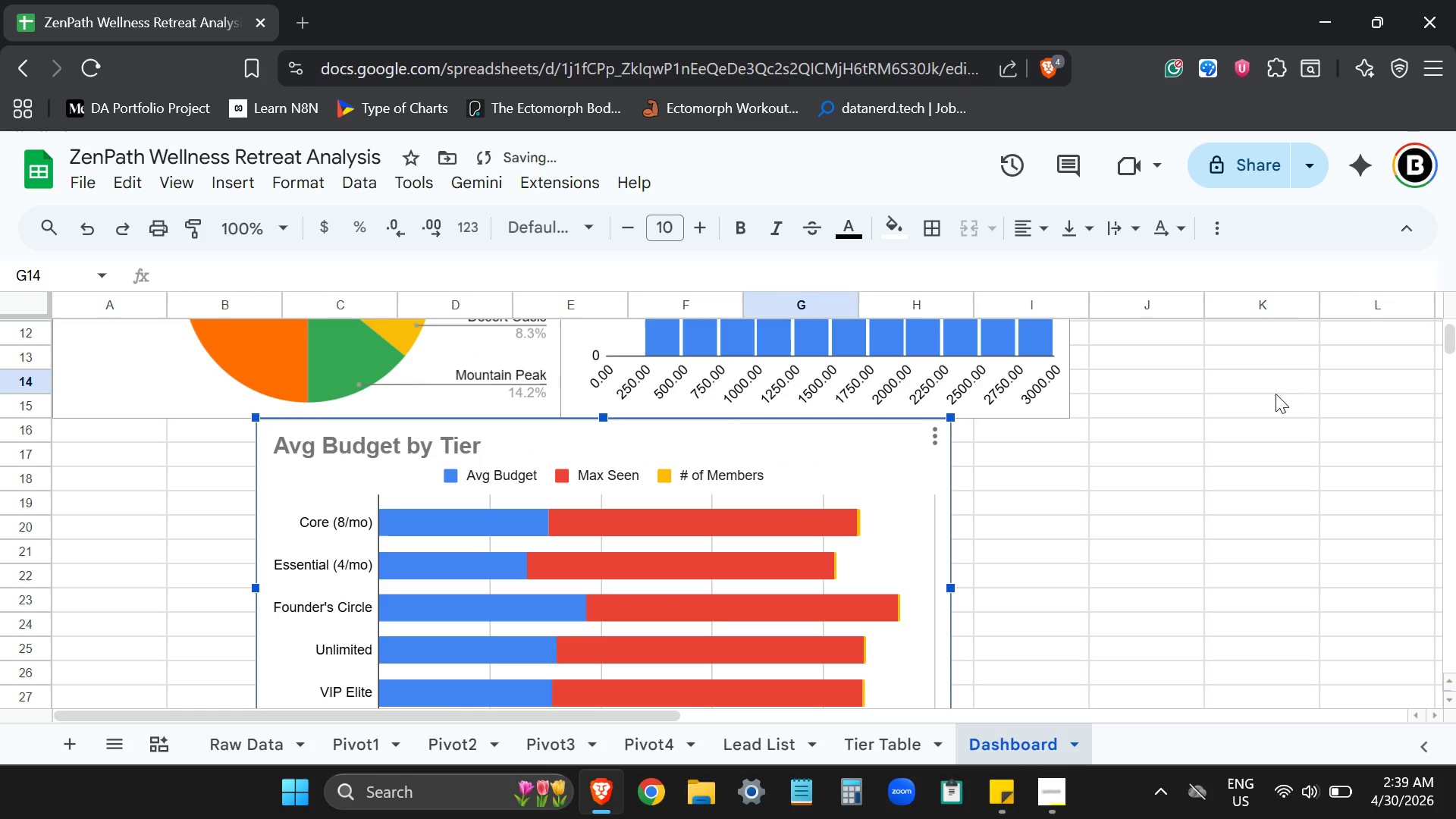 
left_click_drag(start_coordinate=[893, 493], to_coordinate=[837, 488])
 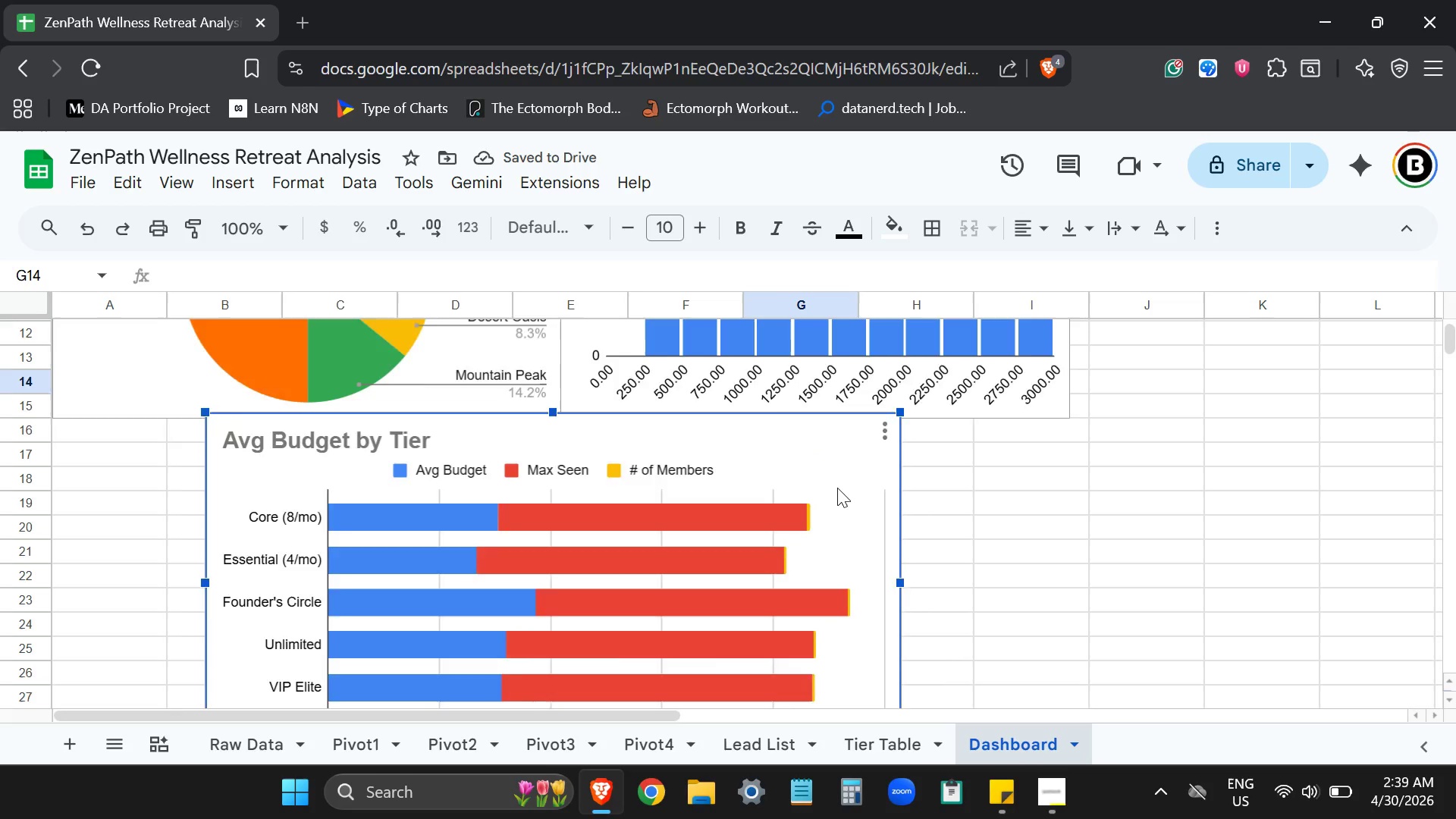 
left_click_drag(start_coordinate=[837, 488], to_coordinate=[837, 492])
 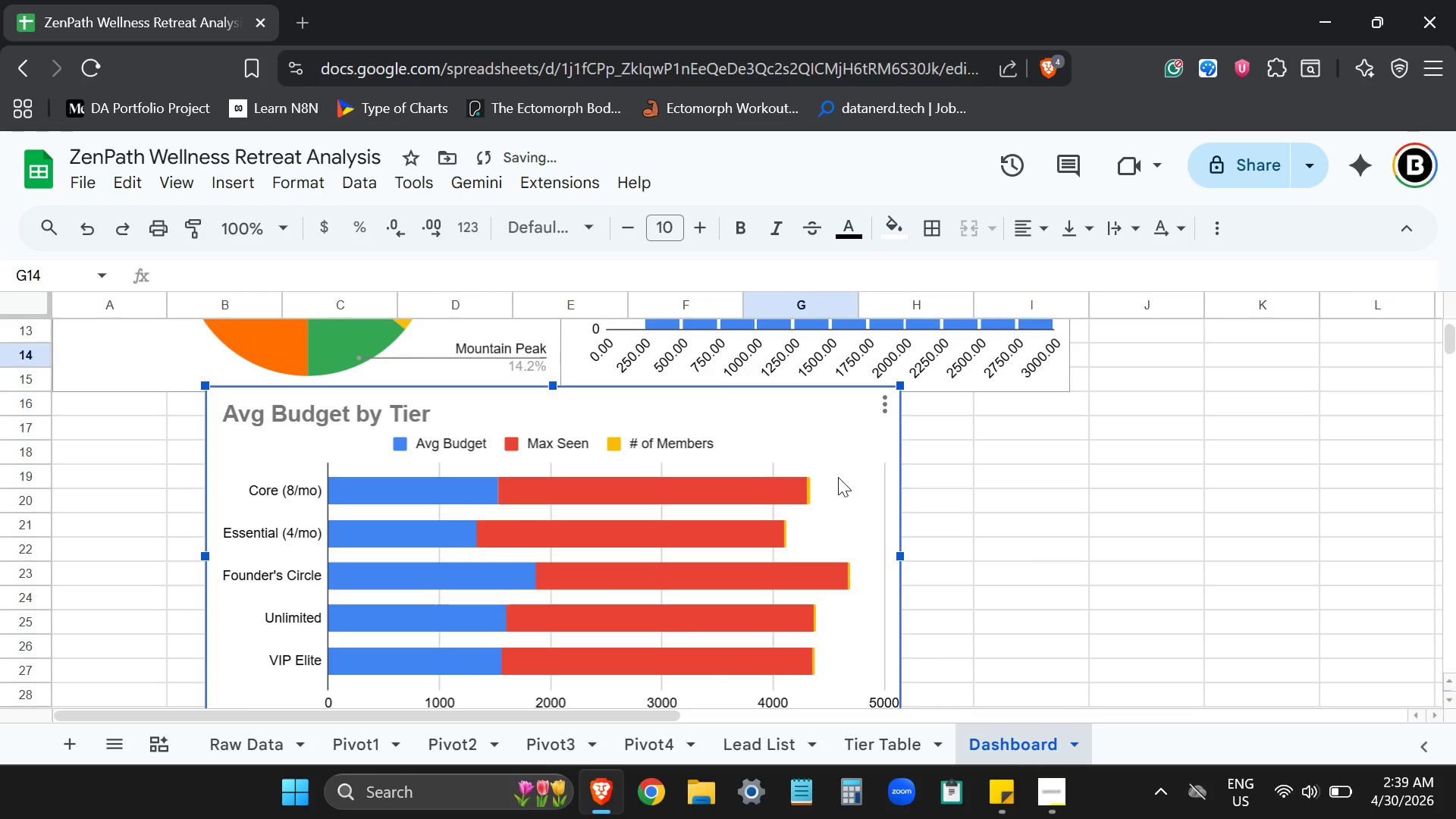 
left_click_drag(start_coordinate=[838, 477], to_coordinate=[840, 489])
 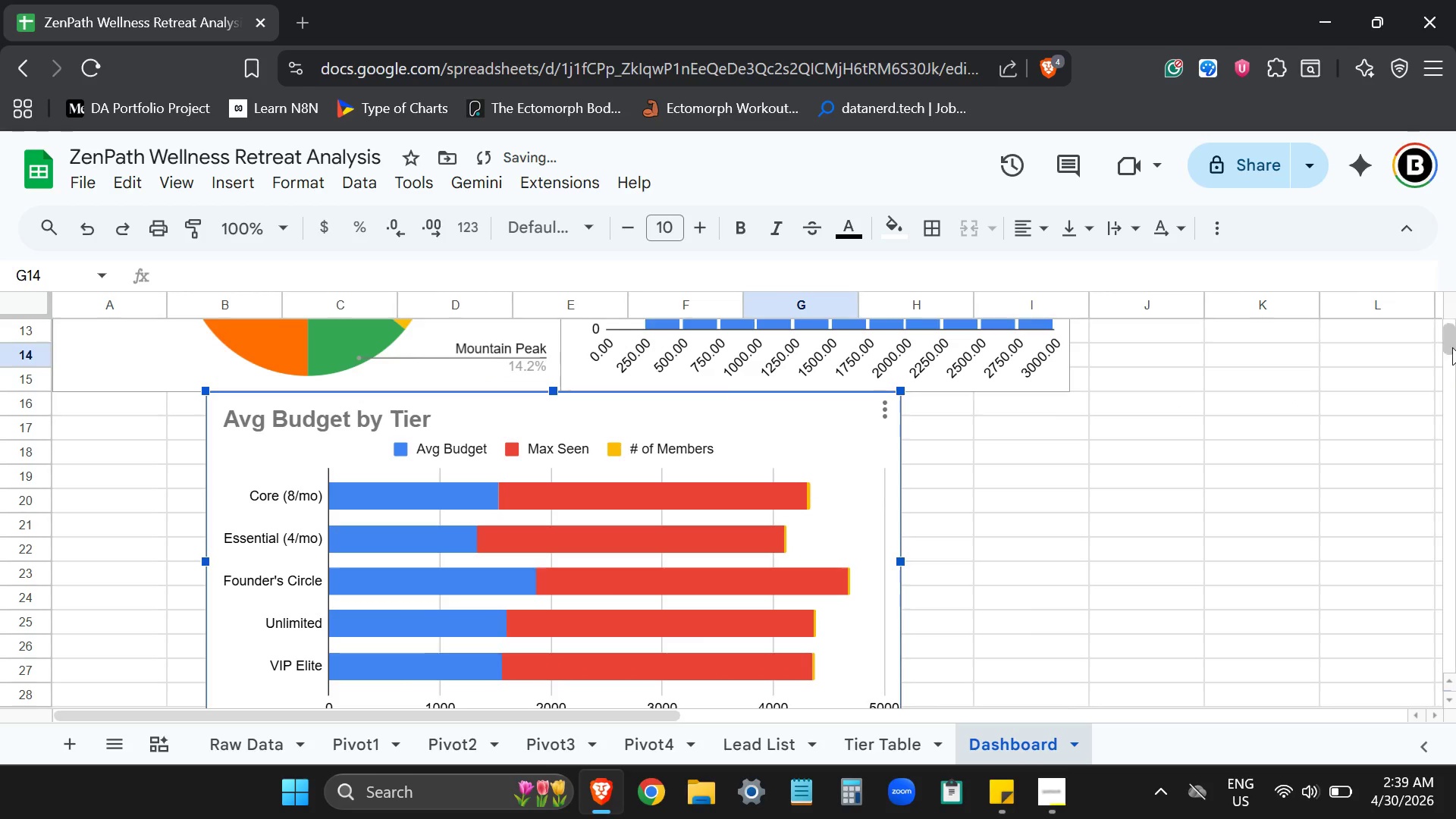 
left_click_drag(start_coordinate=[1451, 346], to_coordinate=[1451, 303])
 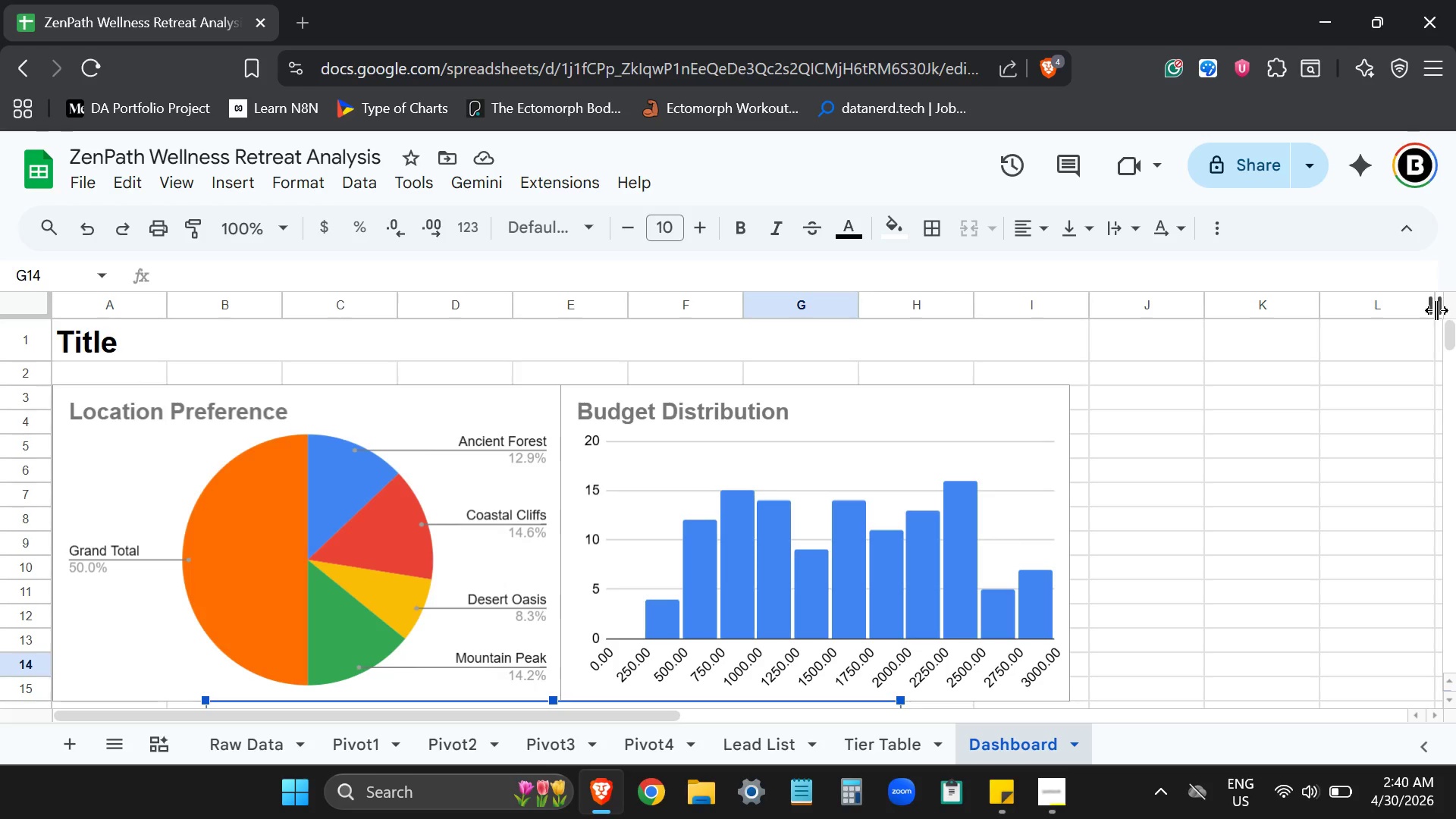 
wait(18.23)
 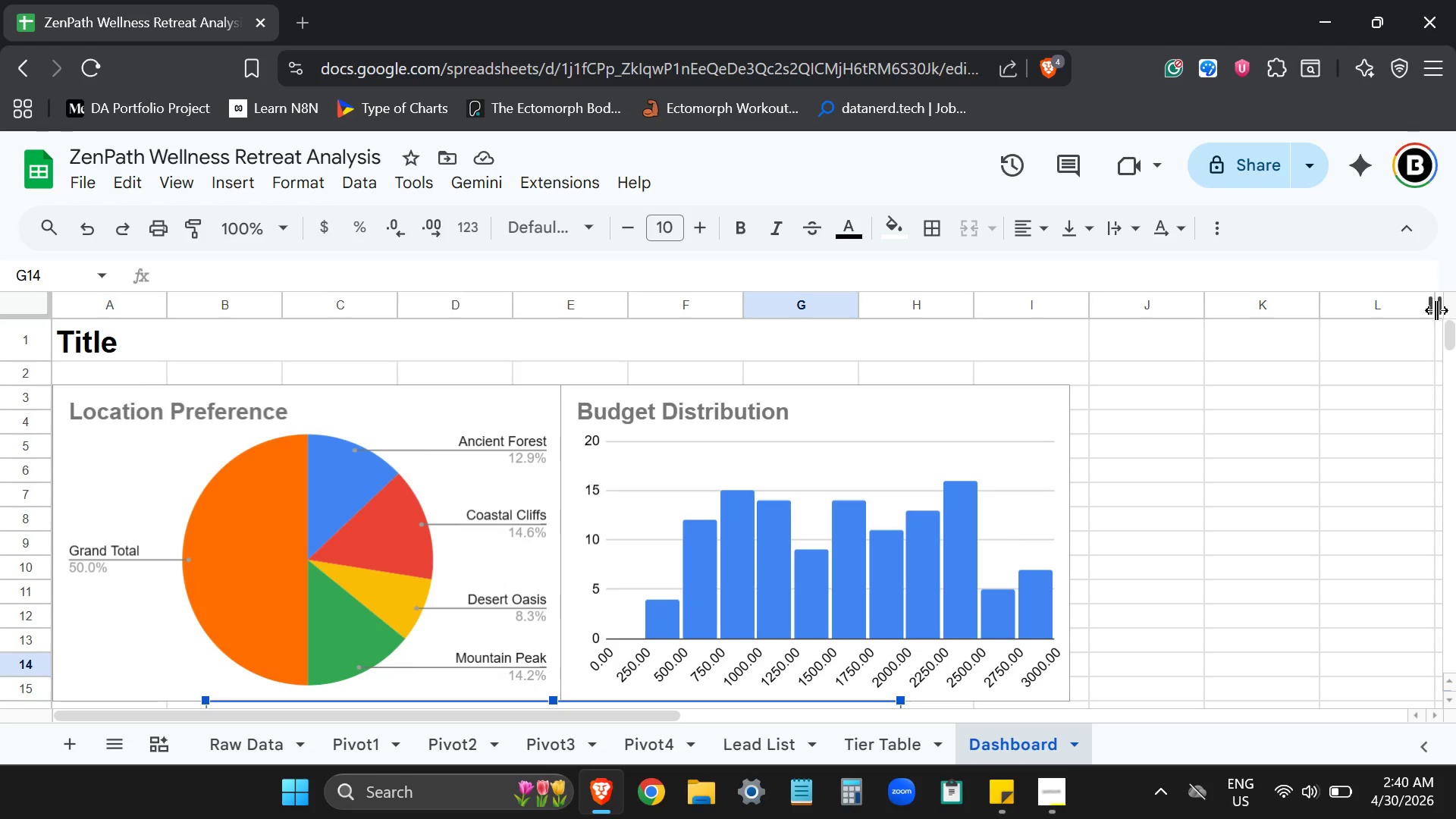 
double_click([158, 339])
 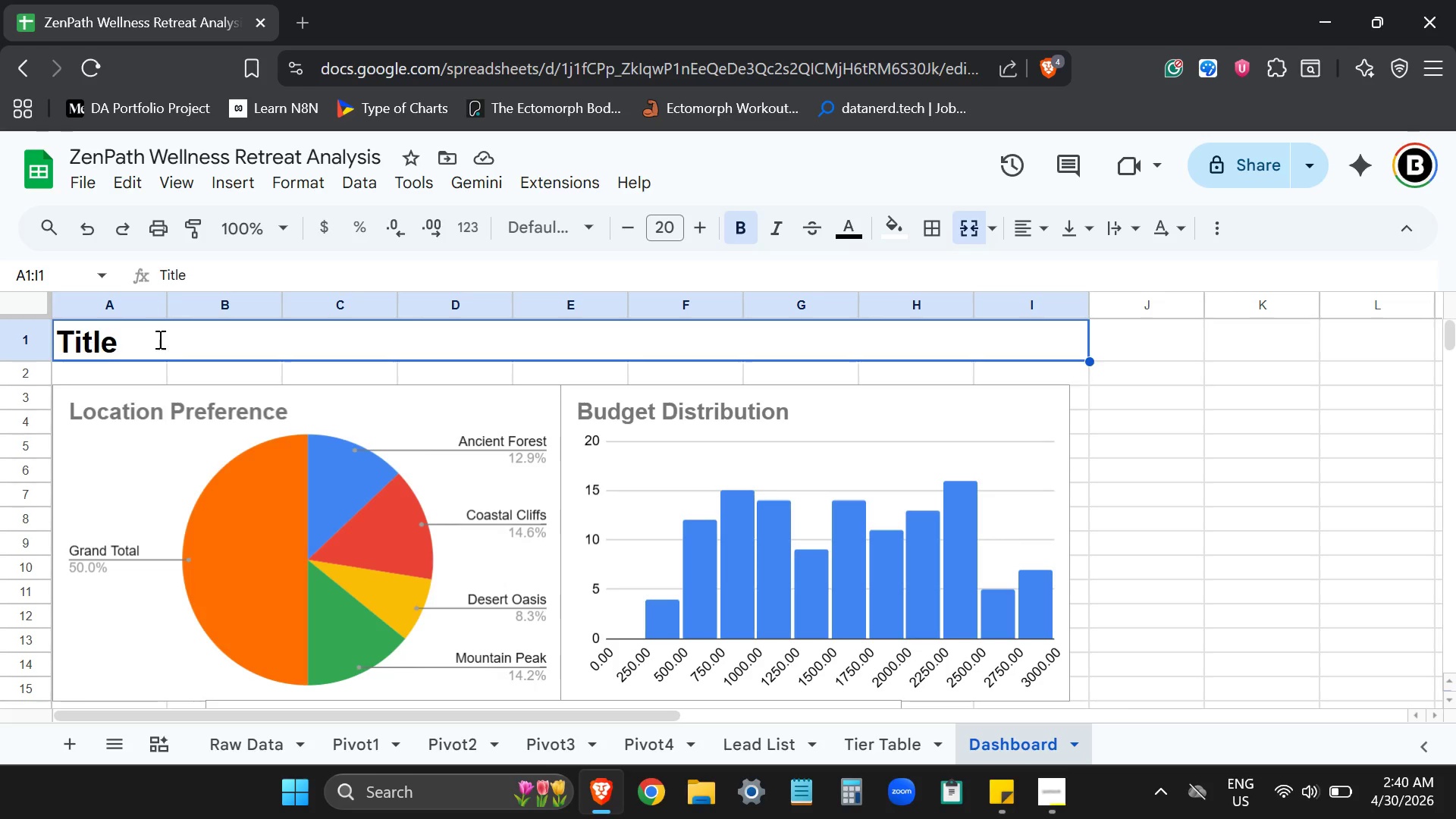 
triple_click([158, 339])
 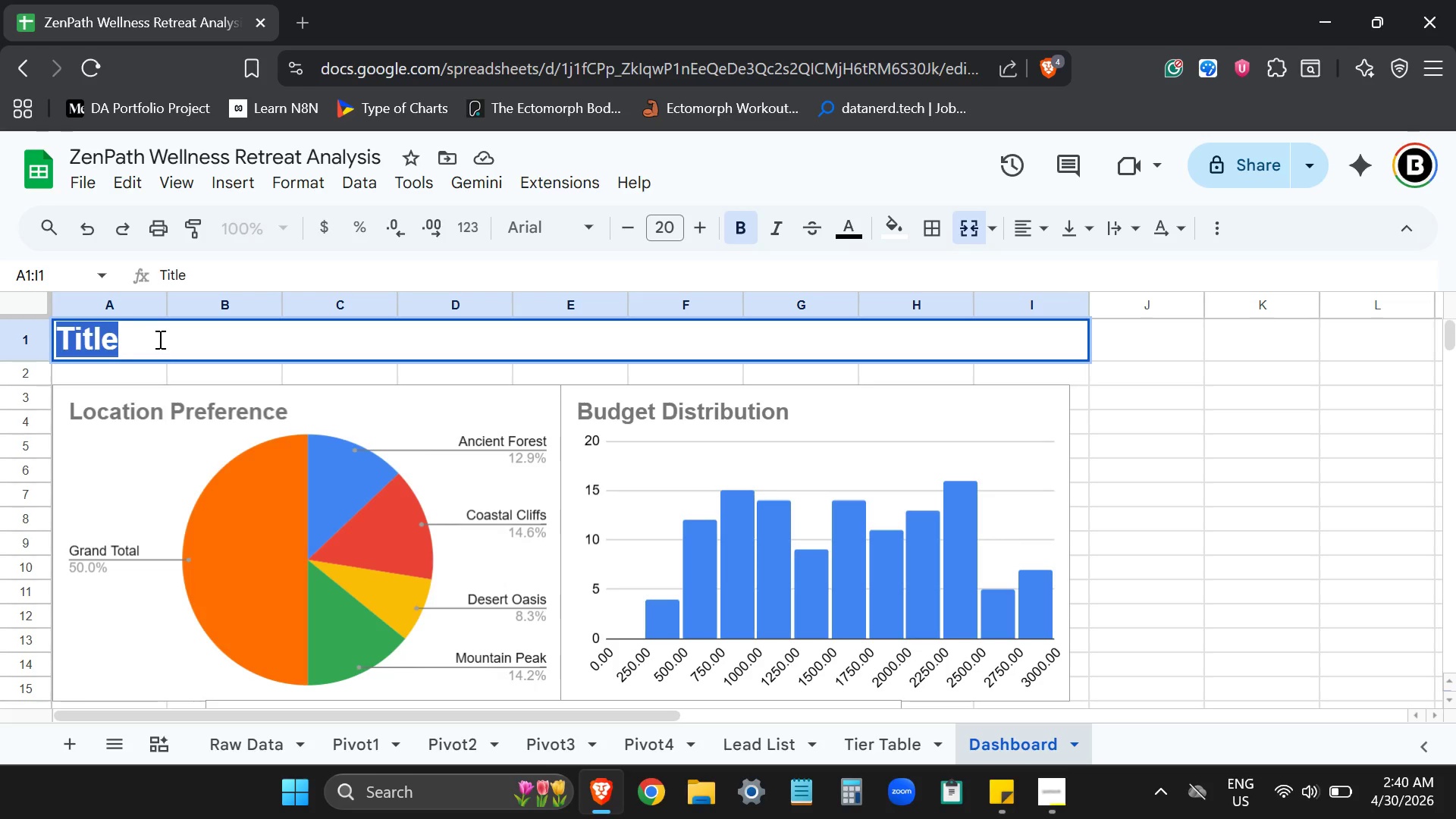 
type(ze)
key(Backspace)
key(Backspace)
type(zEN)
key(Backspace)
key(Backspace)
key(Backspace)
key(Backspace)
type(ZenPath Retreat Dashboard)
 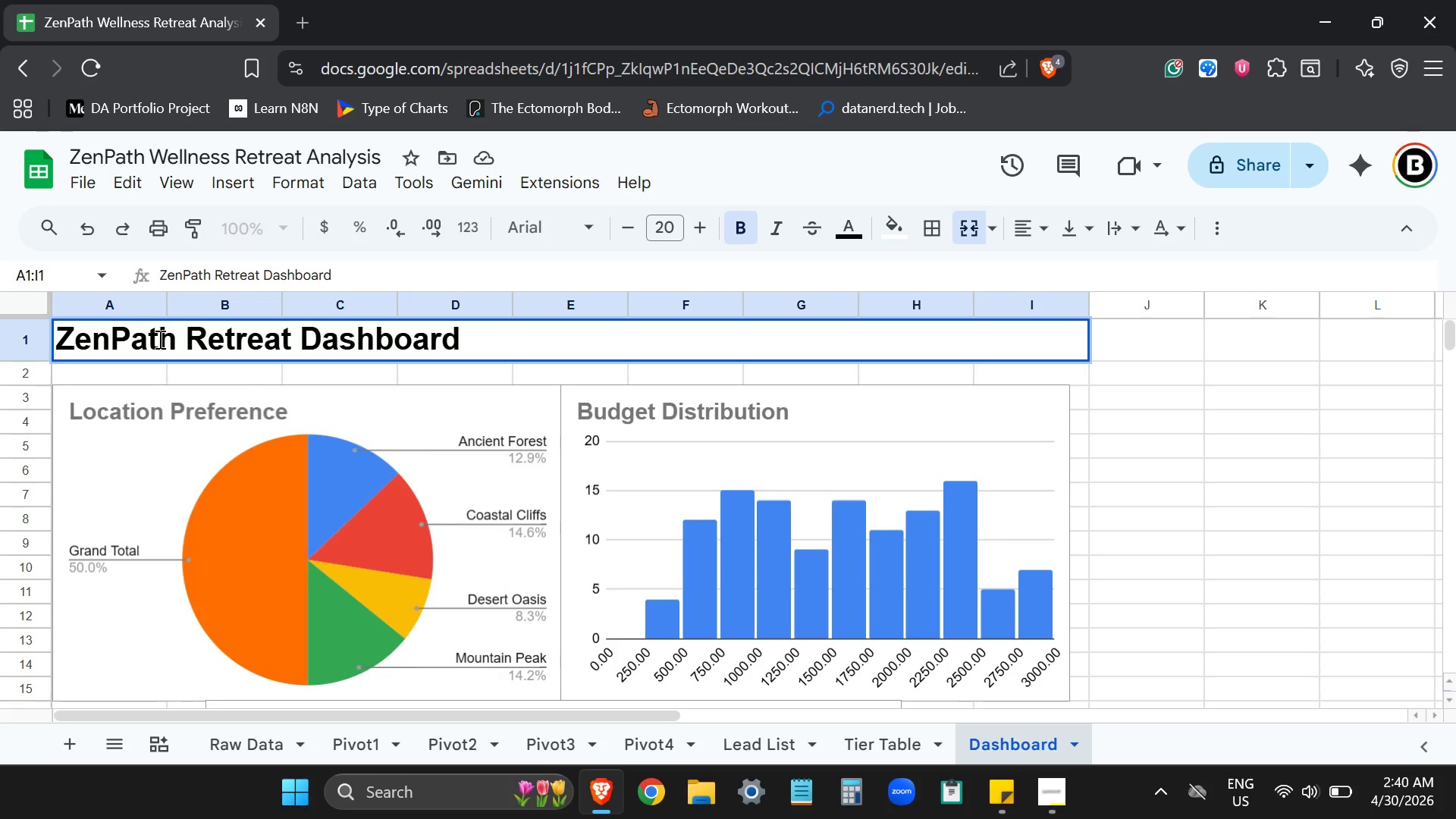 
key(Enter)
 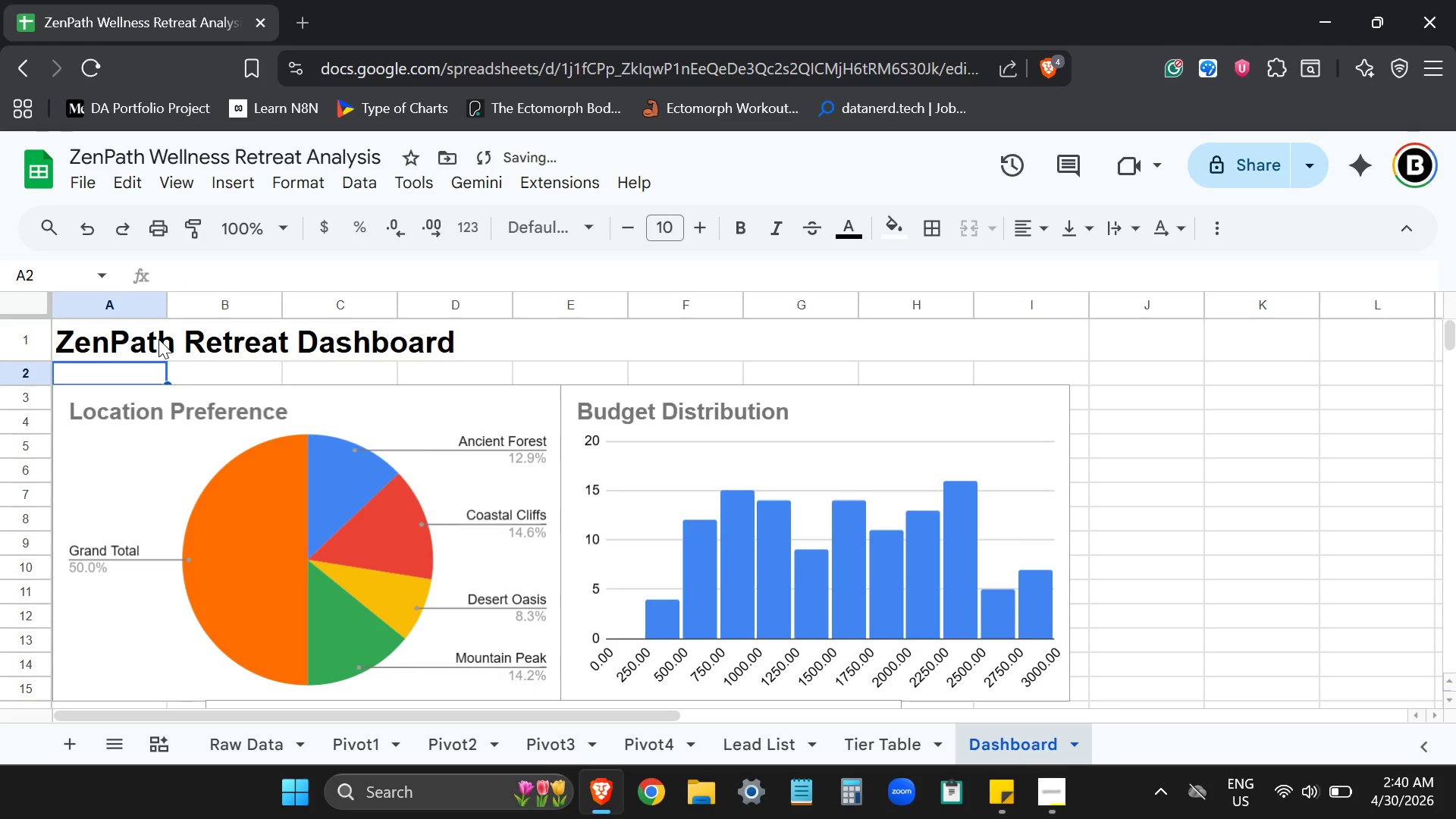 
left_click([158, 339])
 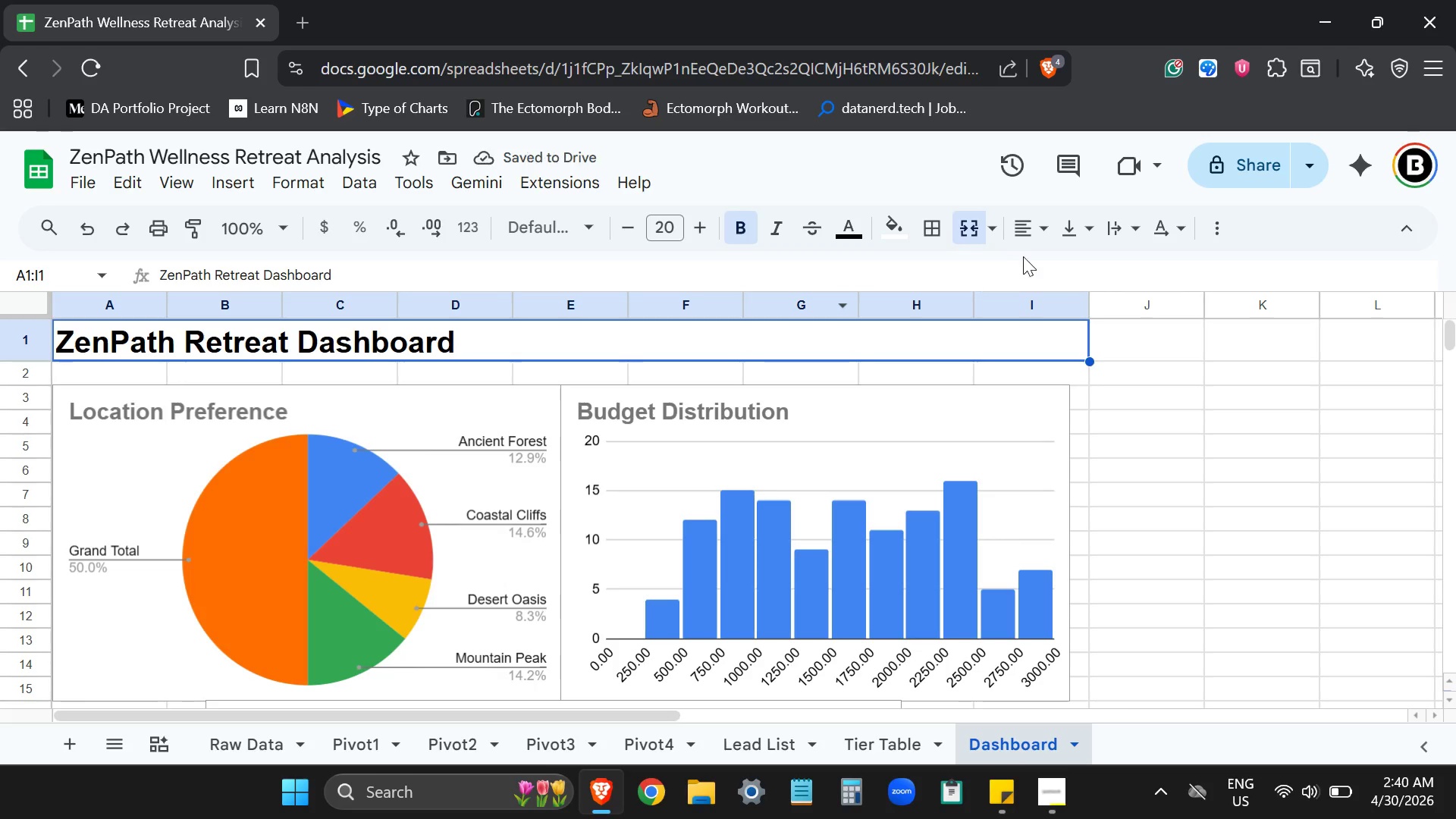 
left_click([1025, 239])
 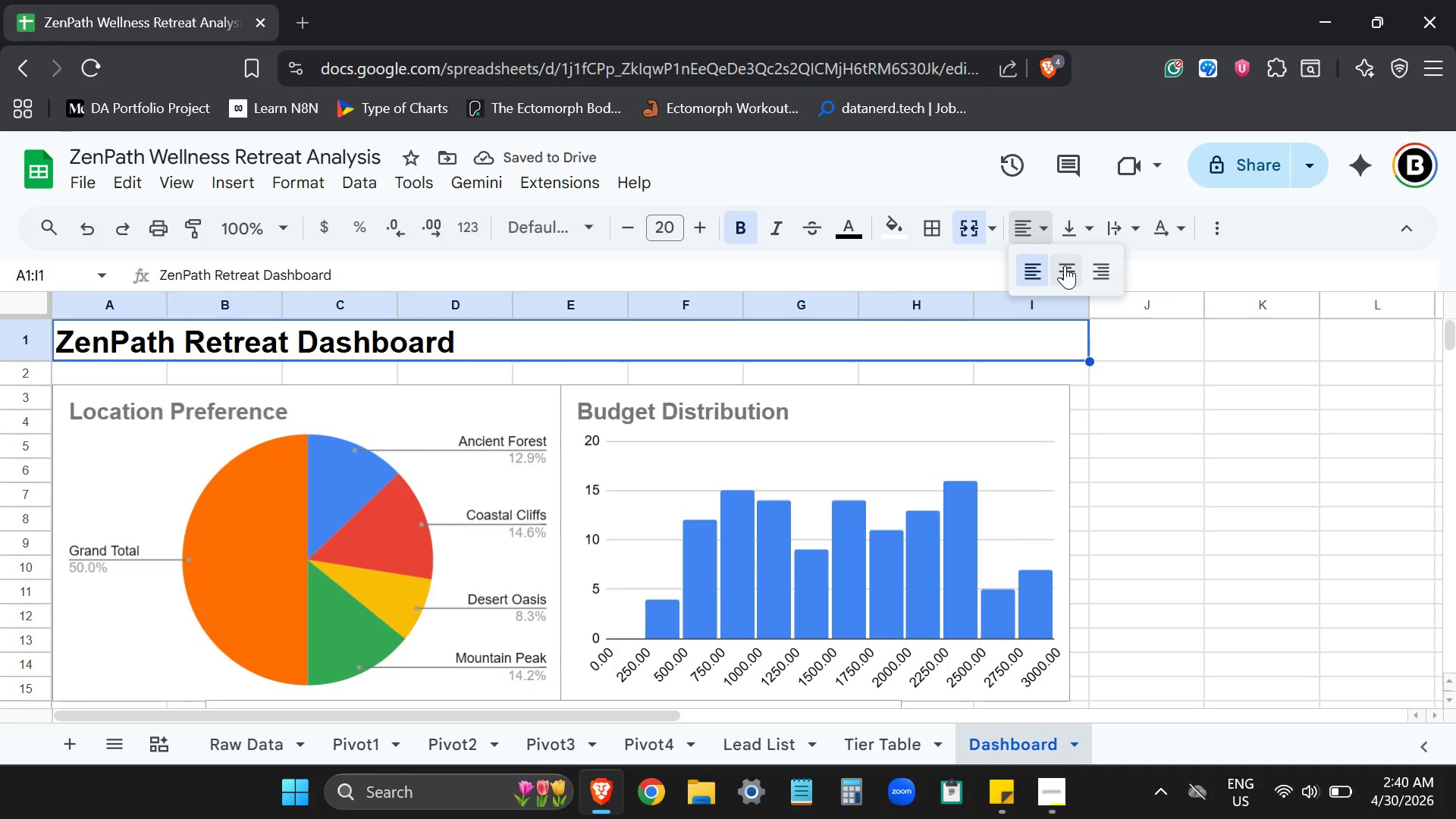 
left_click([1065, 267])
 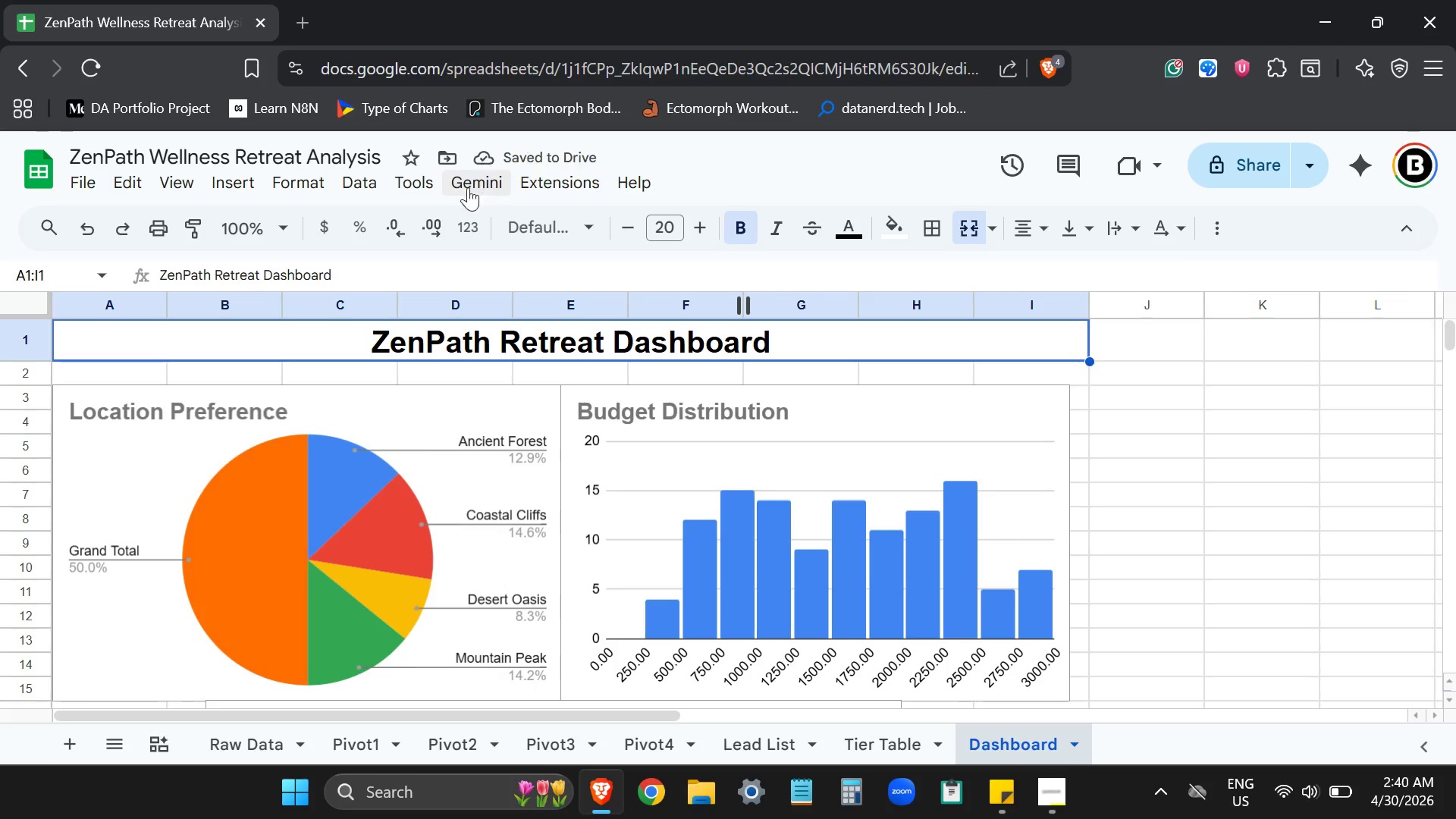 
left_click([355, 191])
 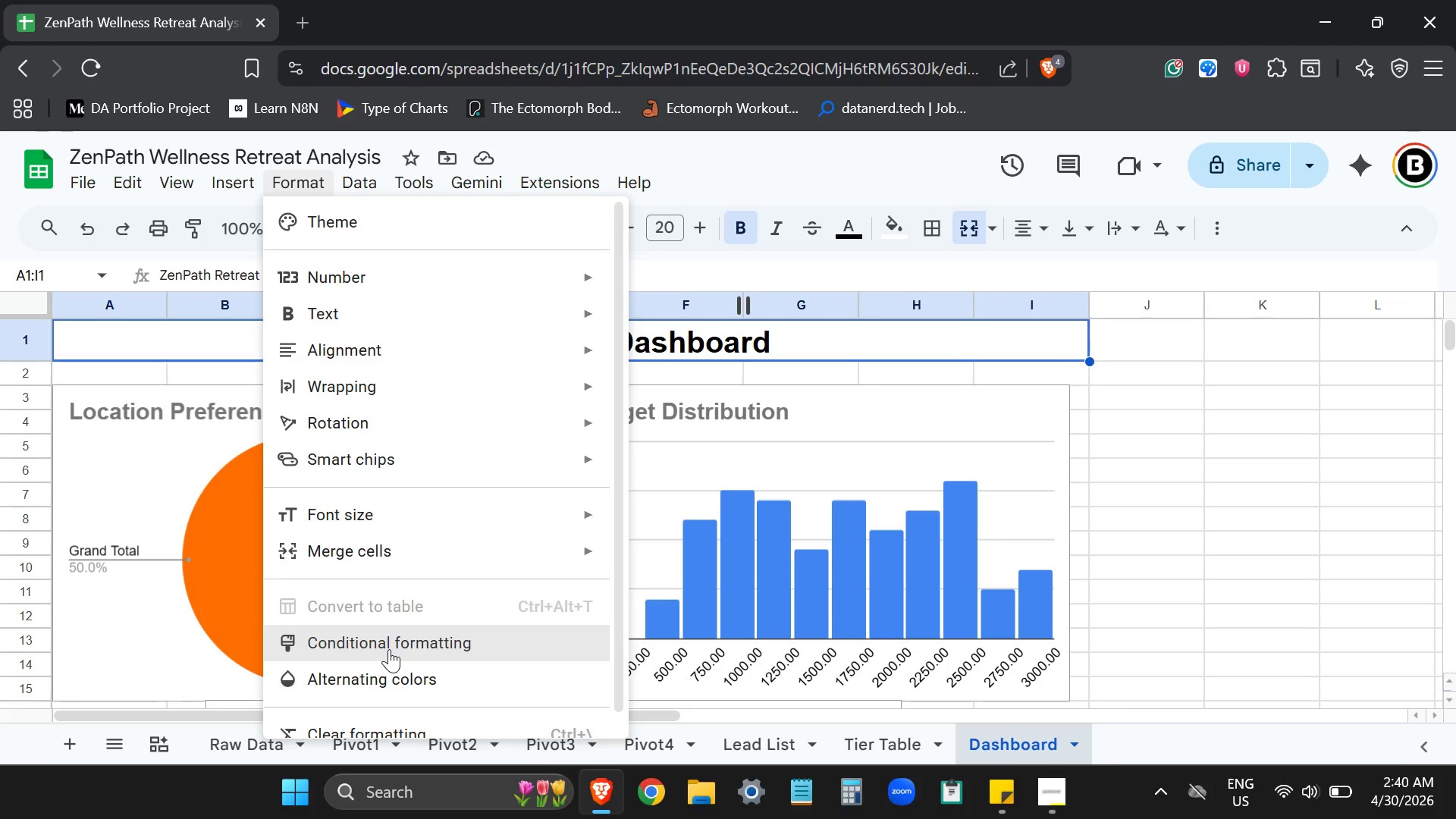 
left_click([389, 671])
 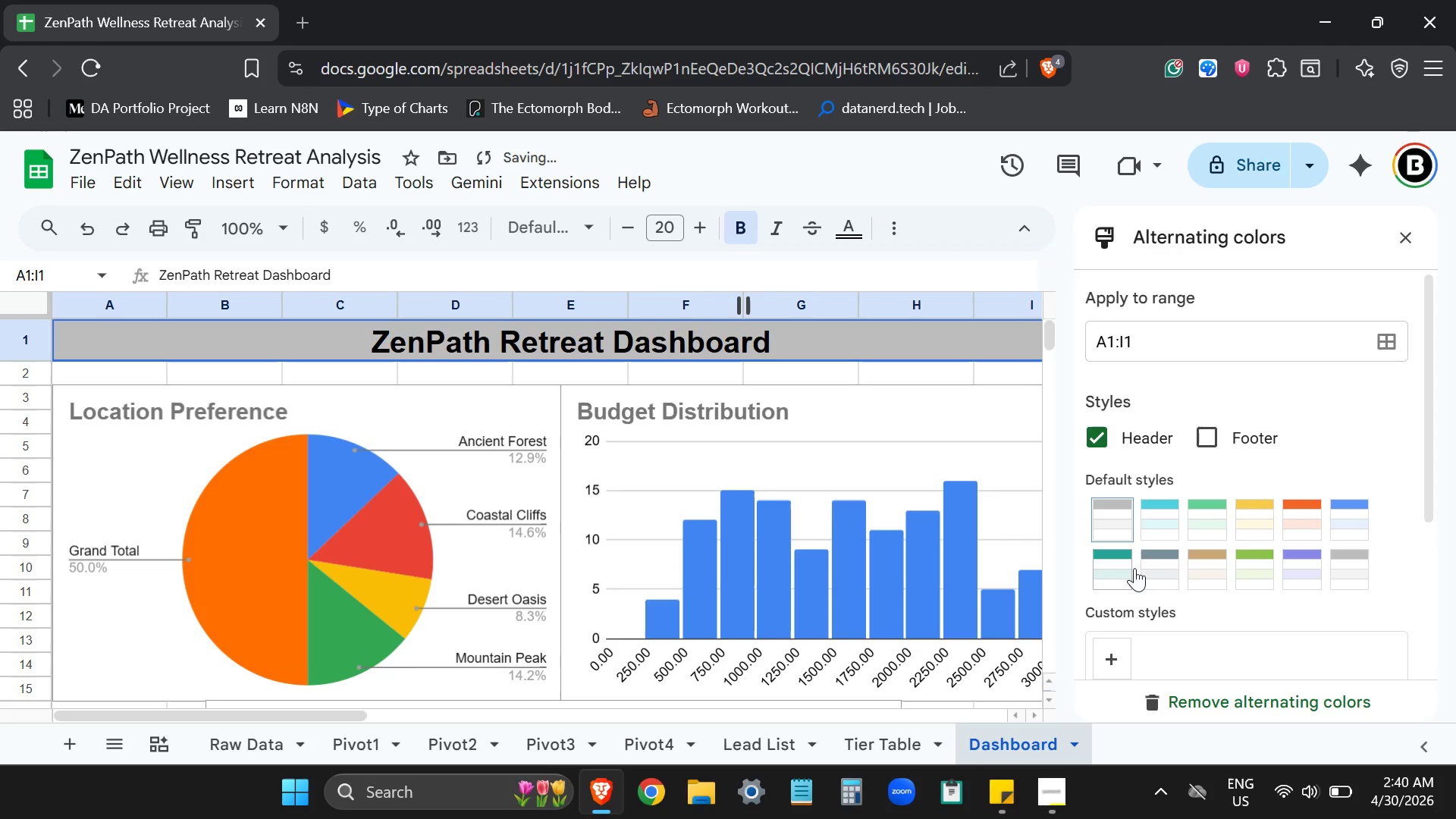 
left_click([1262, 568])
 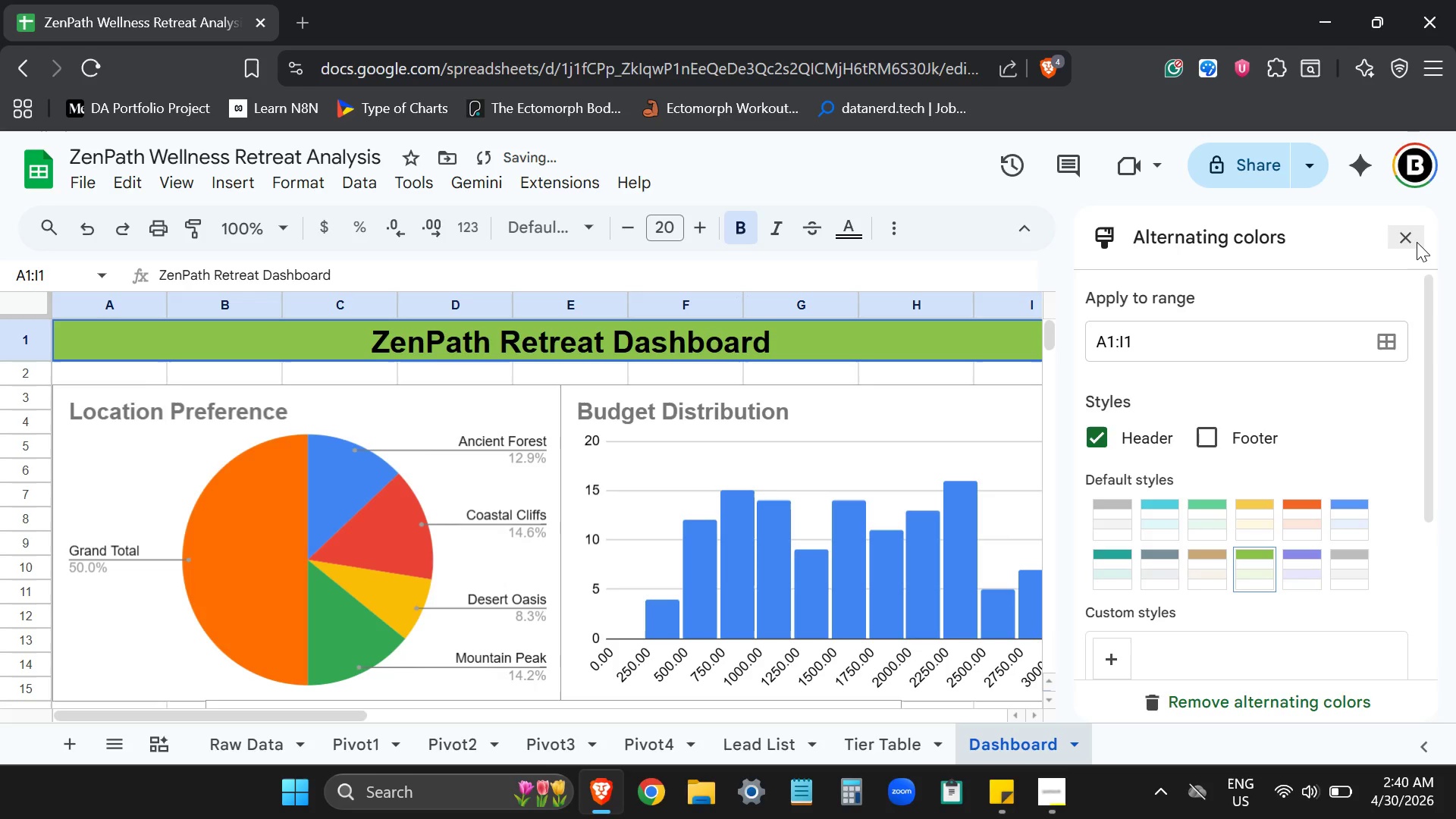 
left_click([1417, 242])
 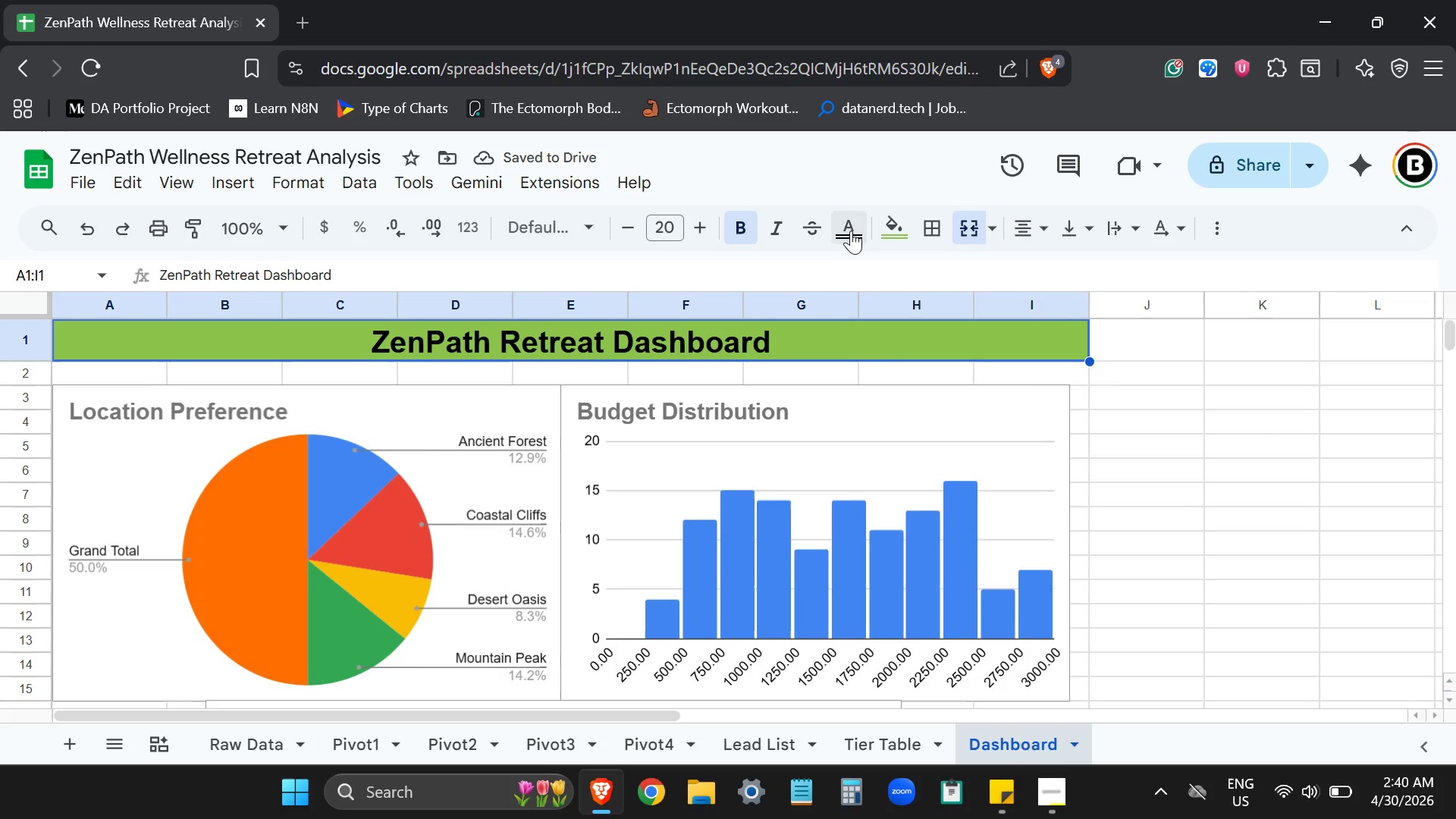 
left_click([851, 228])
 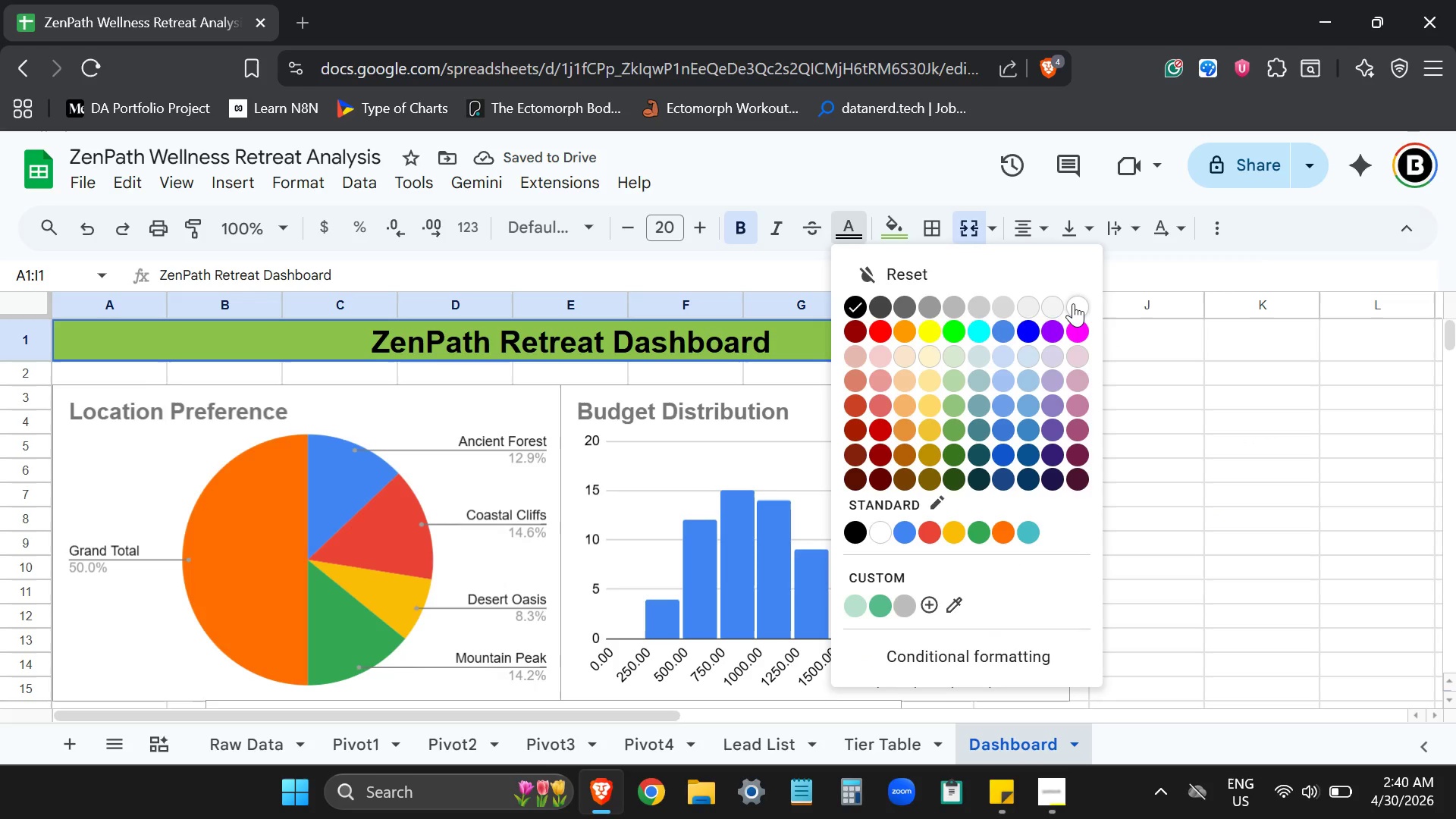 
left_click([1073, 303])
 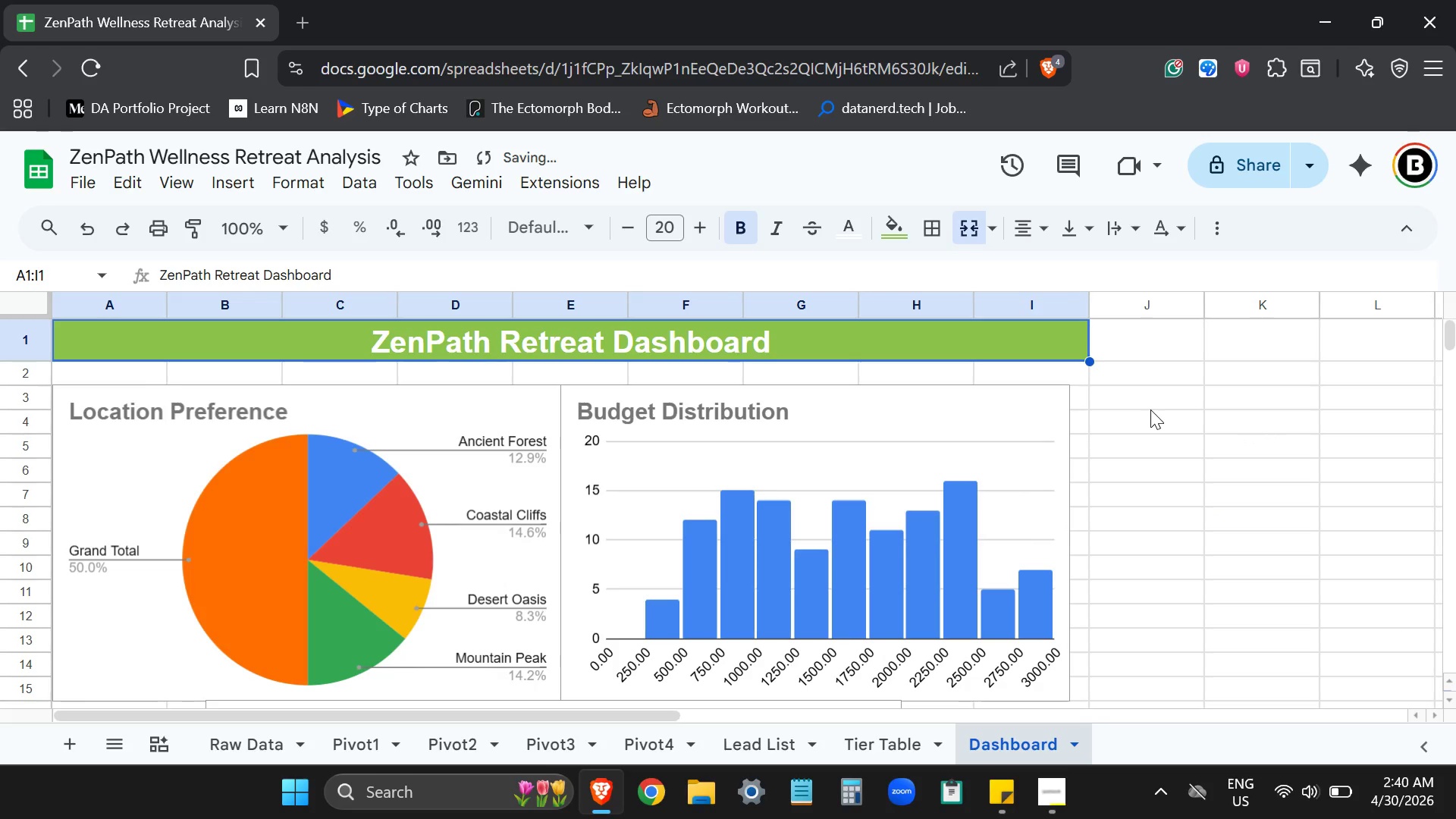 
left_click([1150, 410])
 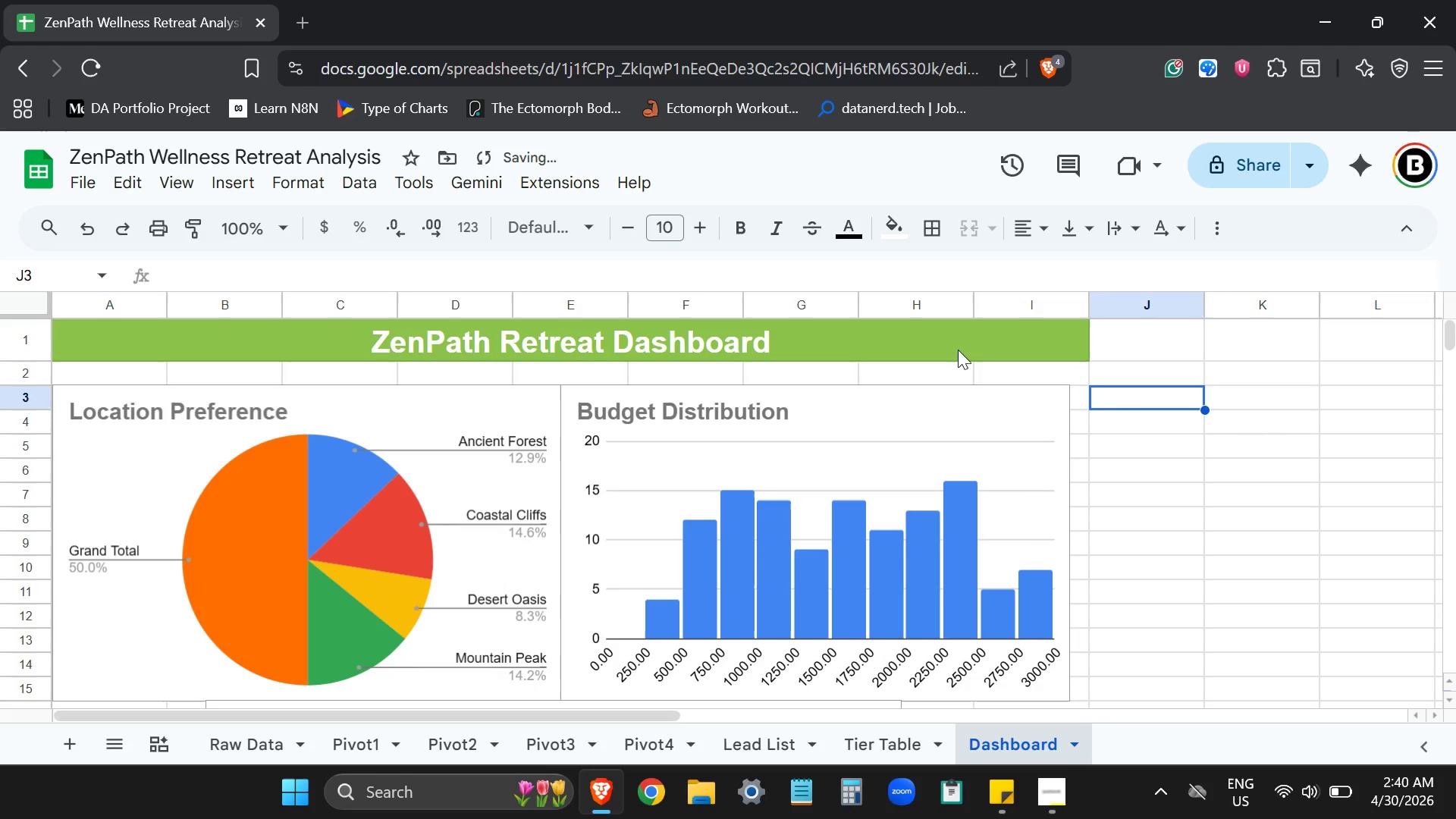 
left_click([958, 350])
 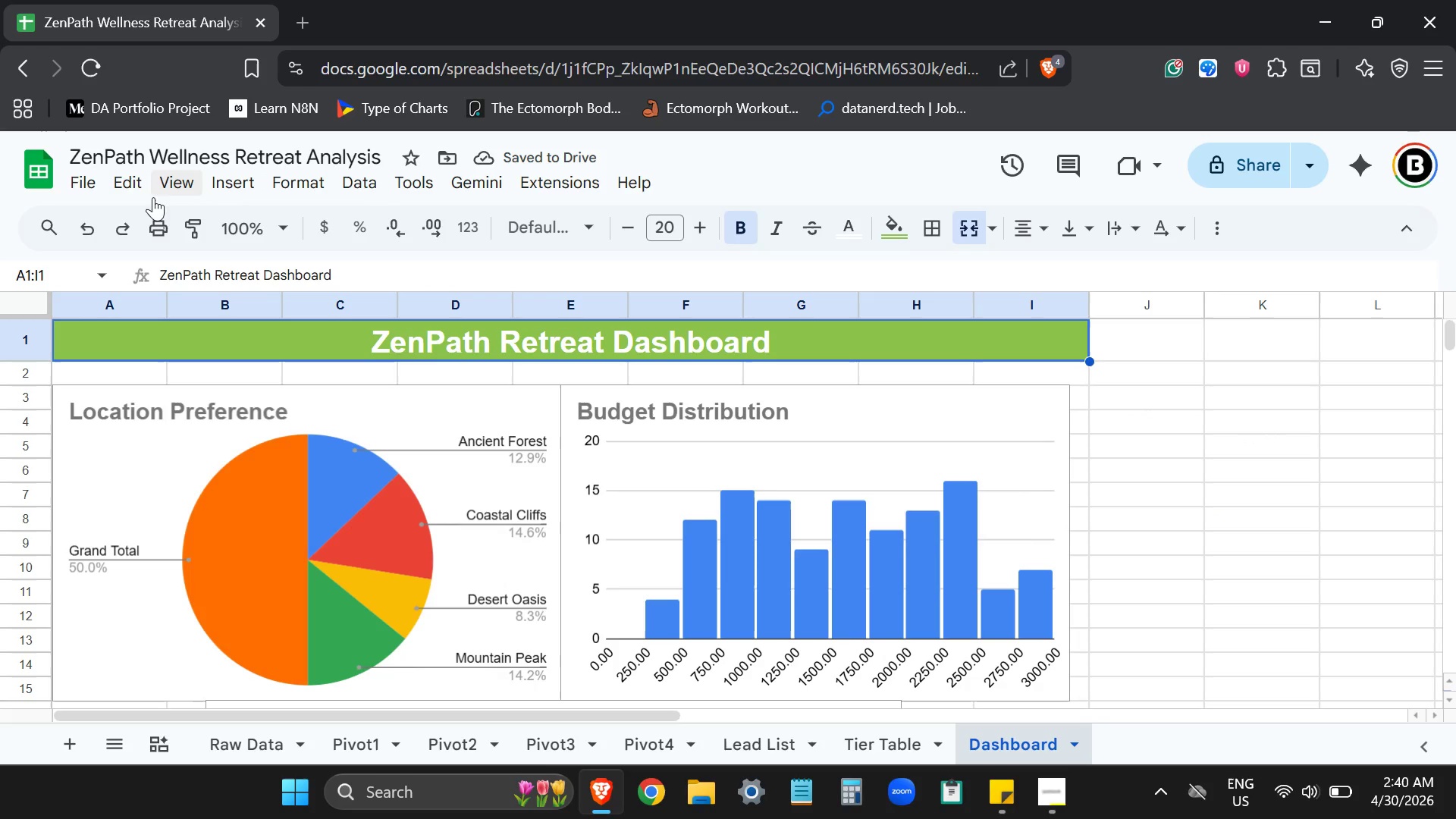 
left_click([168, 193])
 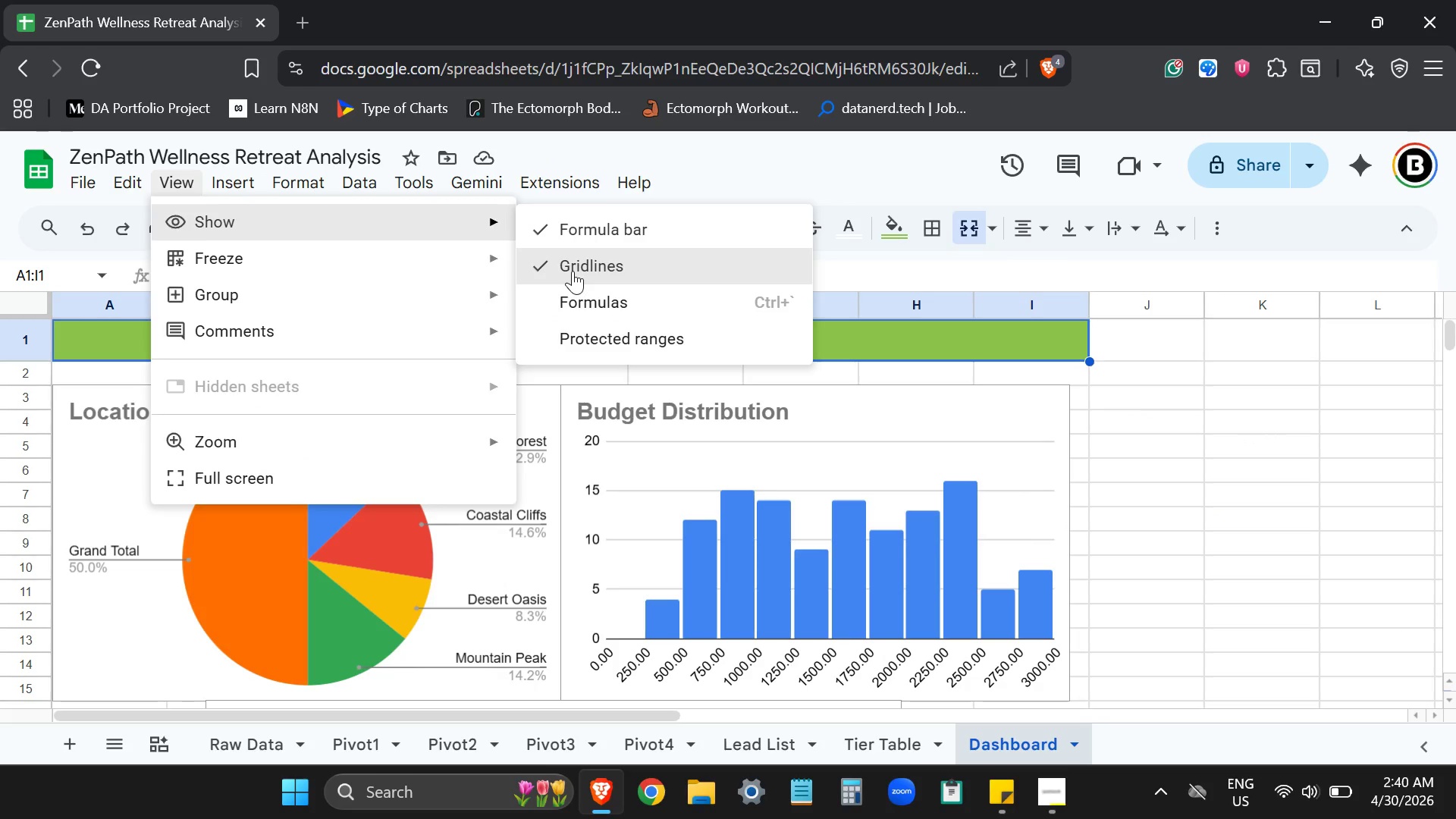 
left_click([573, 271])
 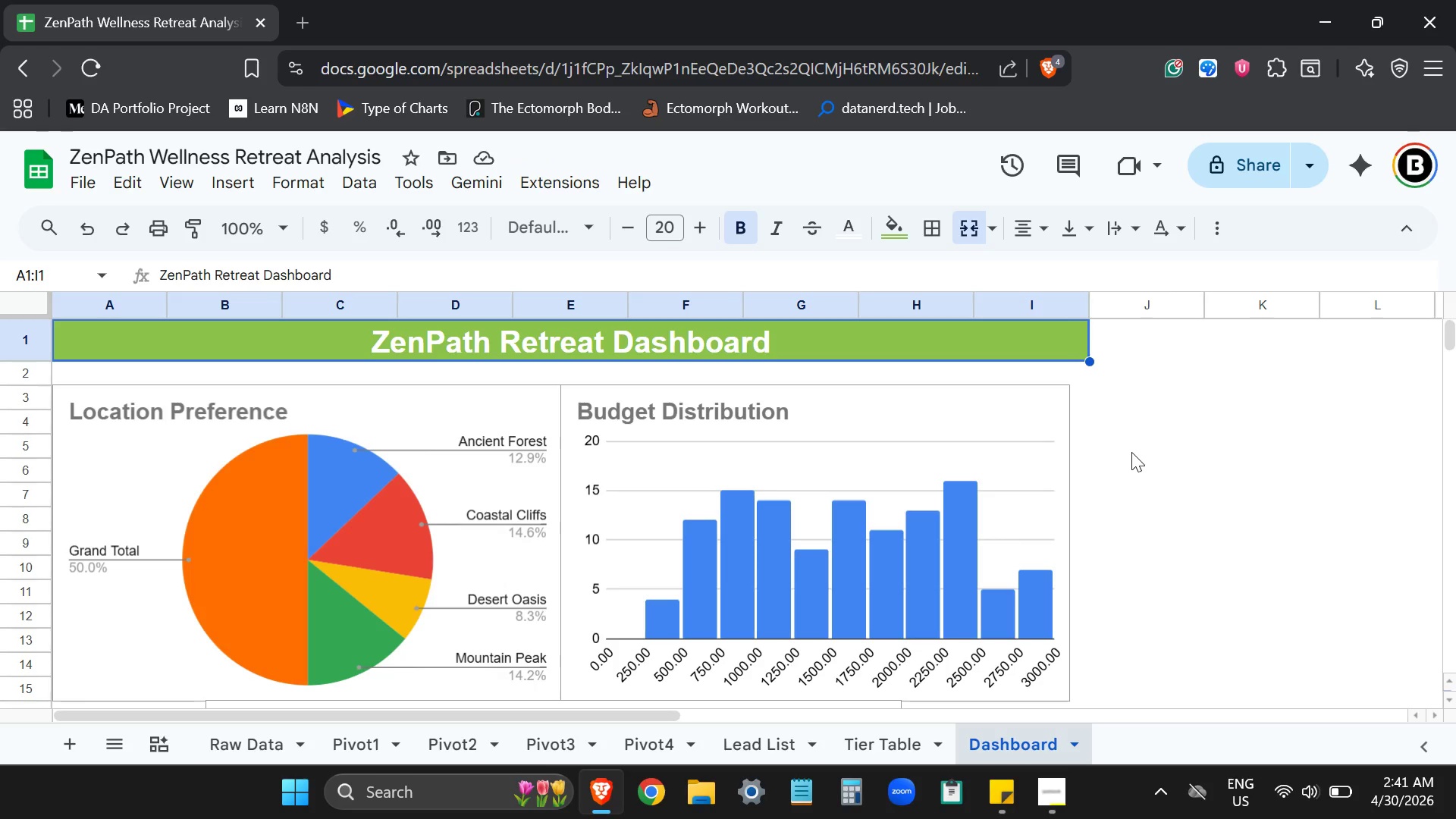 
wait(15.59)
 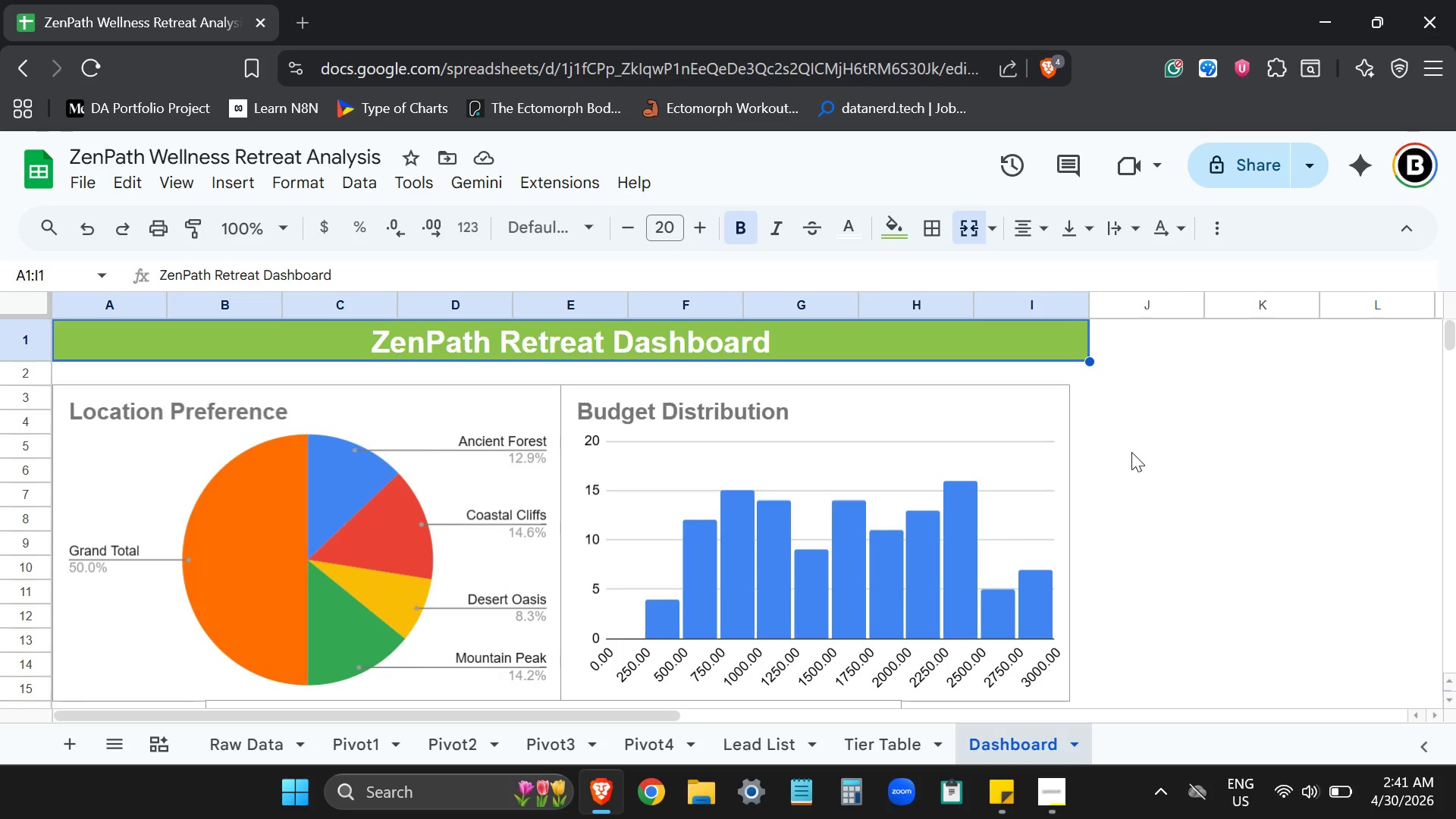 
left_click([94, 181])
 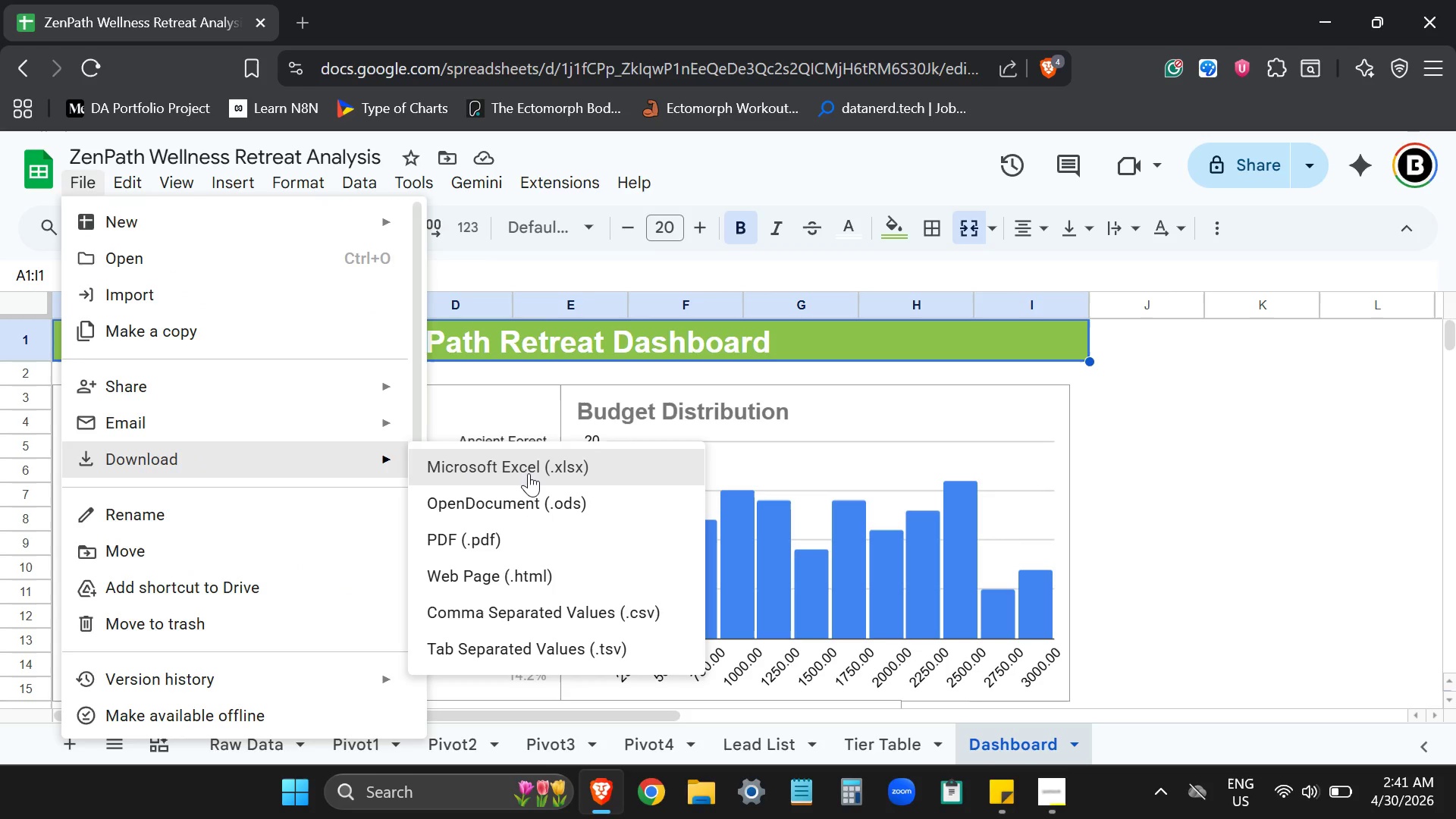 
left_click([529, 473])
 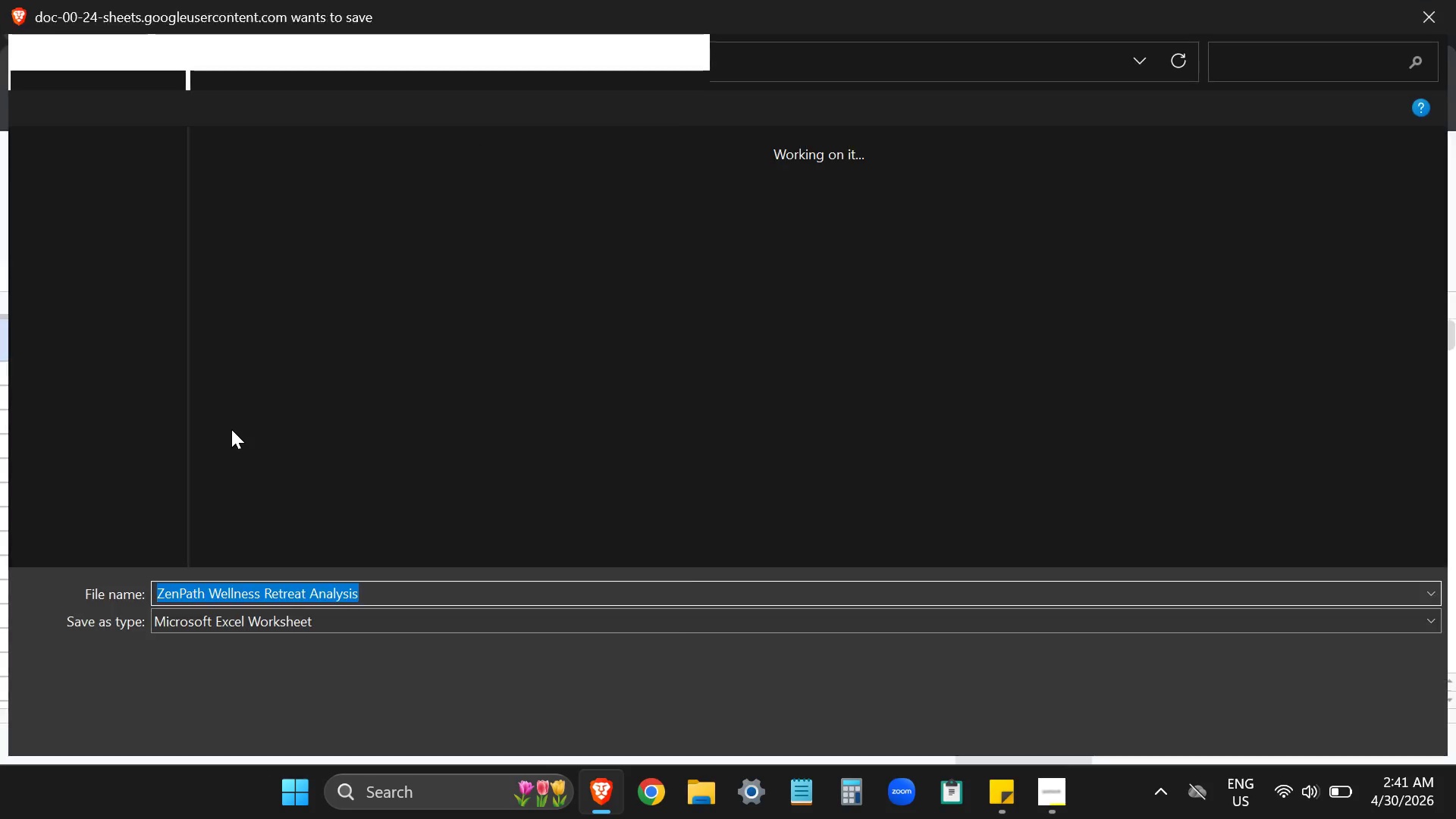 
left_click([99, 306])
 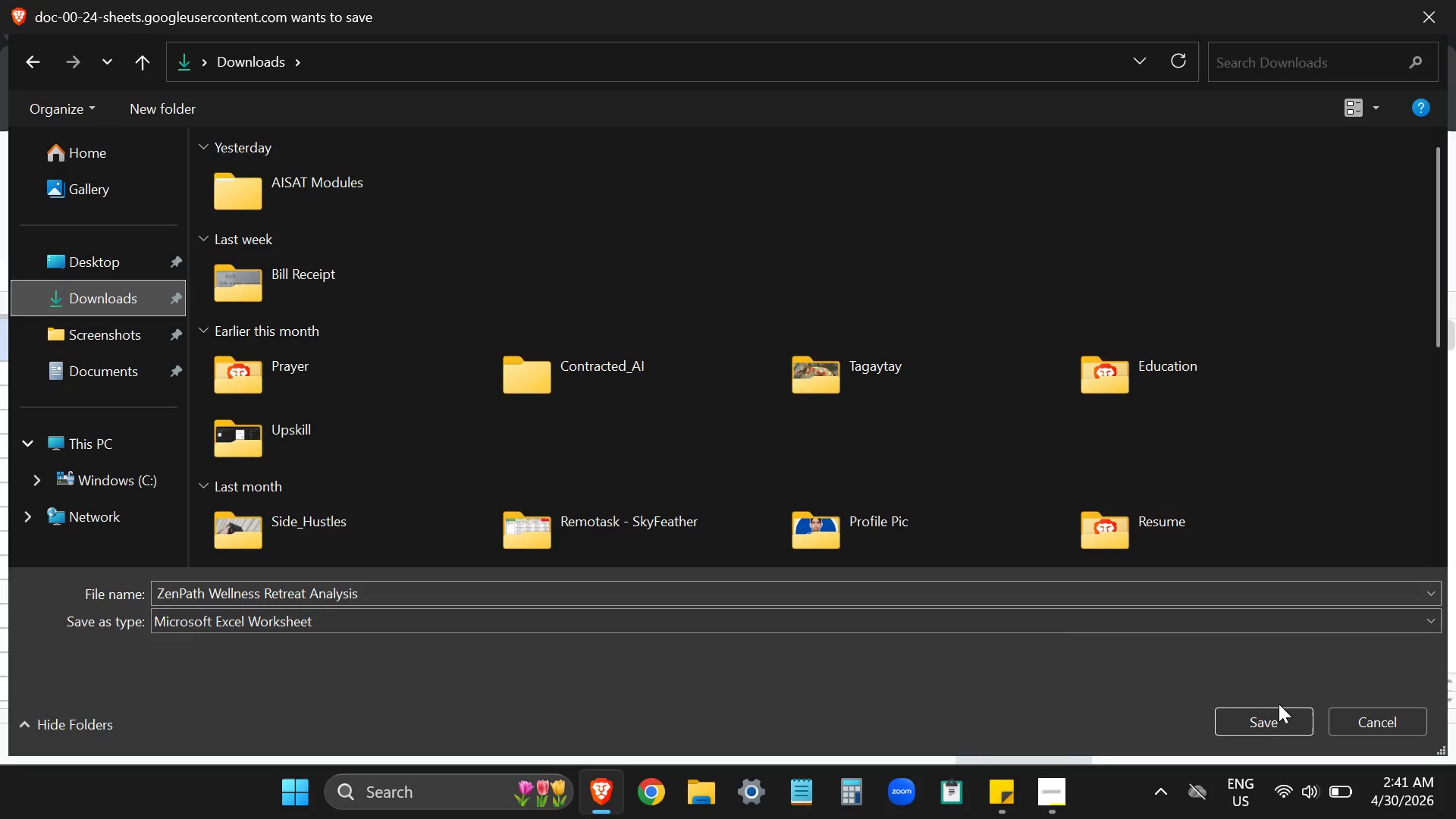 
left_click([1276, 709])
 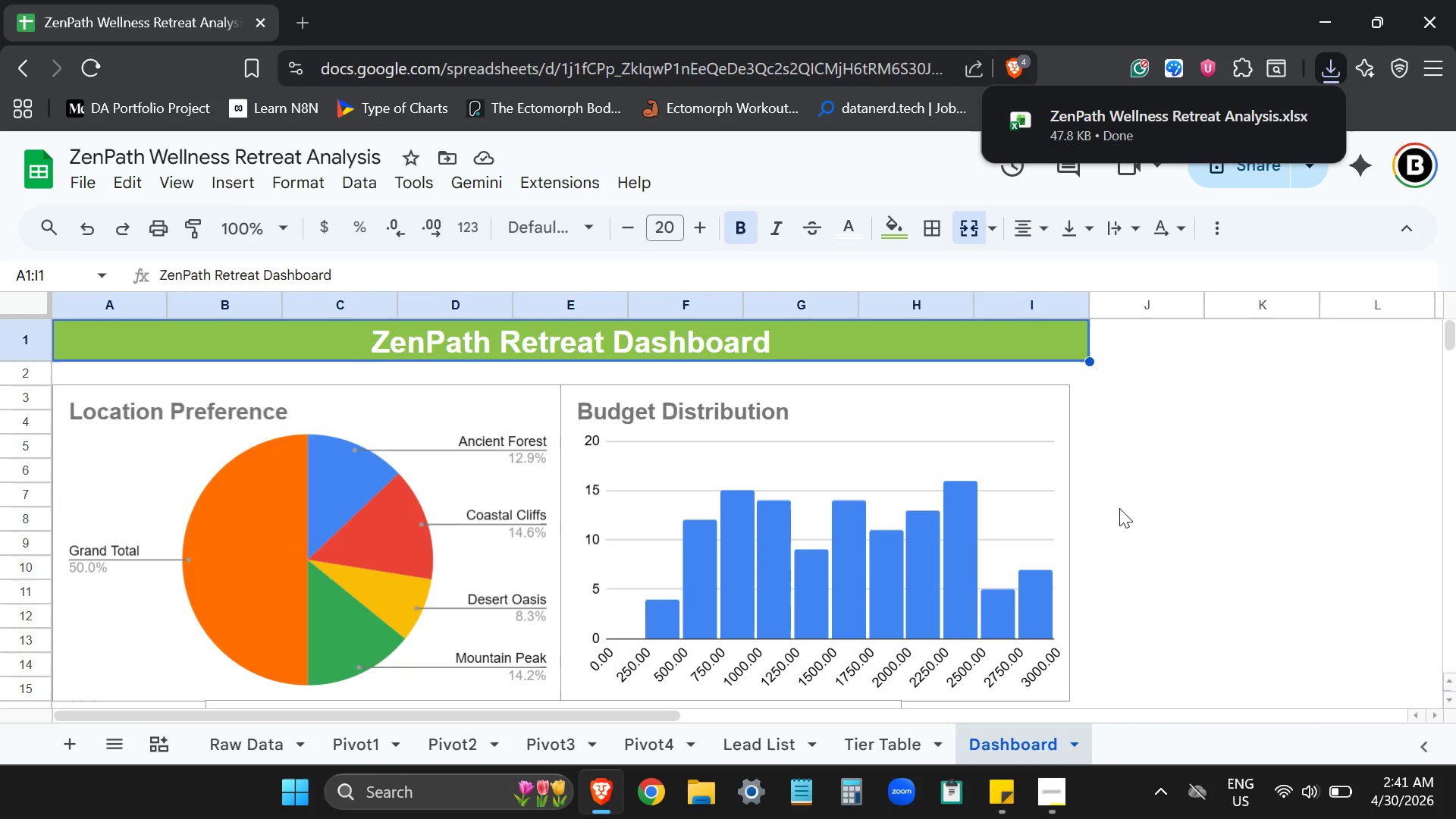 
left_click([1176, 519])
 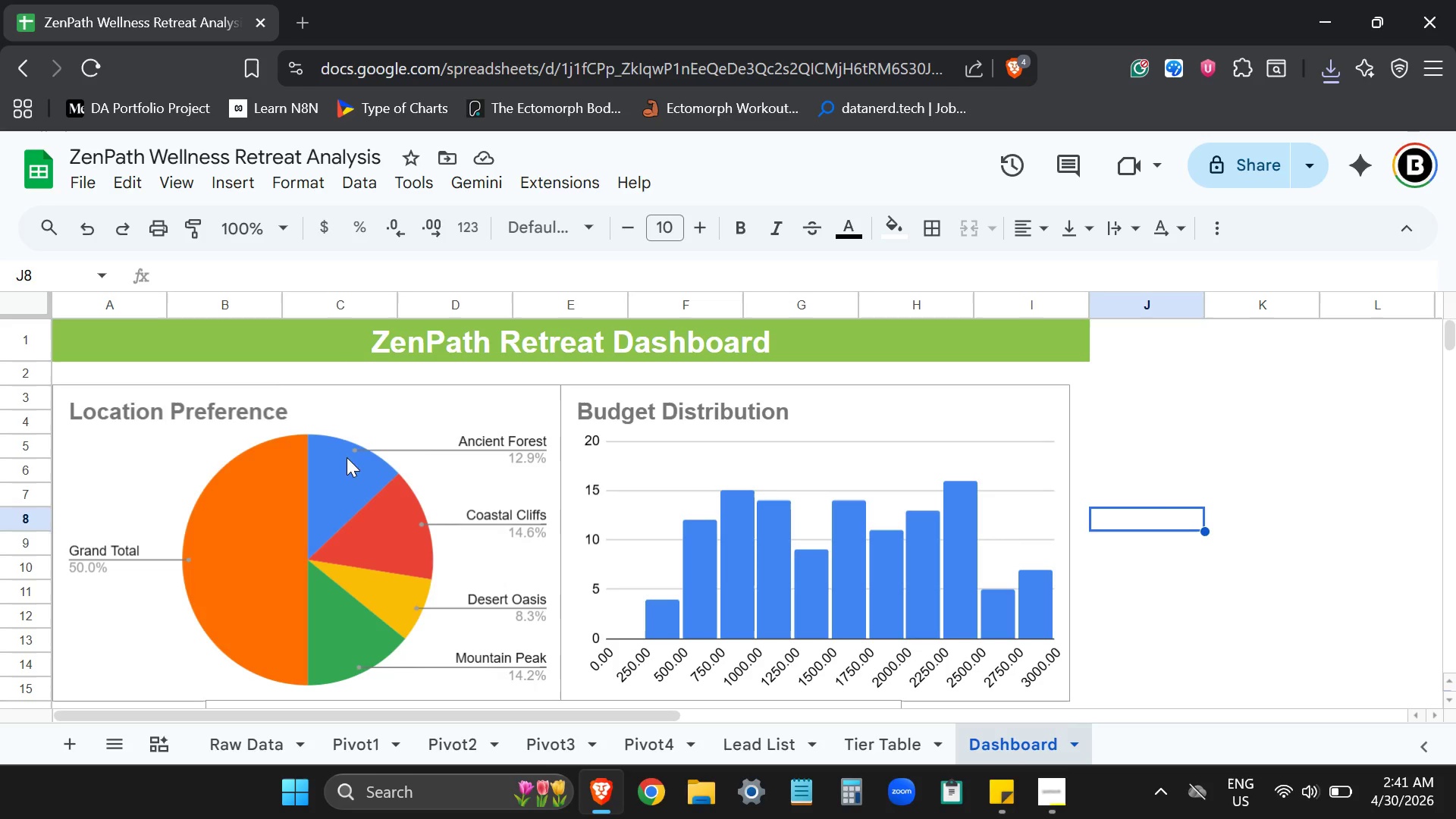 
wait(7.77)
 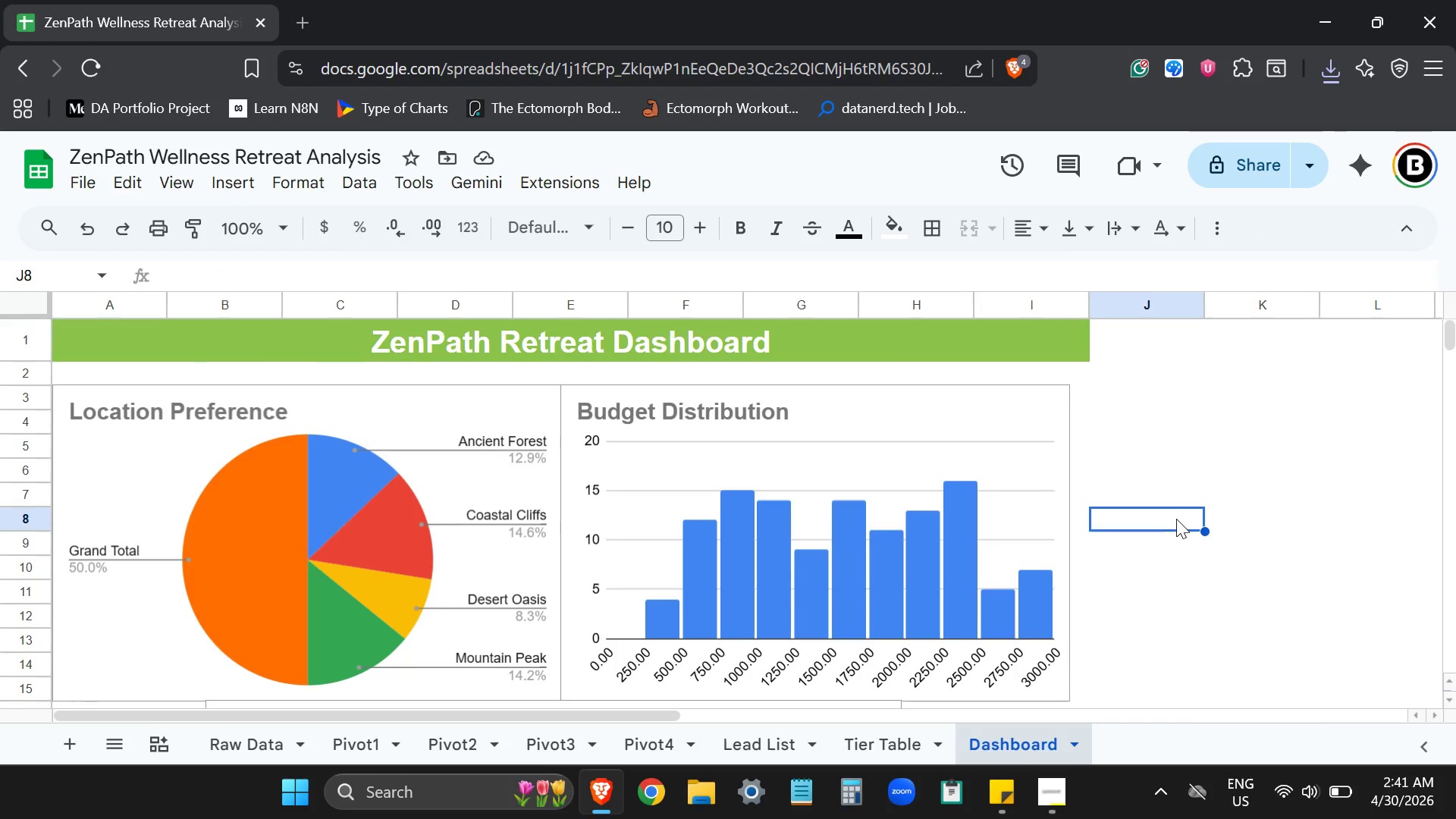 
left_click([990, 419])
 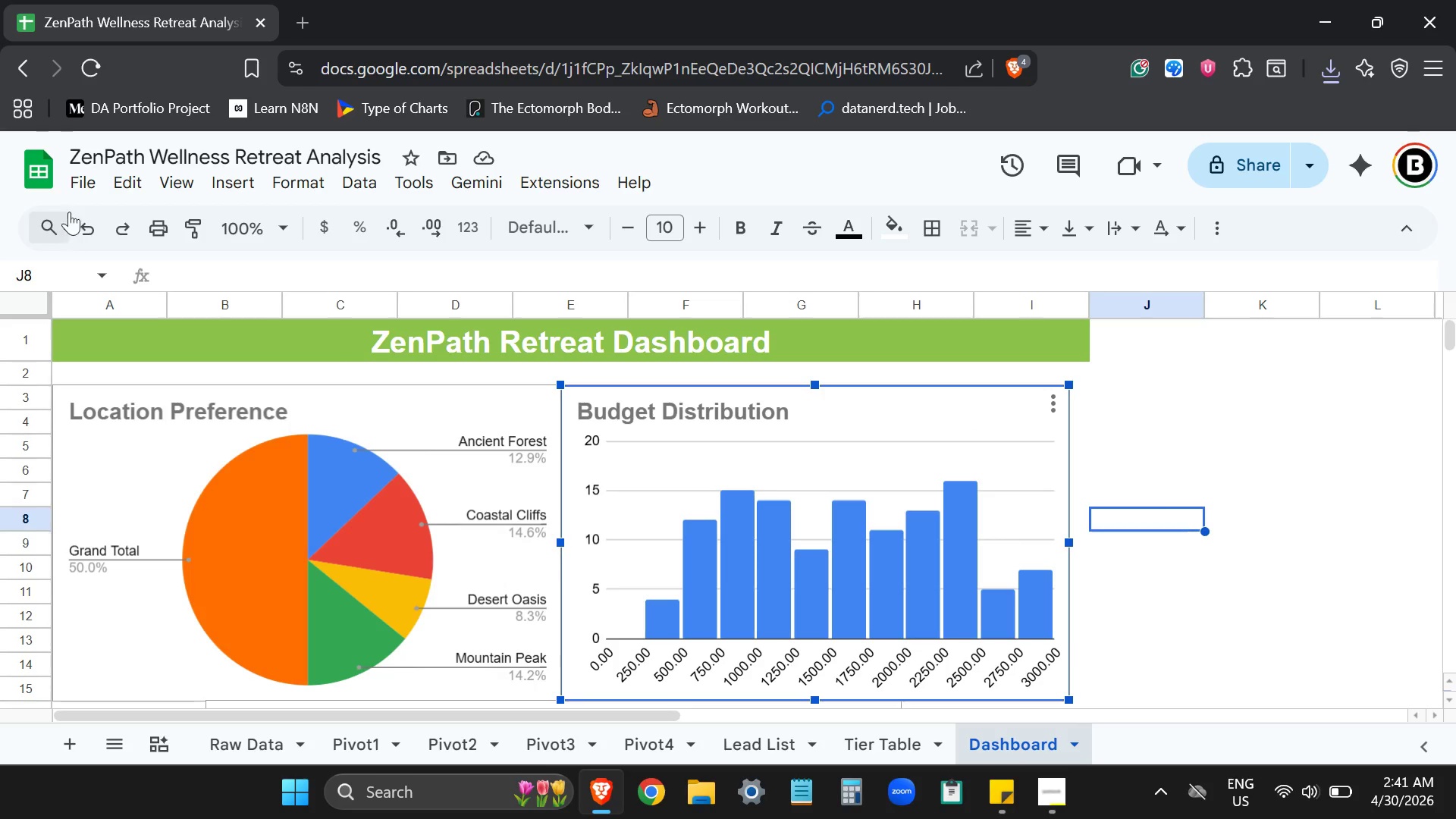 
left_click([83, 191])
 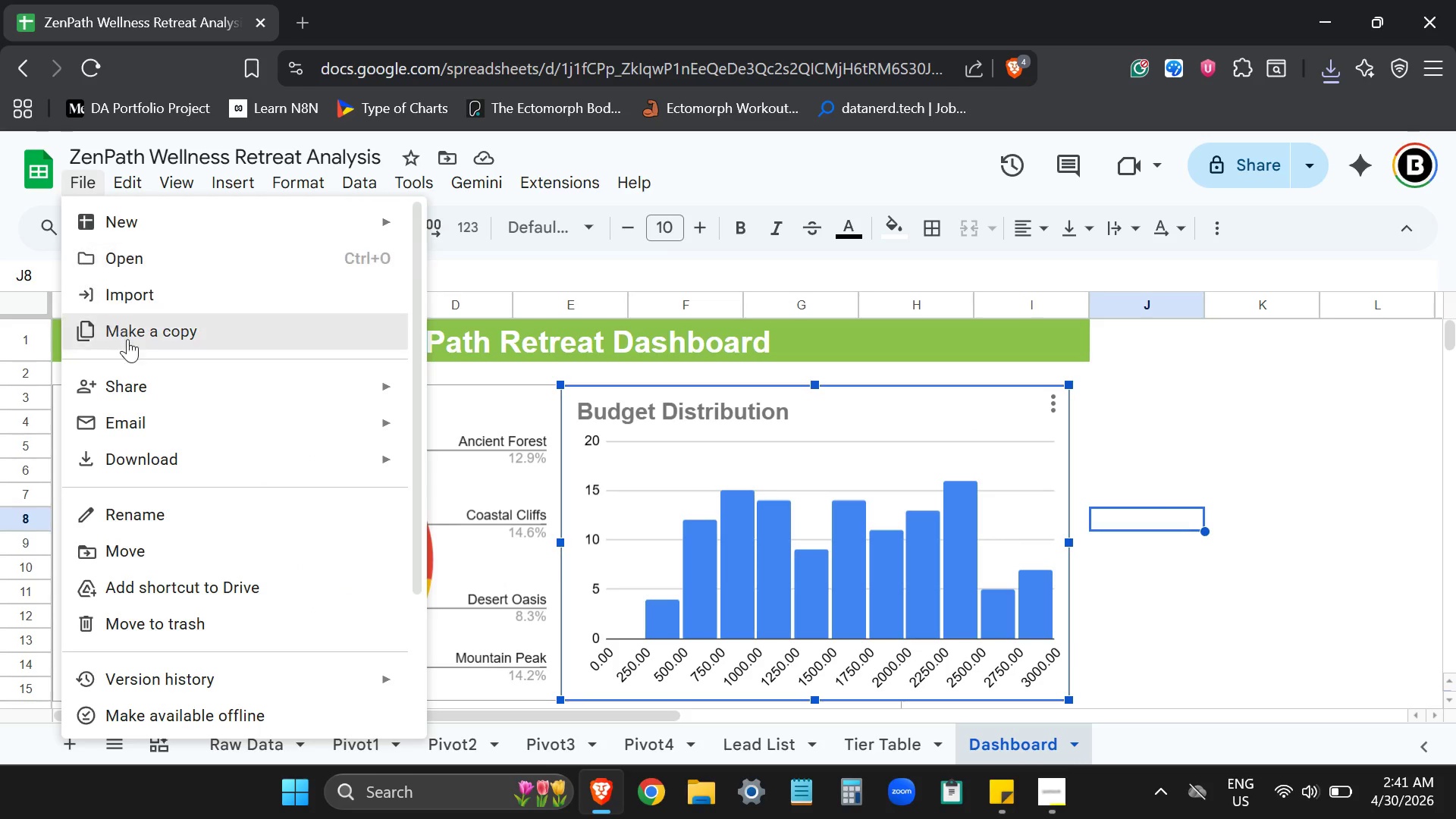 
wait(8.34)
 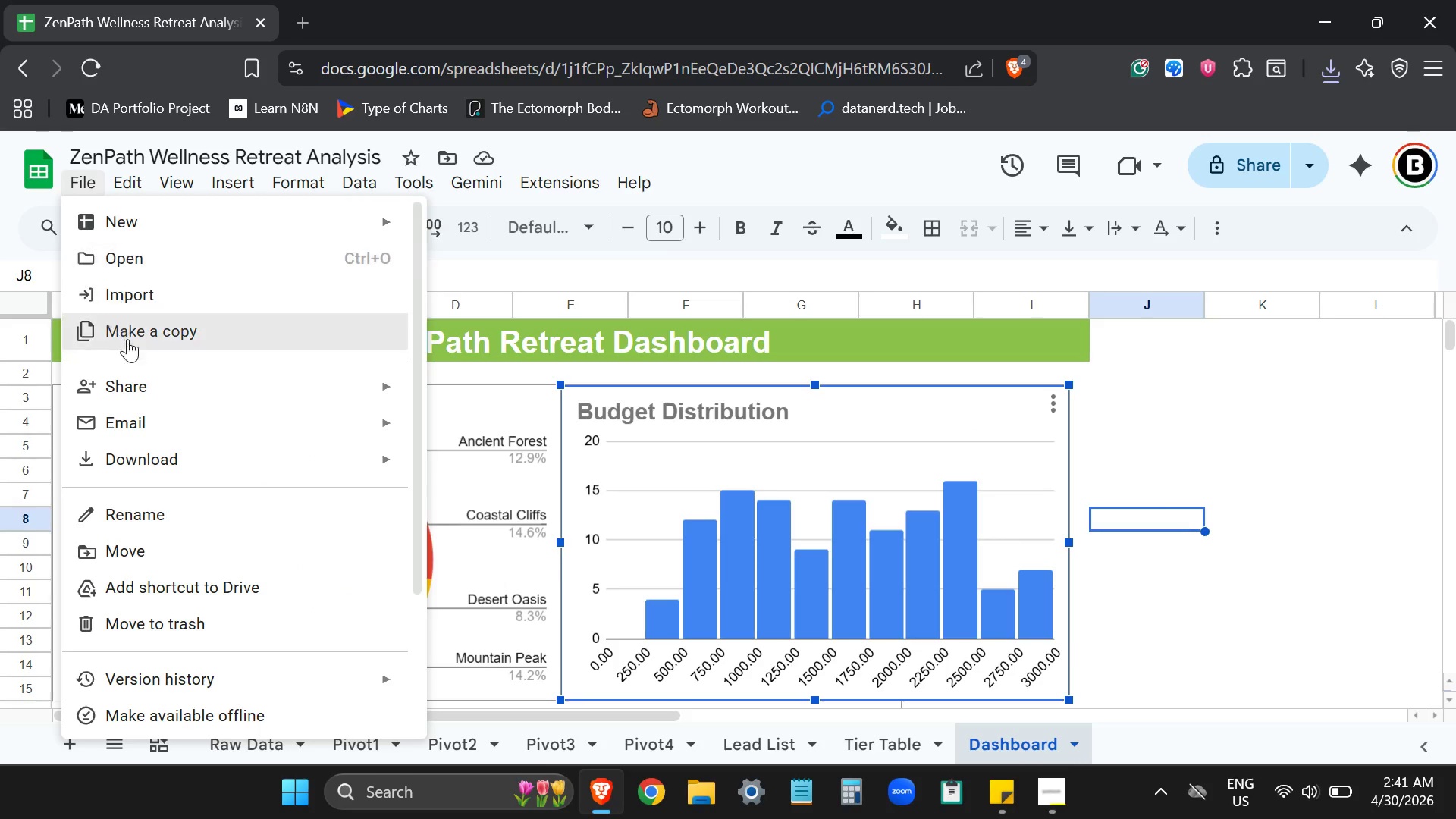 
left_click([460, 535])
 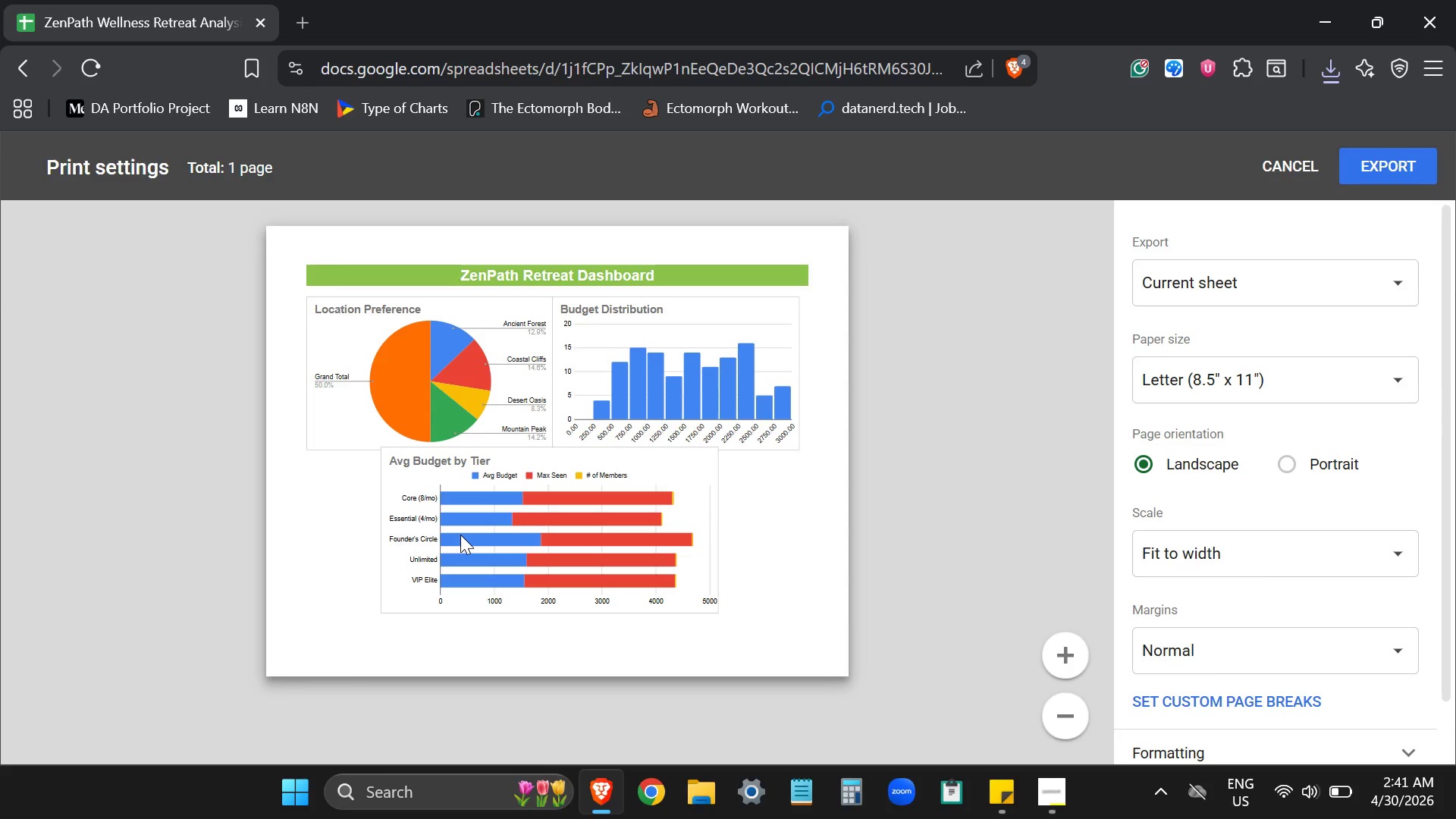 
wait(8.45)
 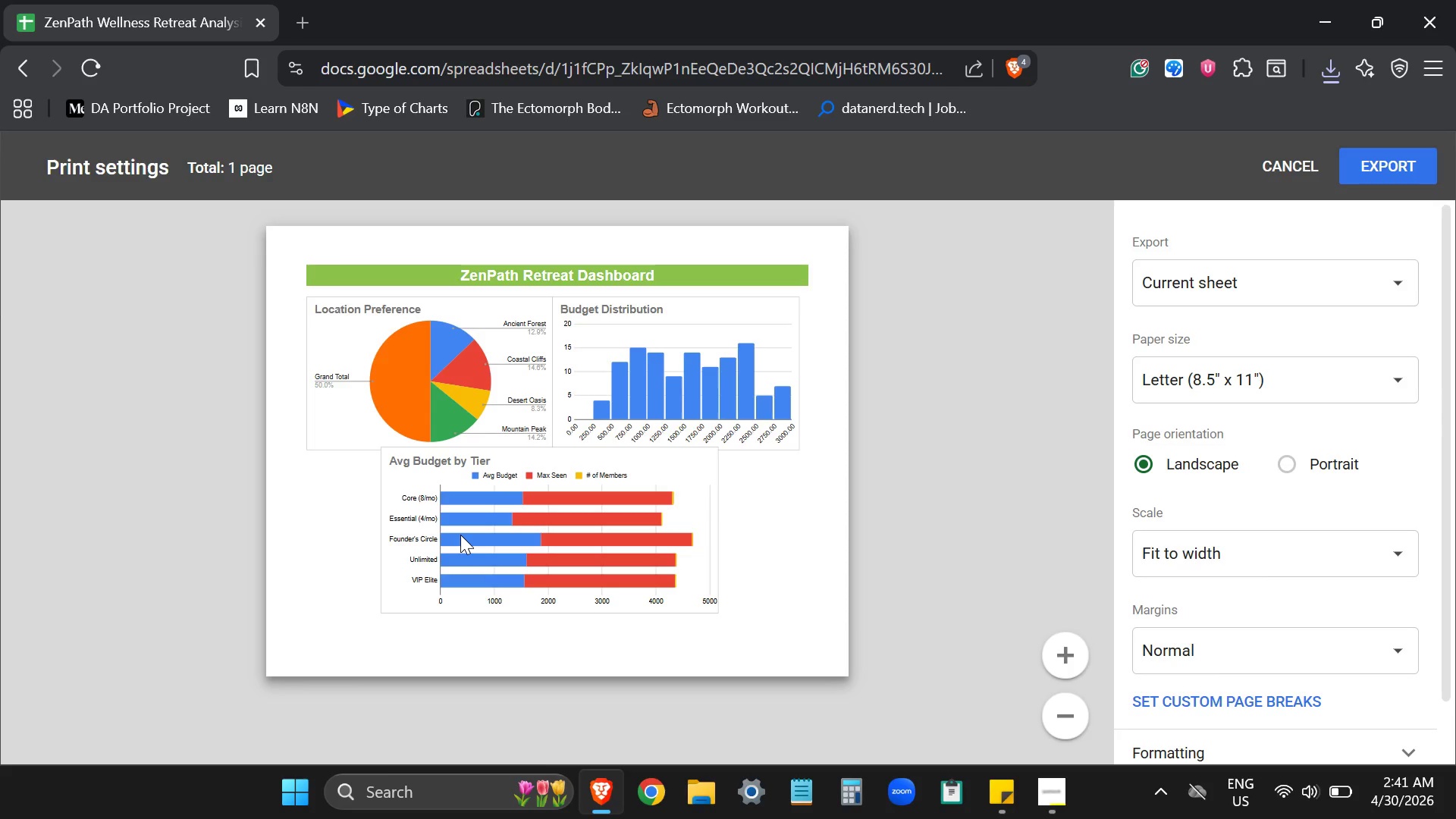 
left_click([1278, 392])
 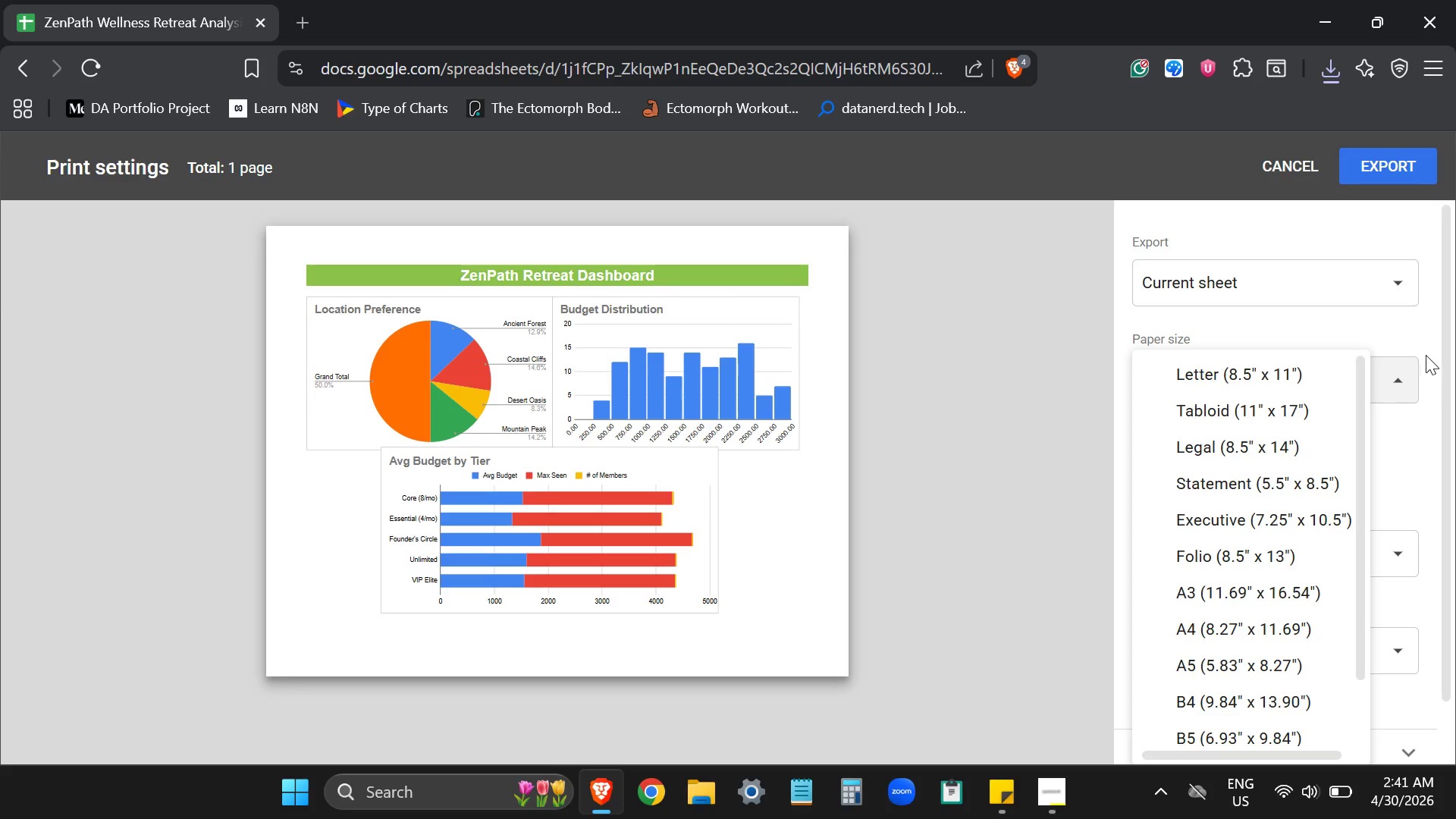 
left_click([1417, 340])
 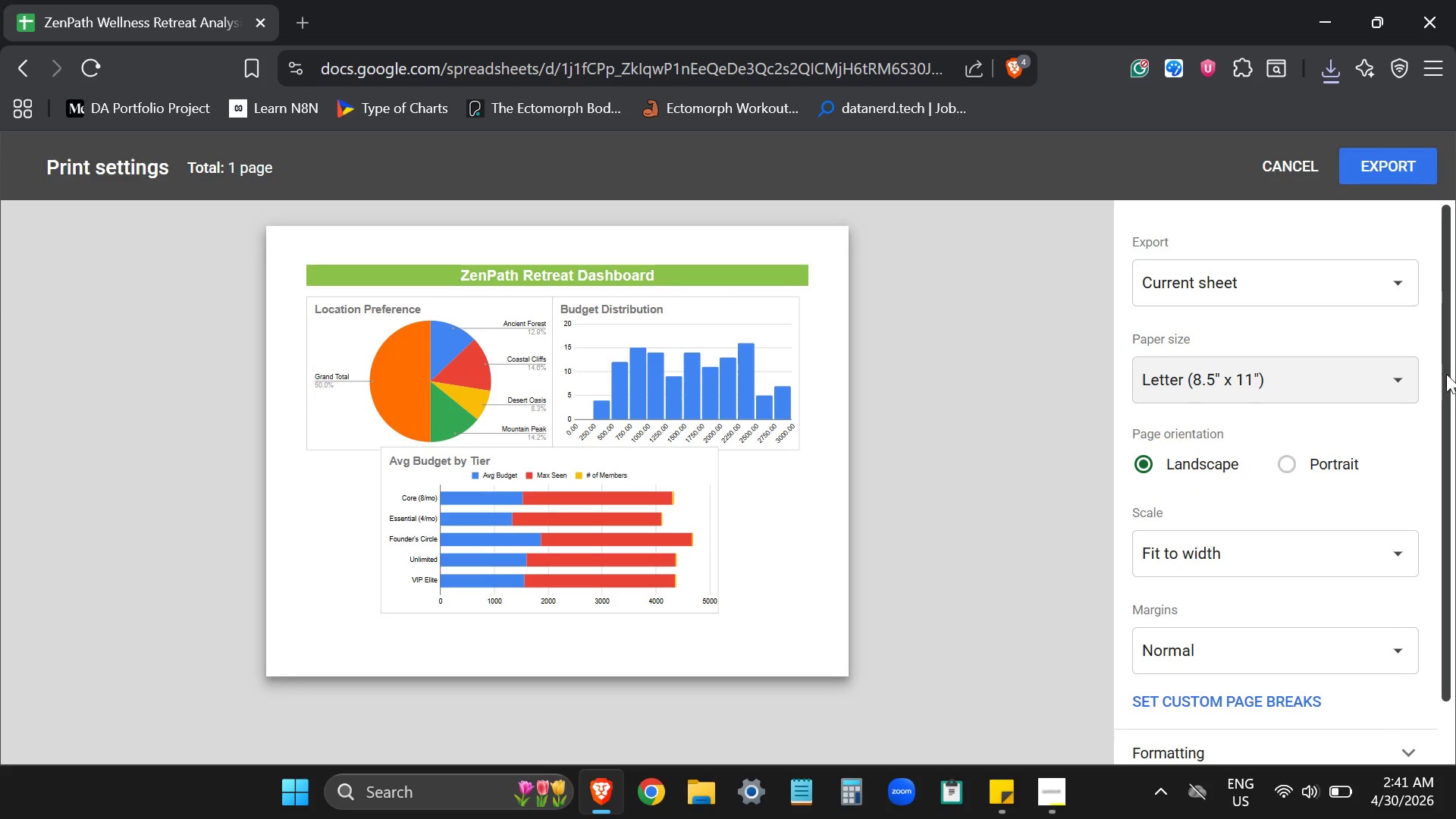 
left_click_drag(start_coordinate=[1446, 374], to_coordinate=[1447, 459])
 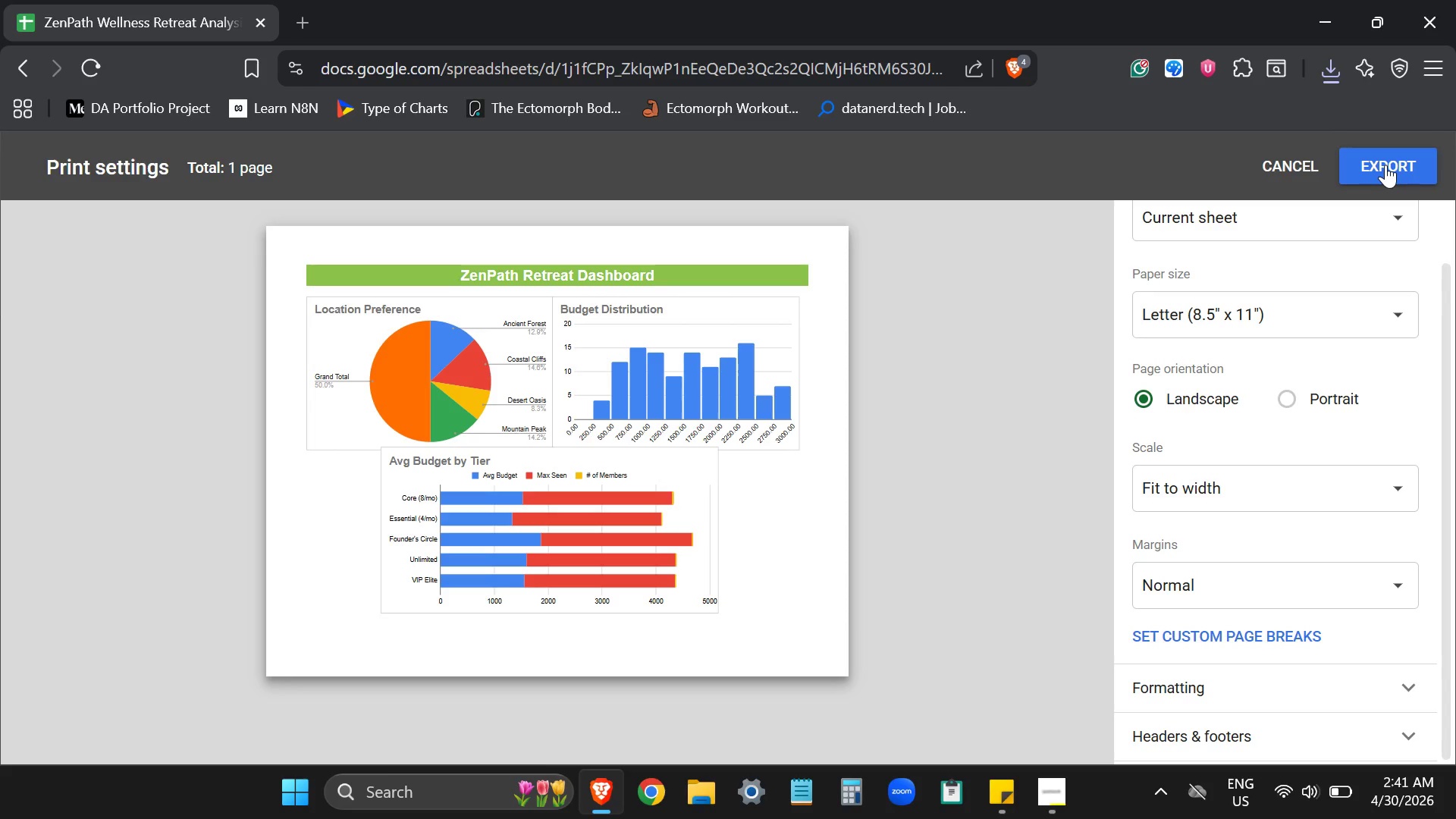 
wait(9.31)
 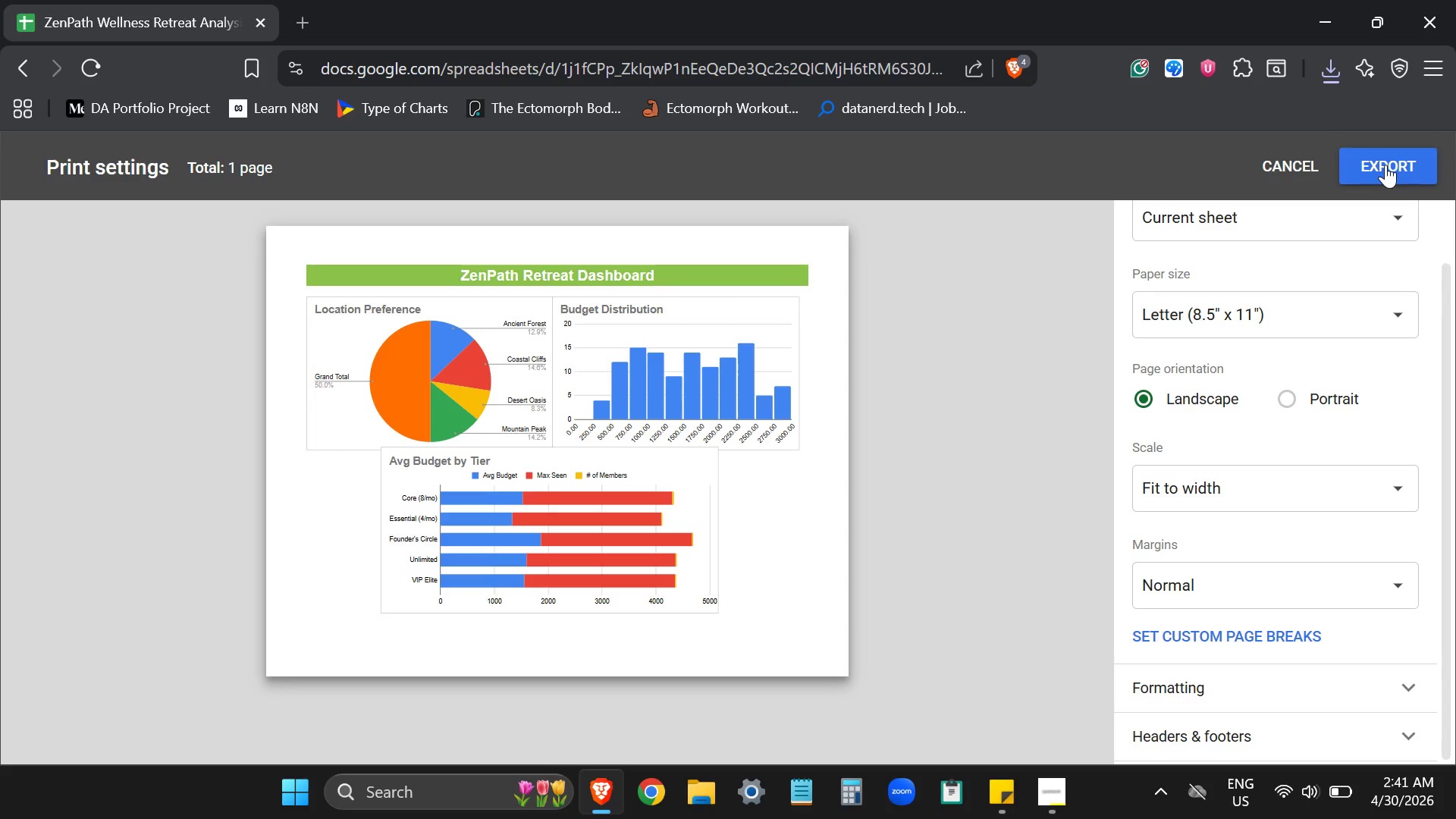 
left_click([1385, 165])
 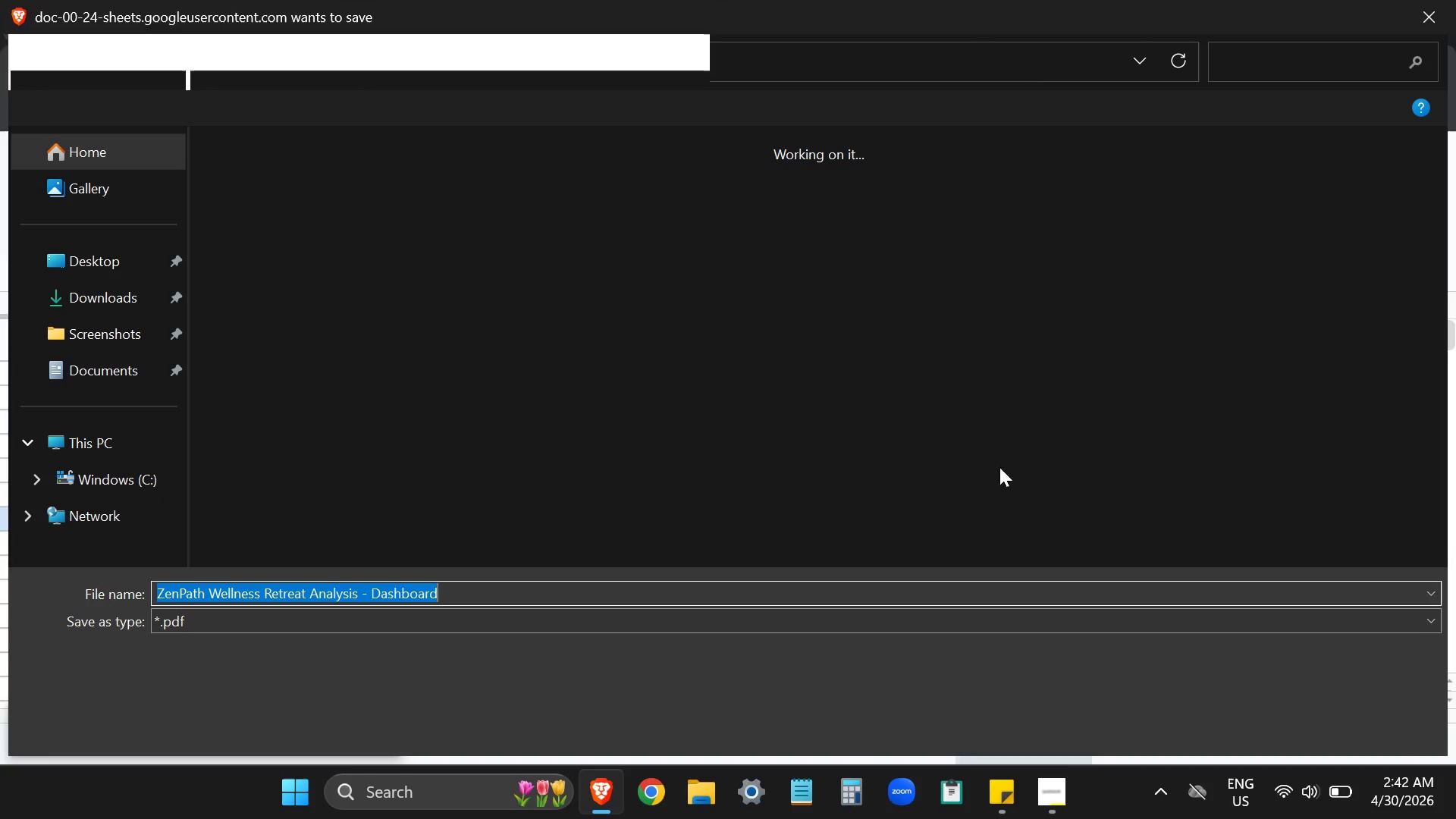 
left_click([66, 308])
 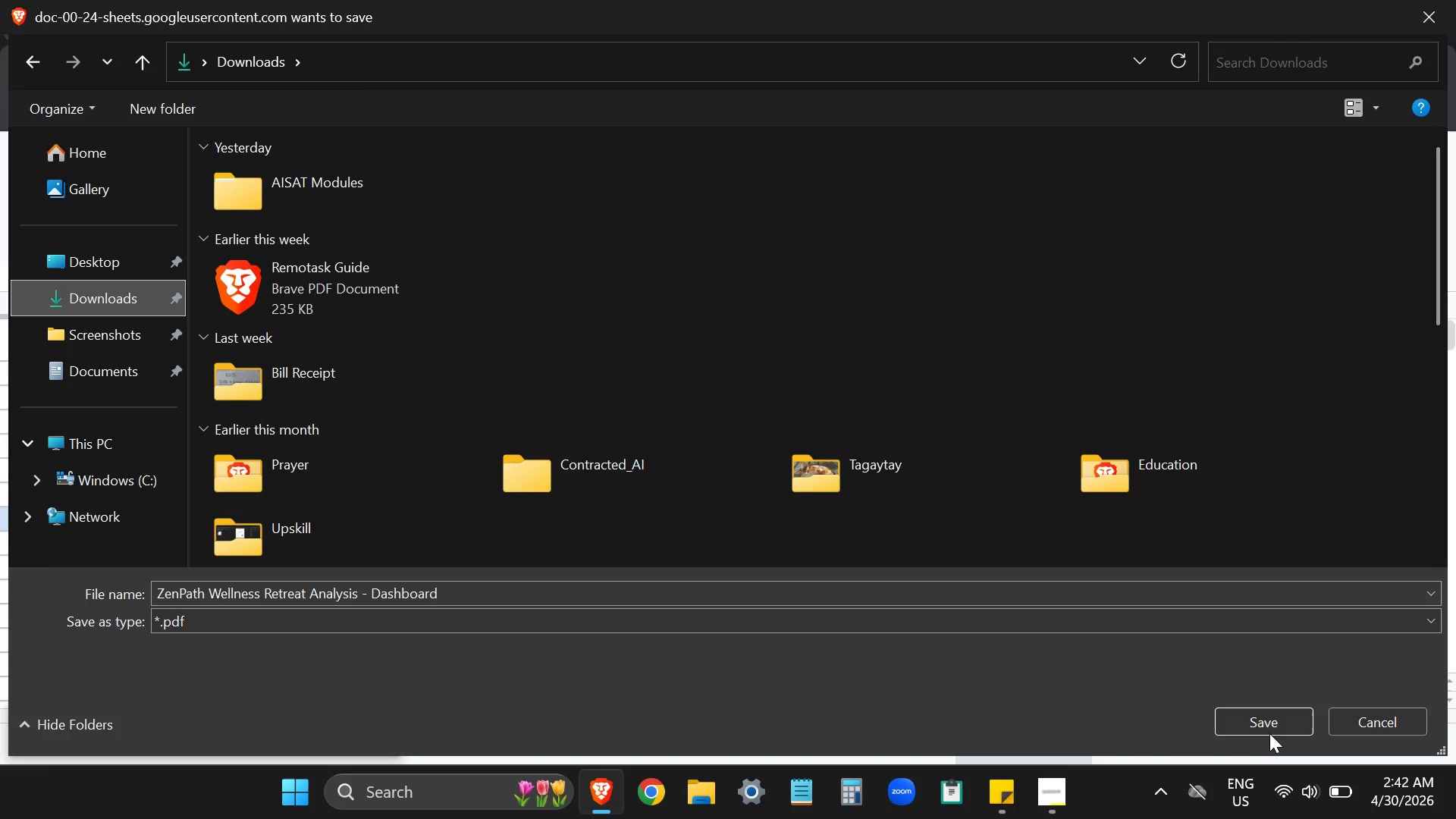 
left_click([1261, 730])
 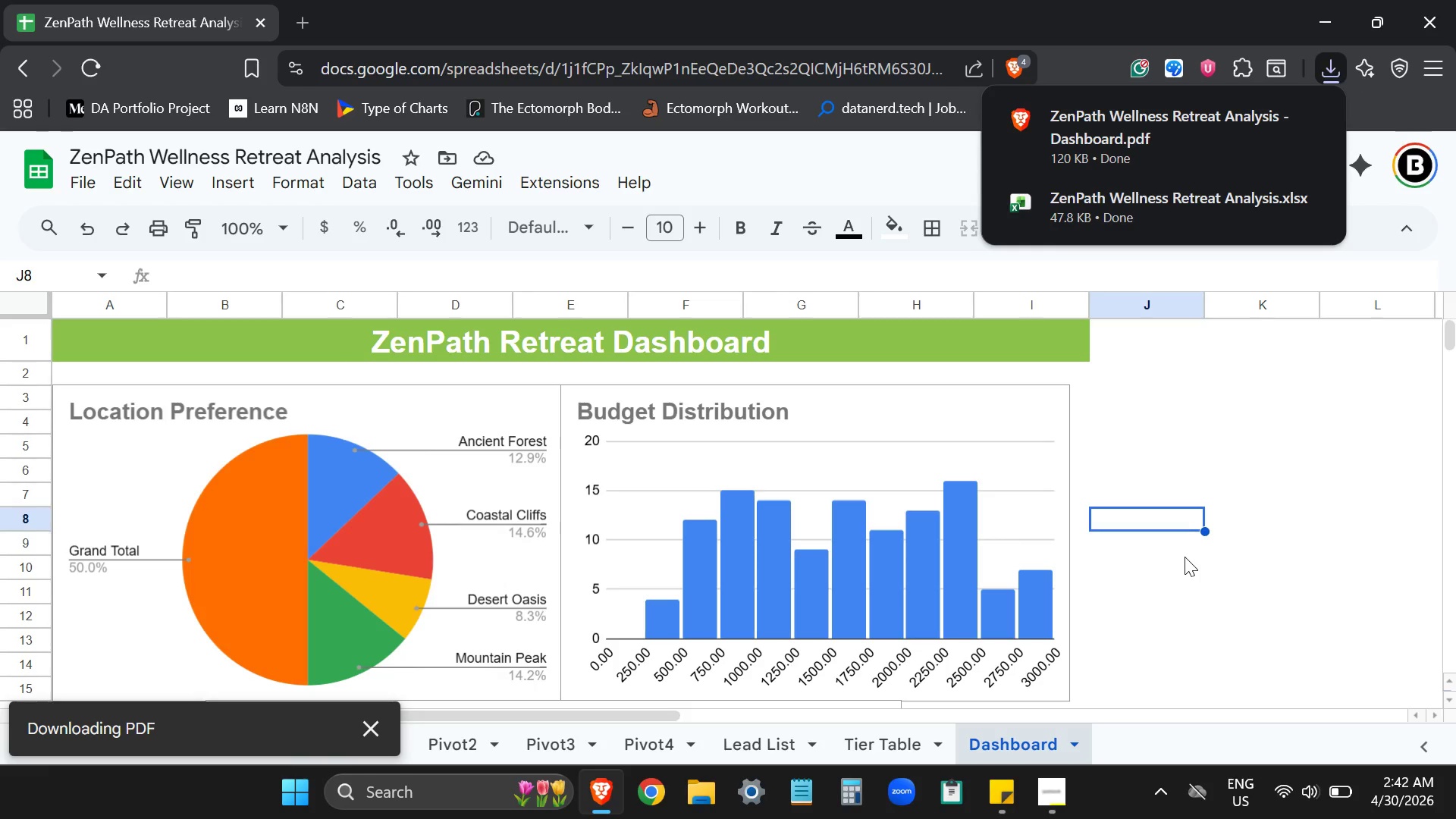 
left_click([1185, 557])
 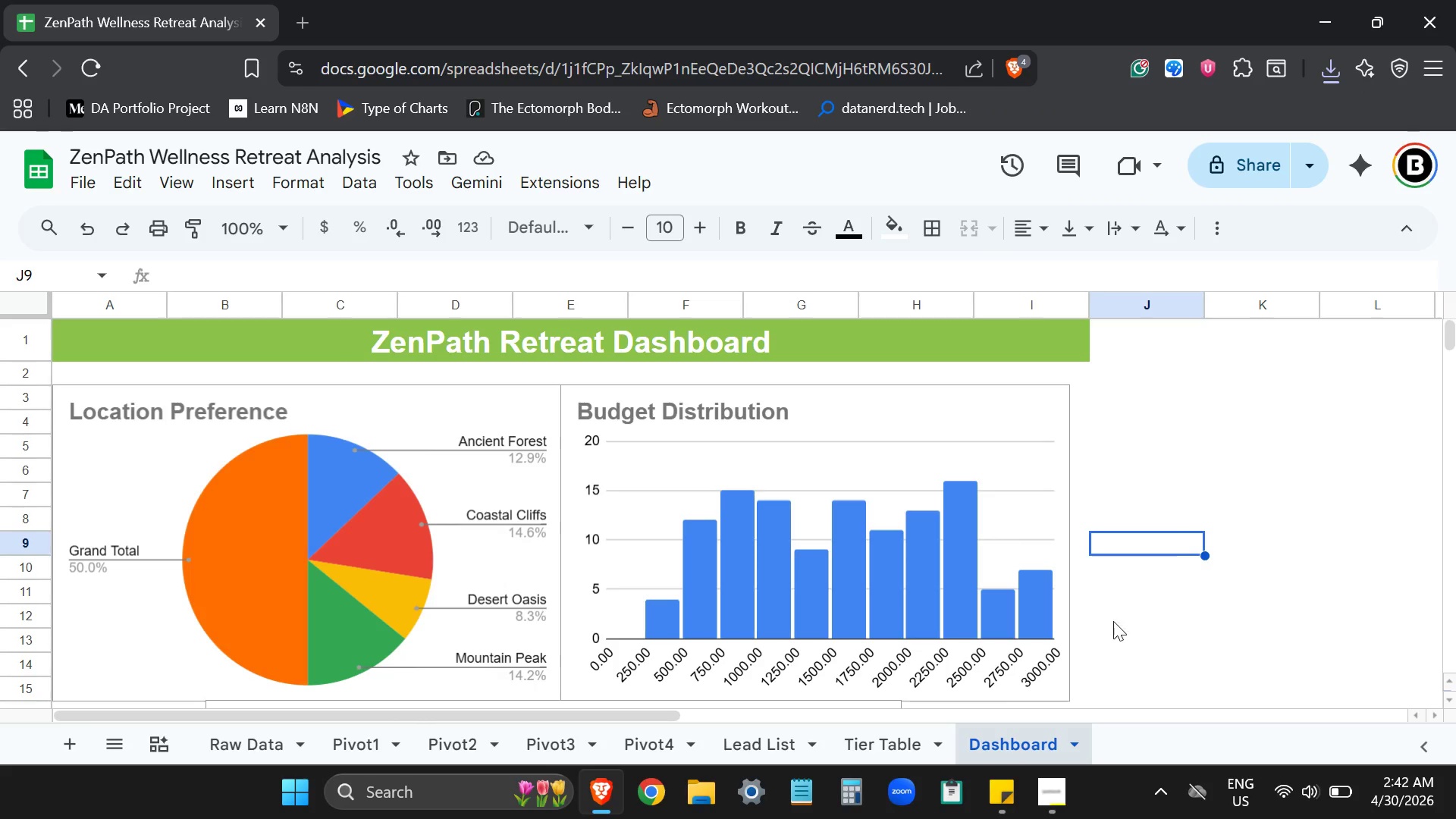 
wait(5.48)
 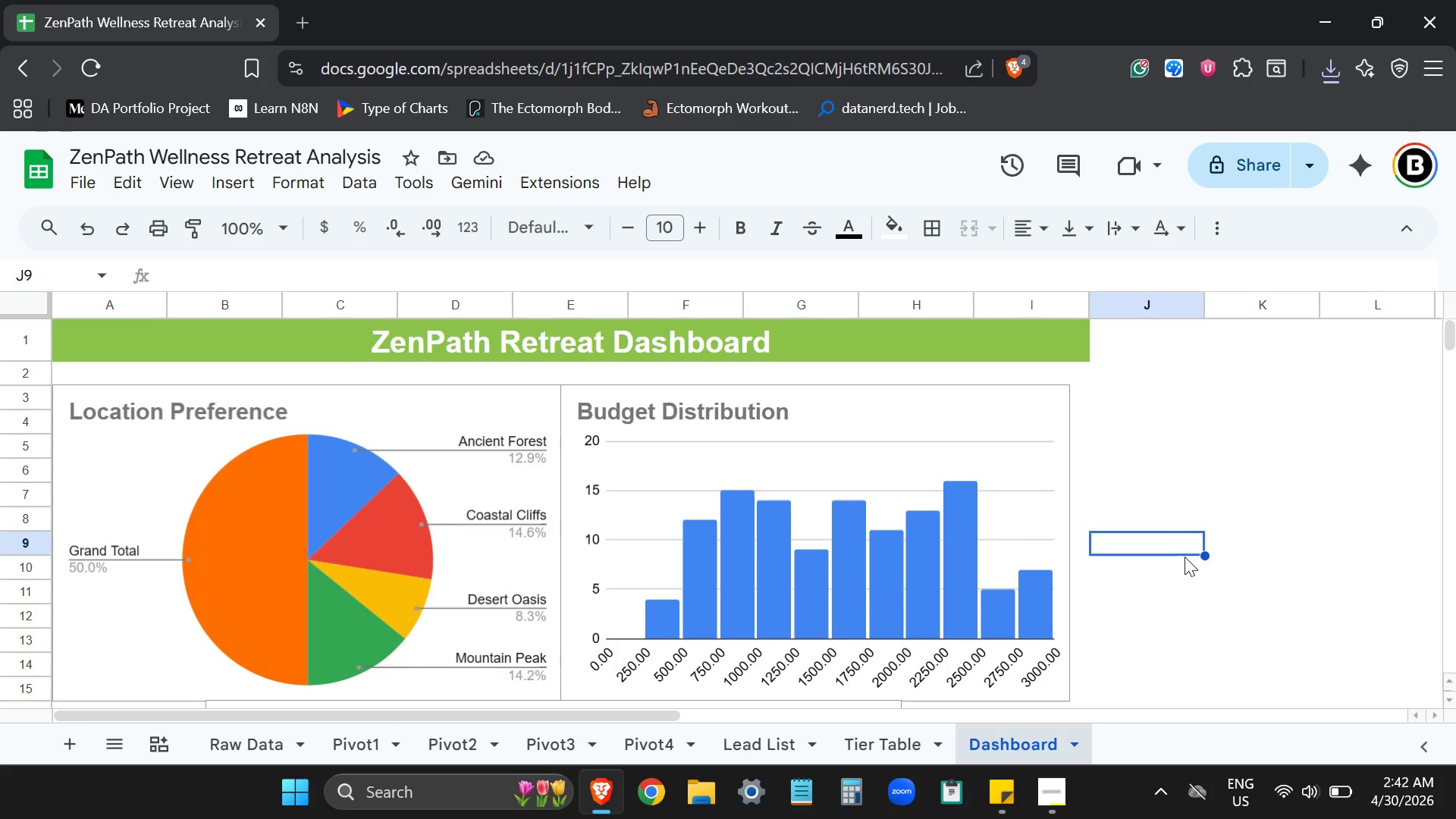 
left_click([751, 740])
 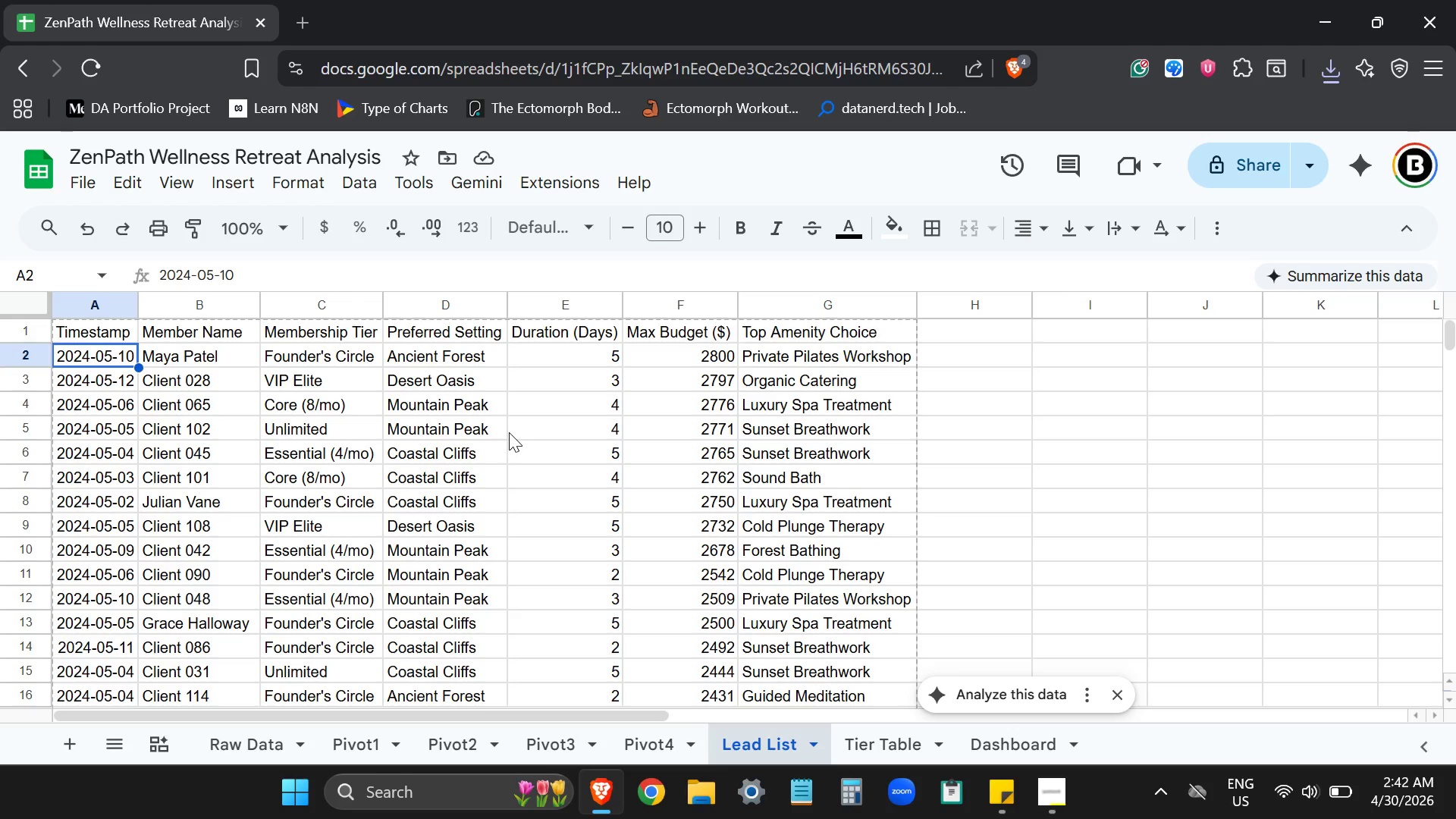 
wait(7.11)
 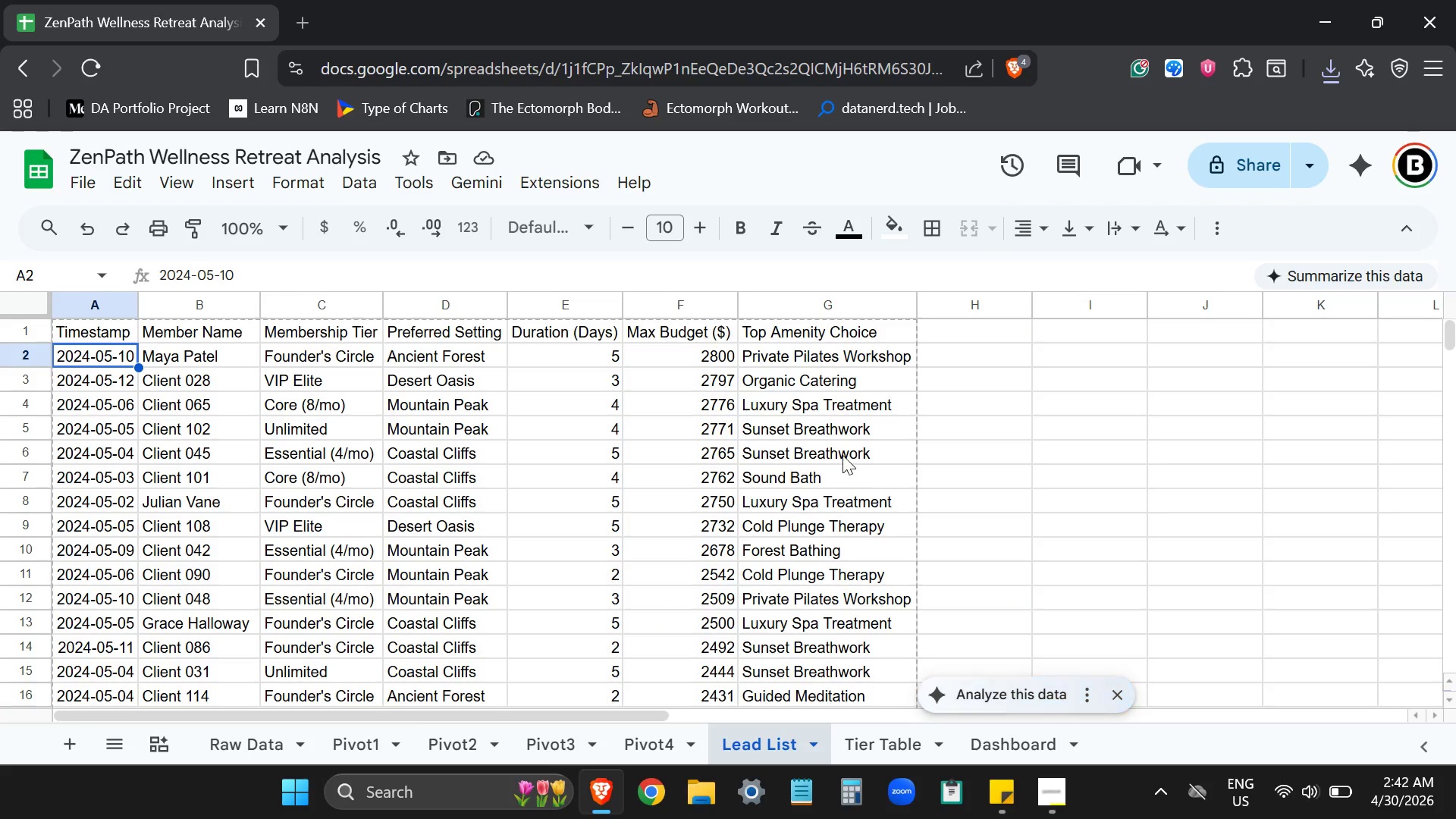 
left_click([83, 183])
 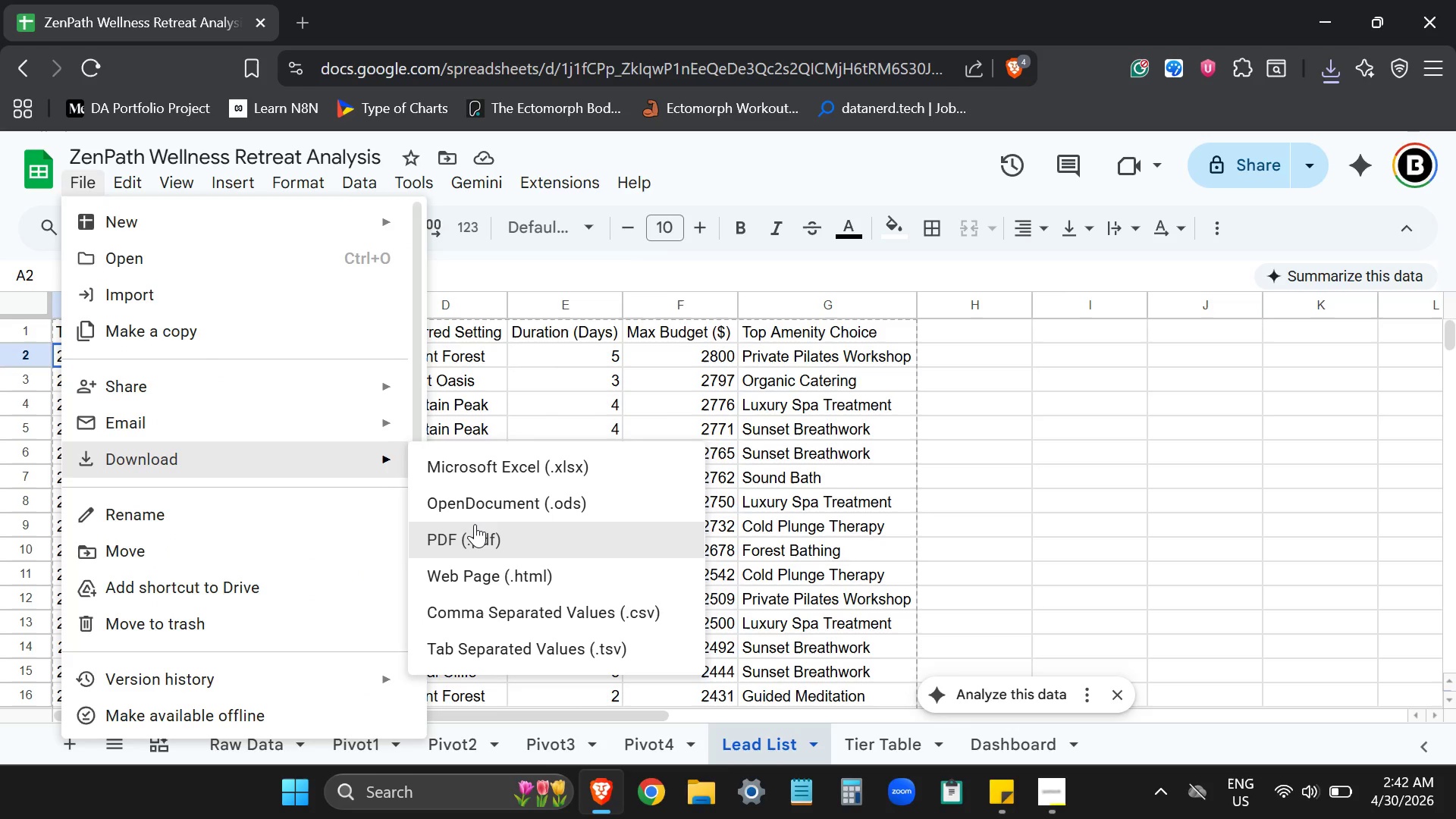 
left_click([475, 524])
 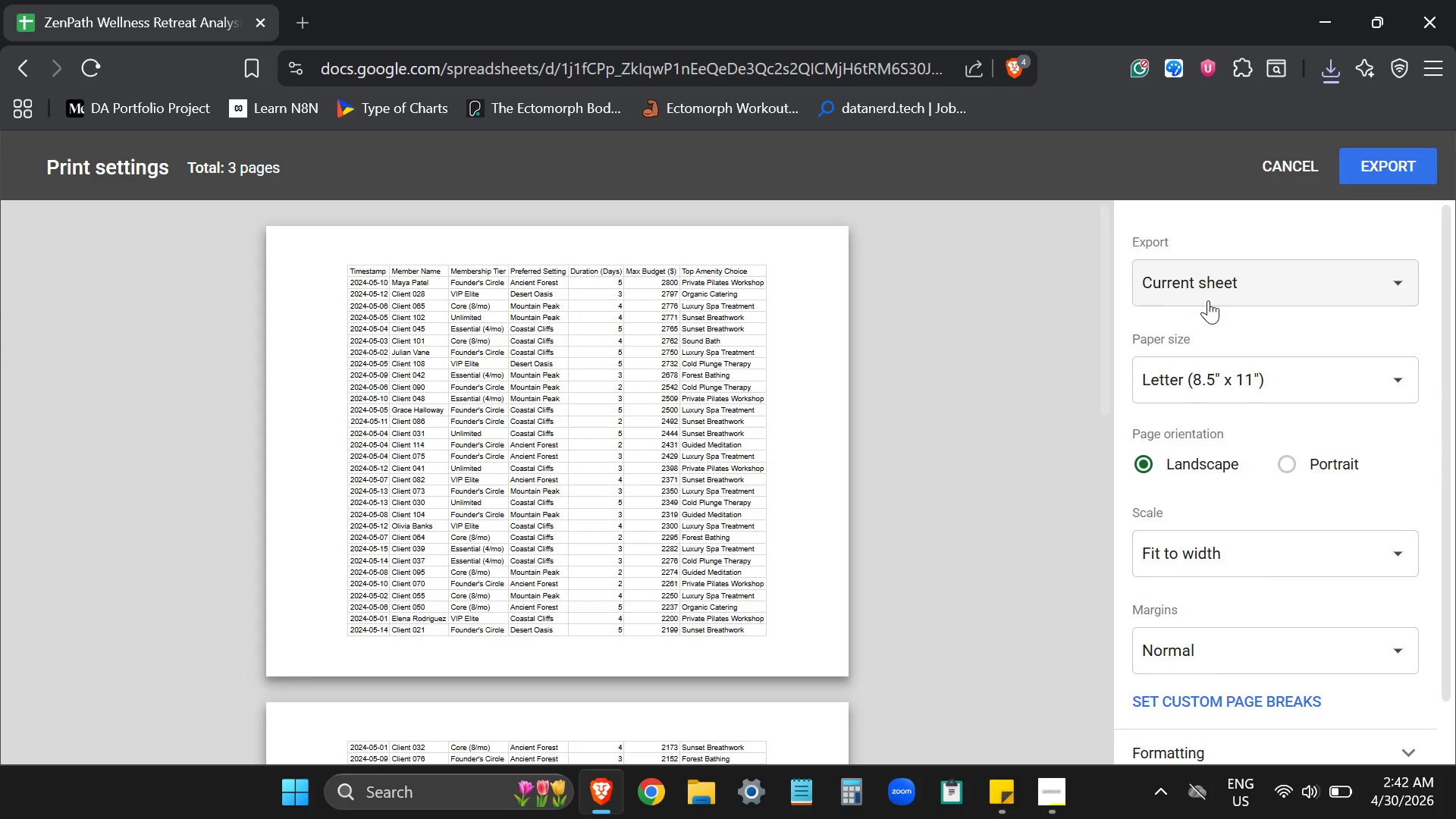 
left_click([1286, 460])
 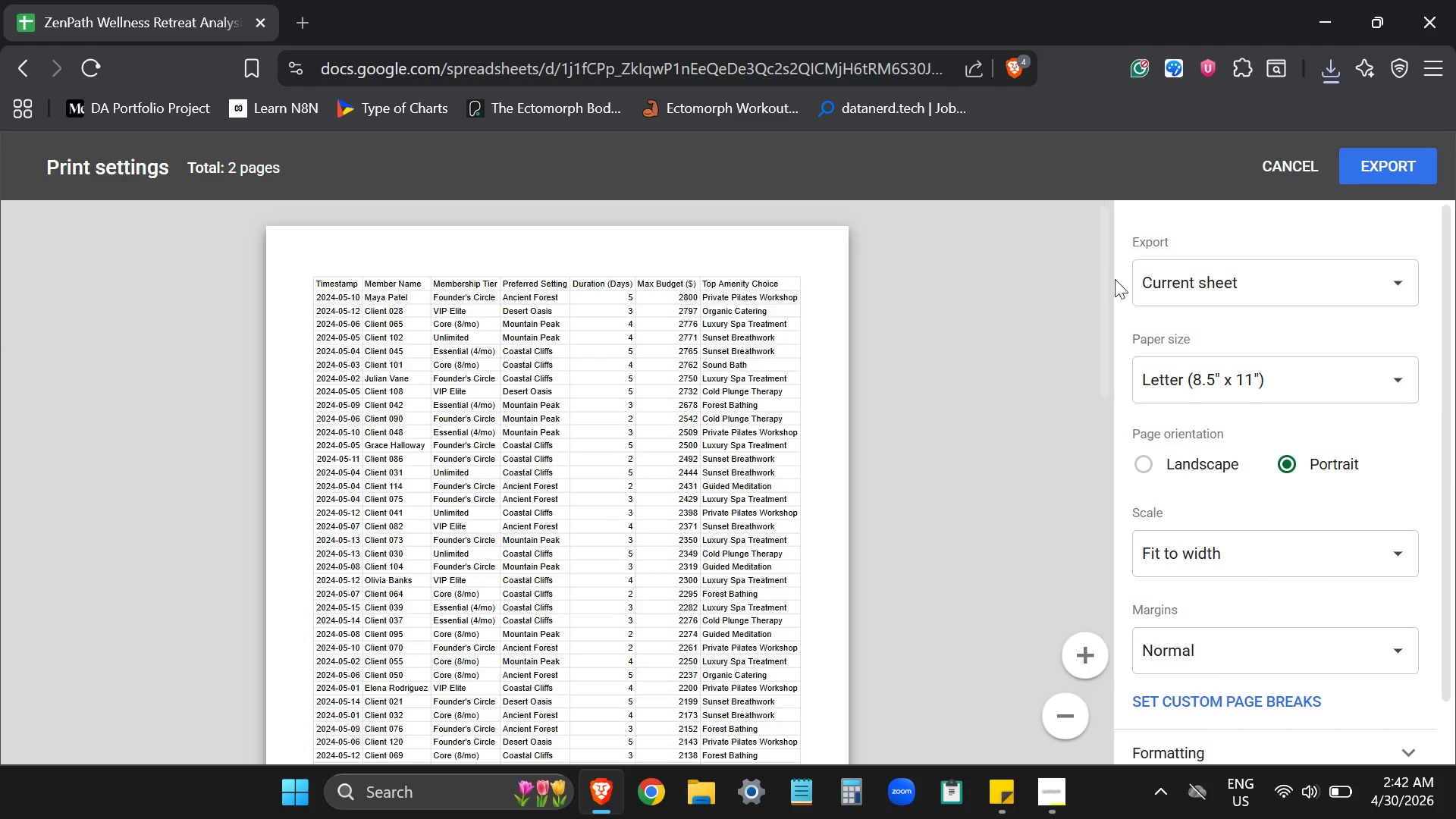 
left_click_drag(start_coordinate=[1105, 284], to_coordinate=[1093, 264])
 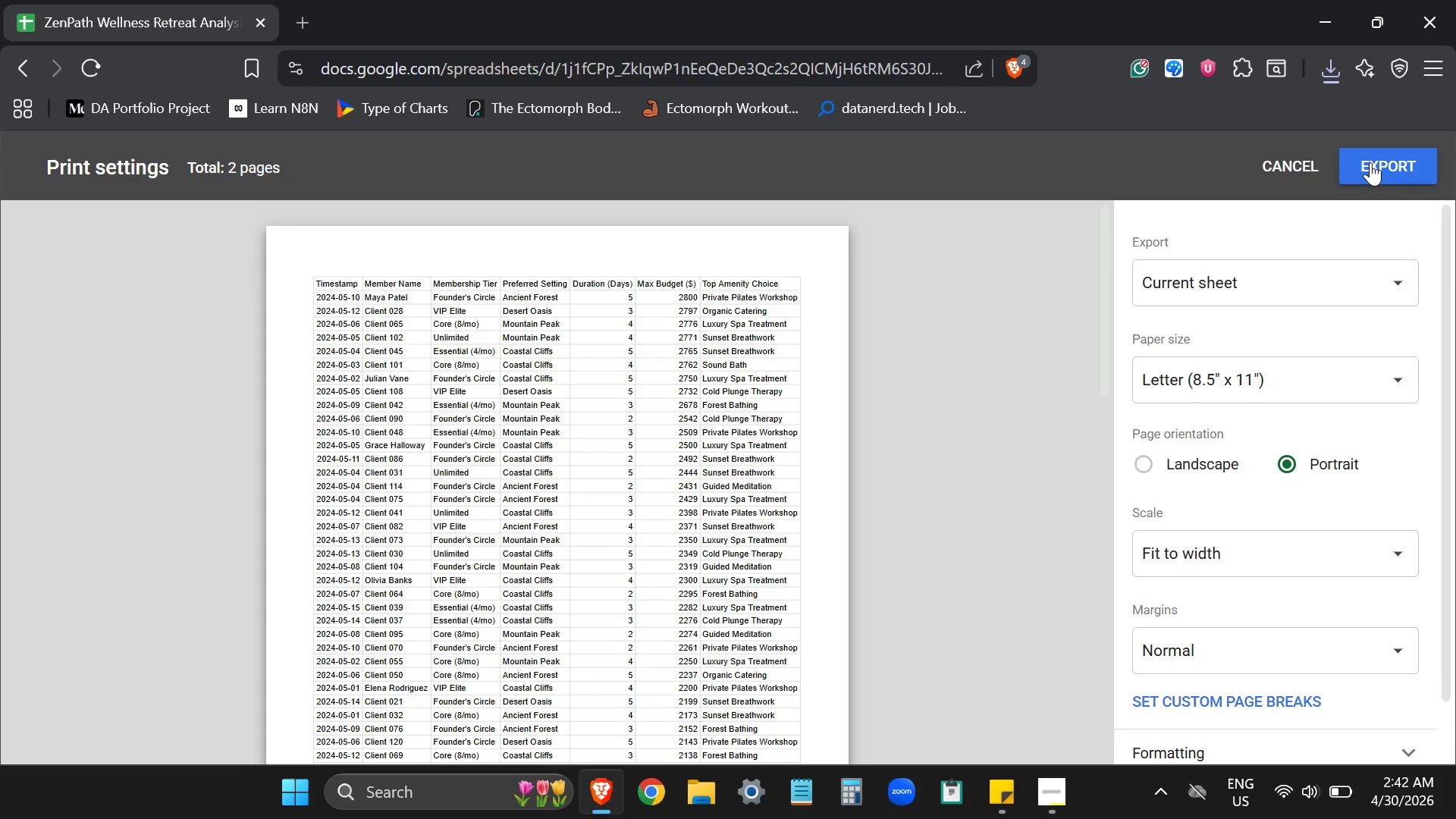 
wait(8.01)
 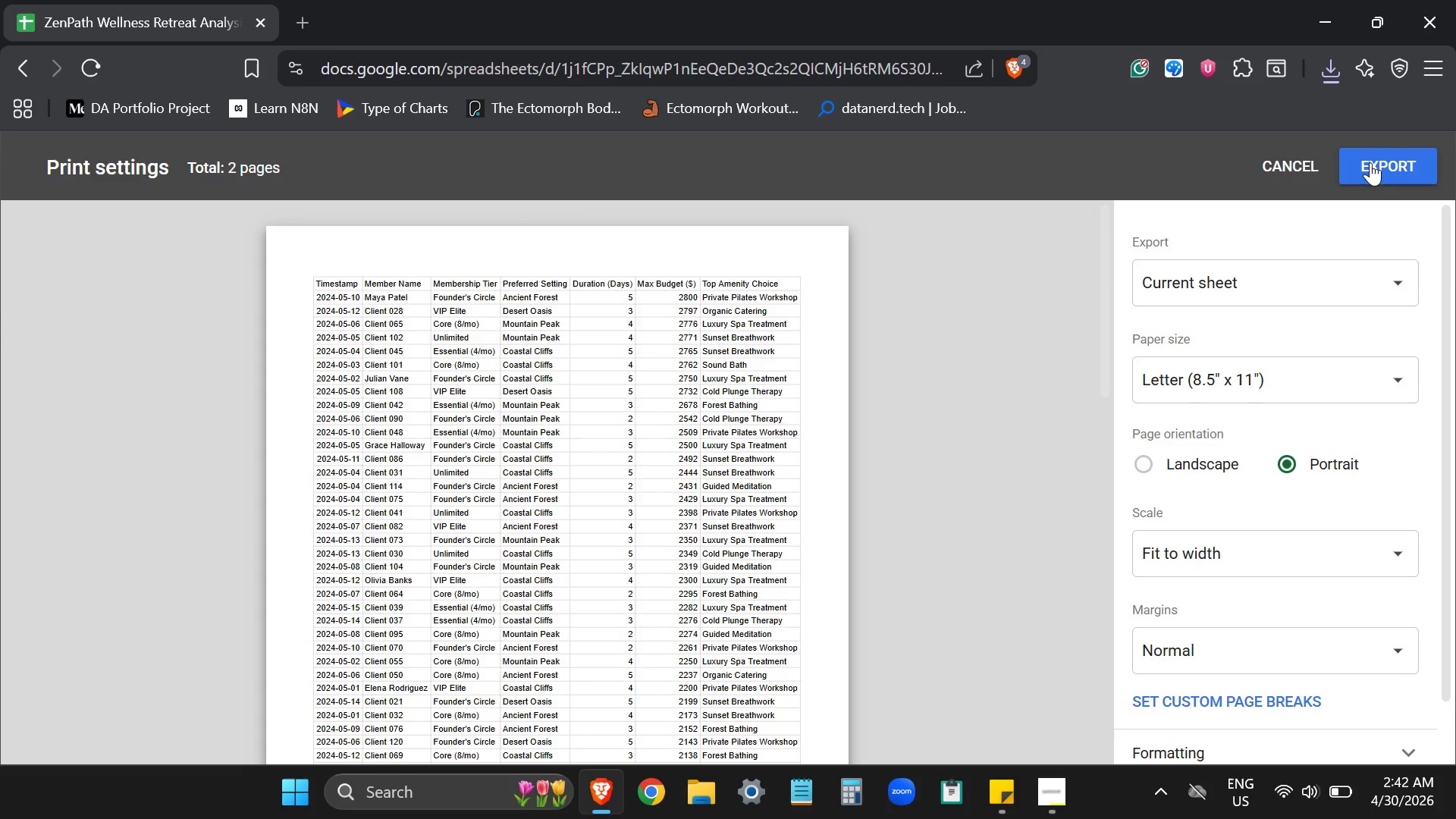 
left_click([1370, 162])
 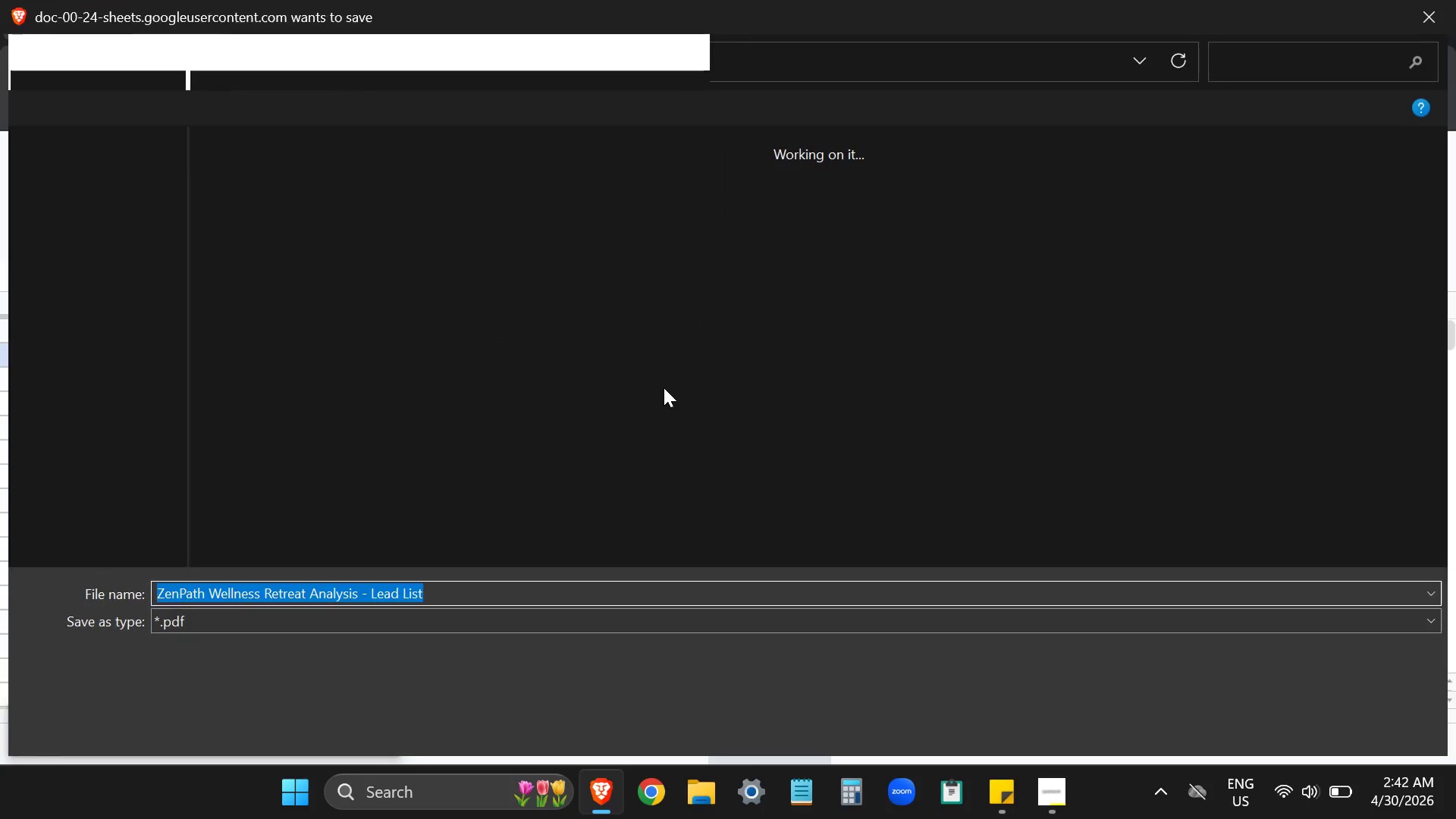 
left_click([66, 302])
 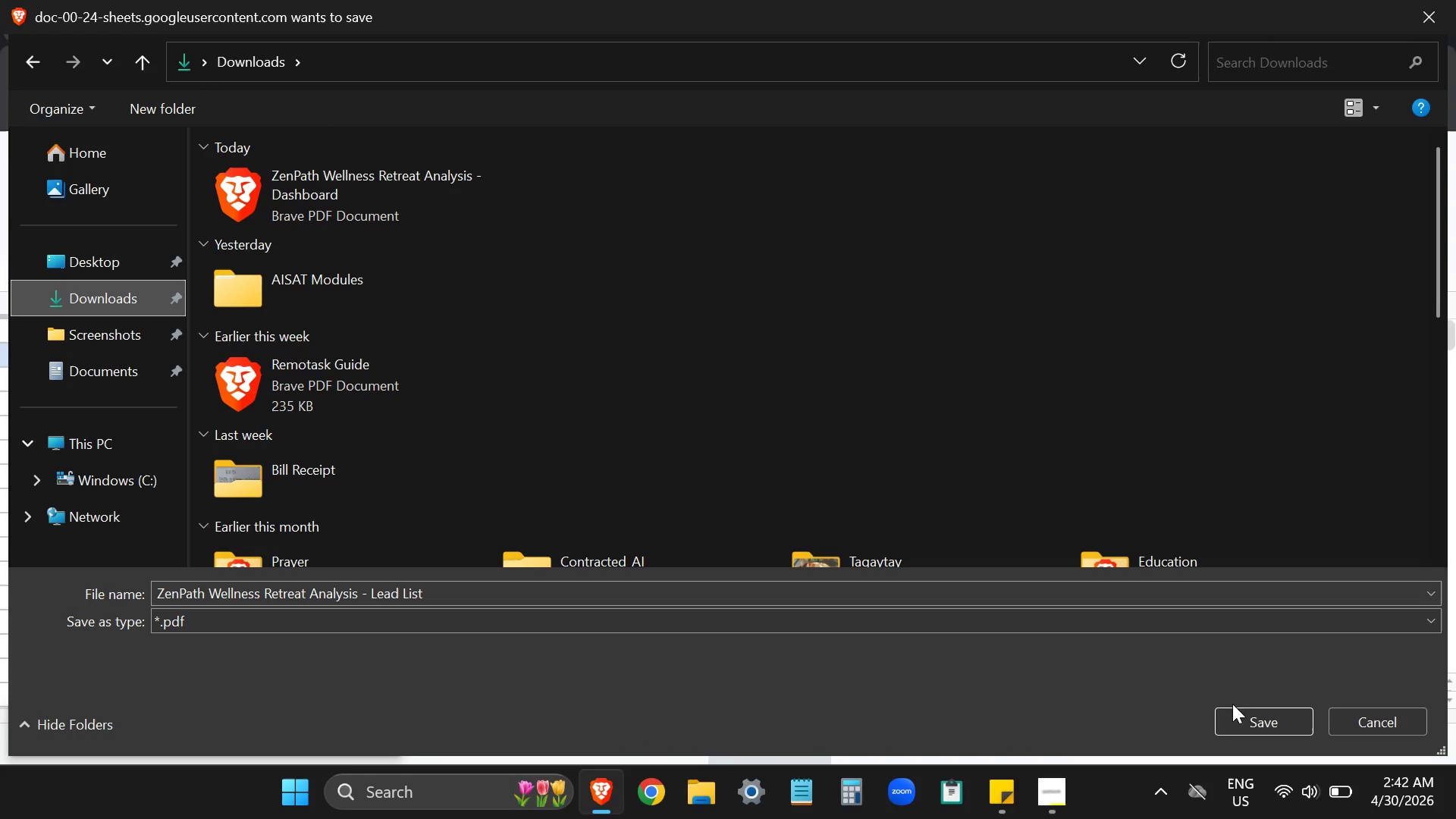 
left_click([1266, 722])
 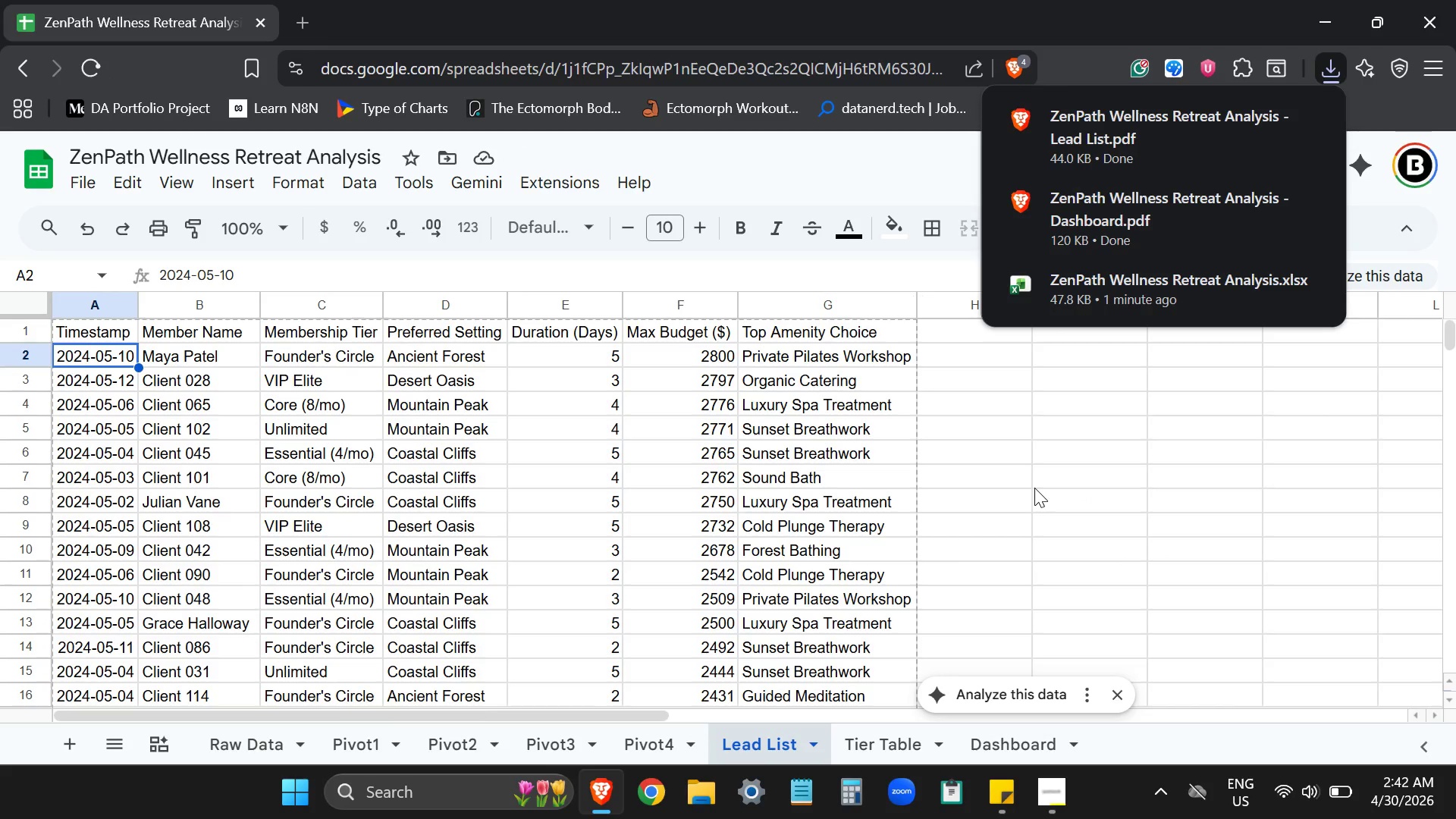 
wait(5.19)
 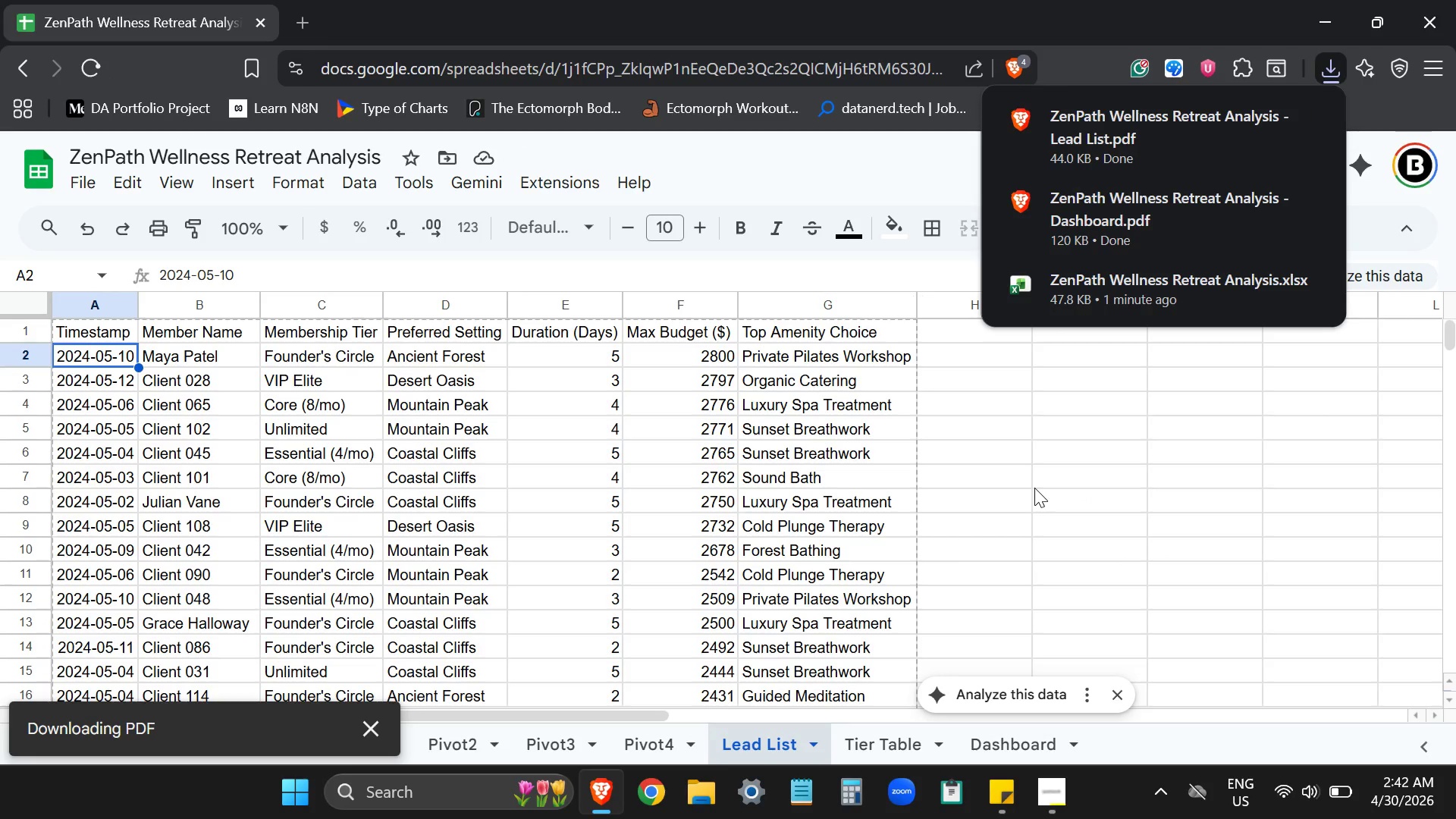 
left_click([1034, 488])
 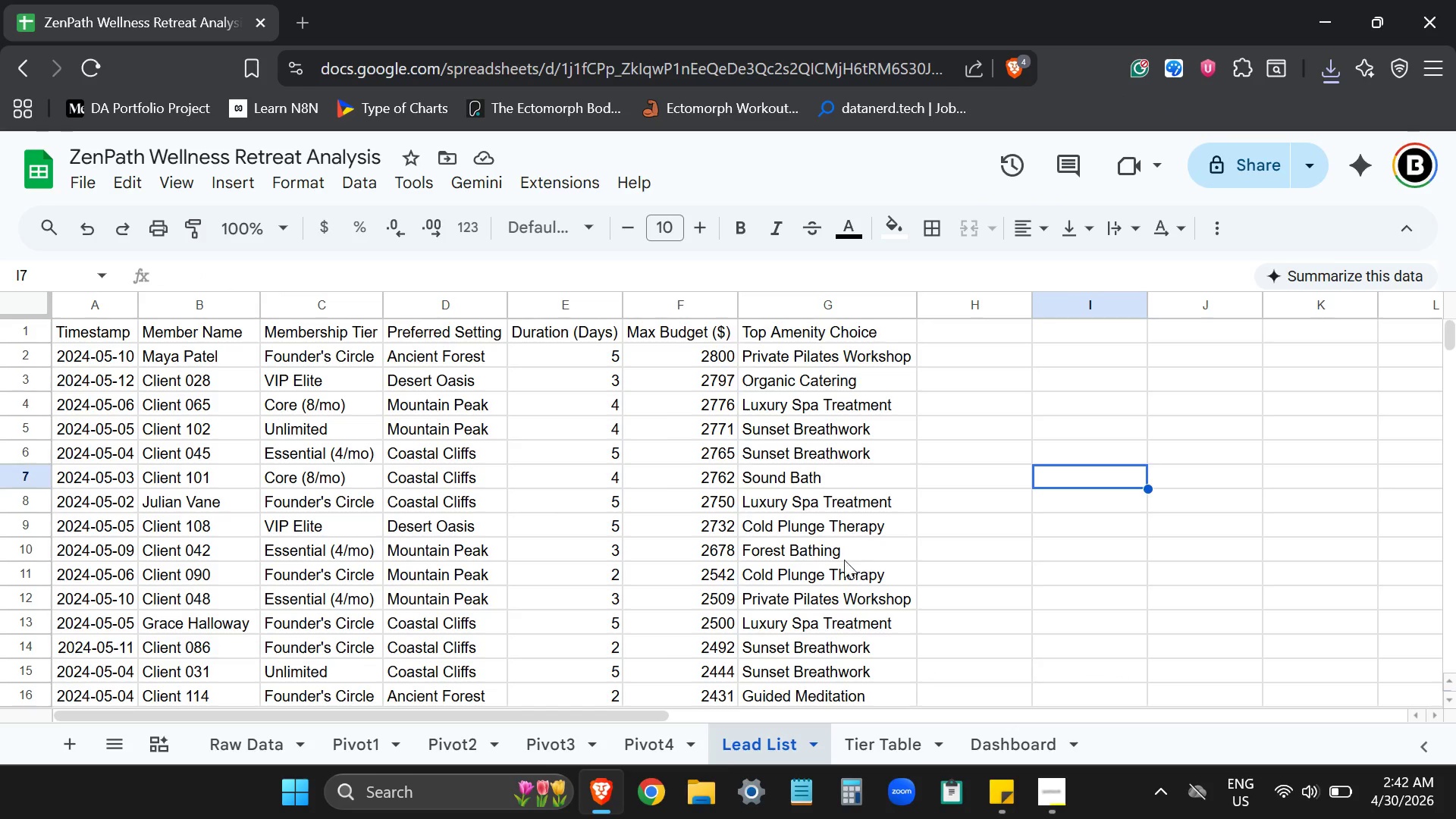 
wait(7.59)
 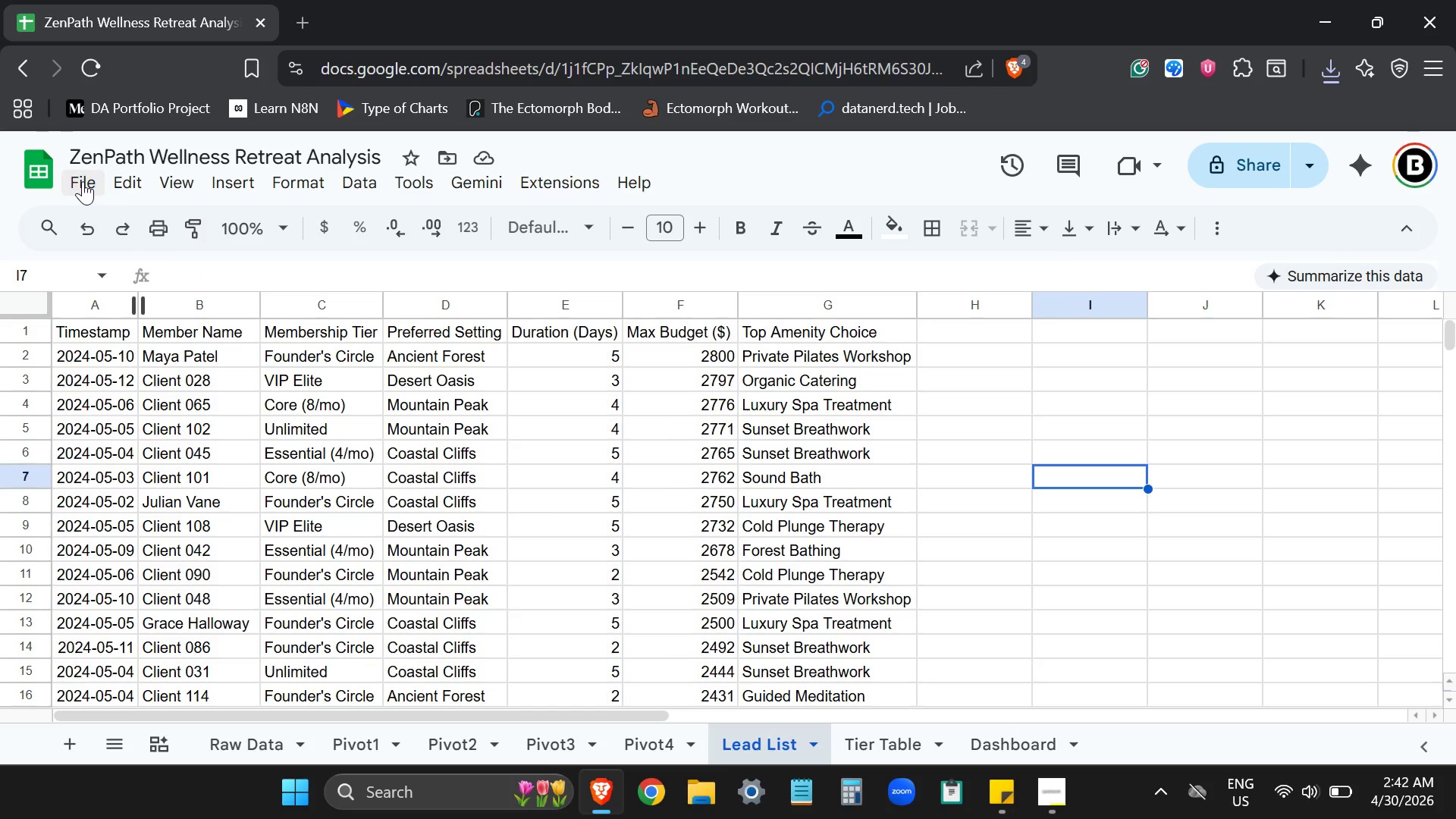 
left_click([88, 183])
 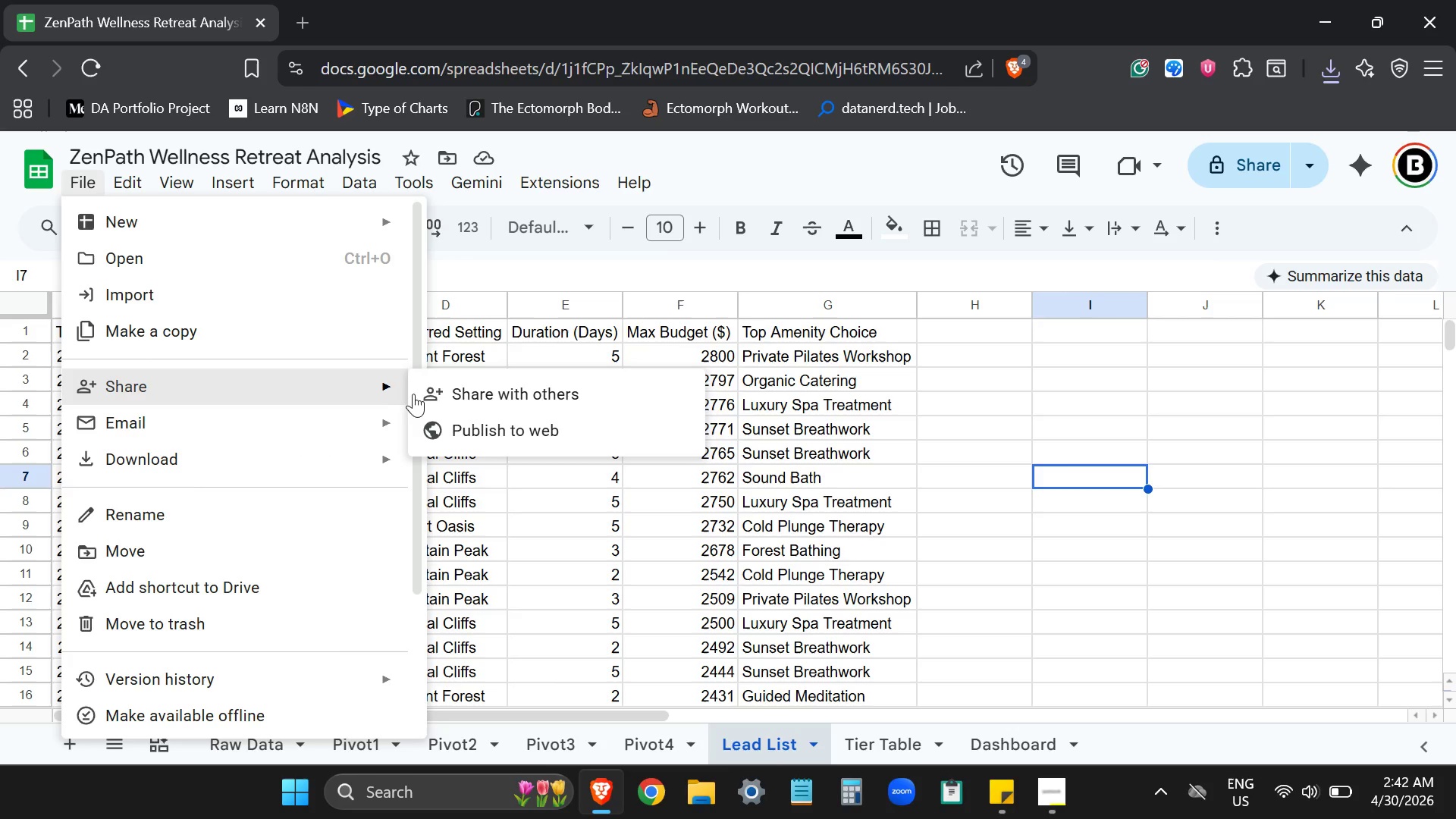 
left_click([460, 400])
 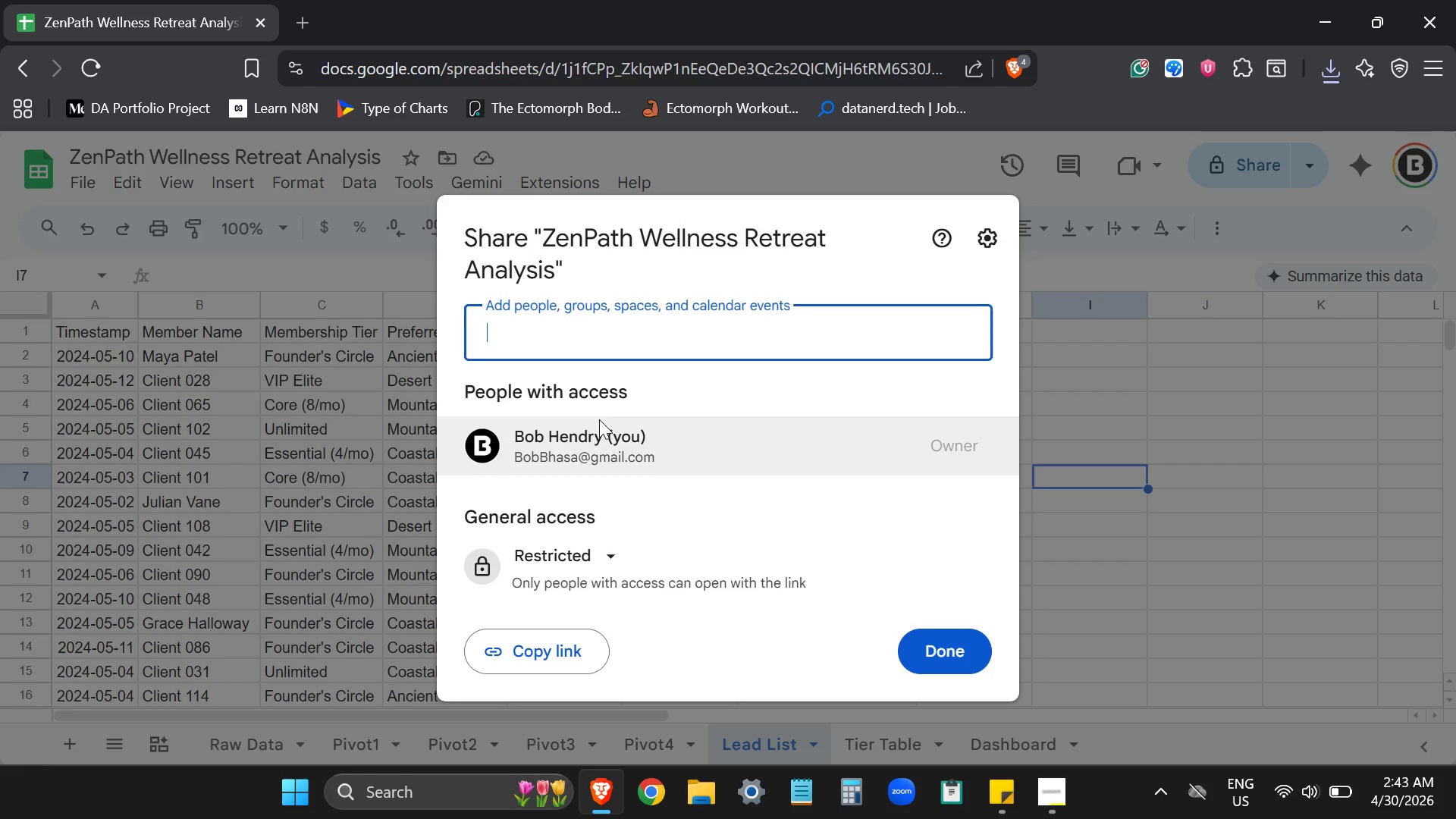 
left_click([590, 552])
 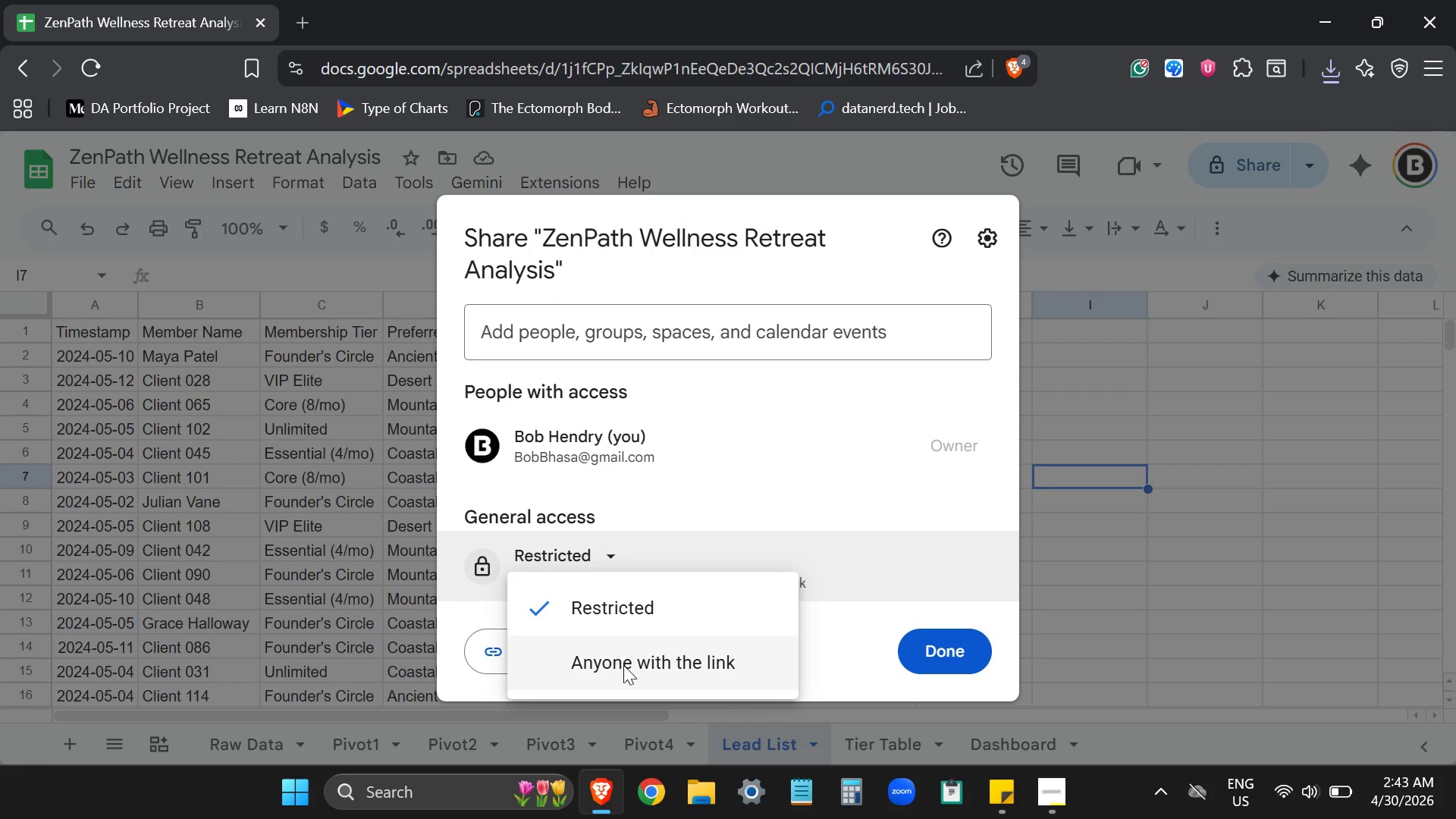 
left_click([623, 665])
 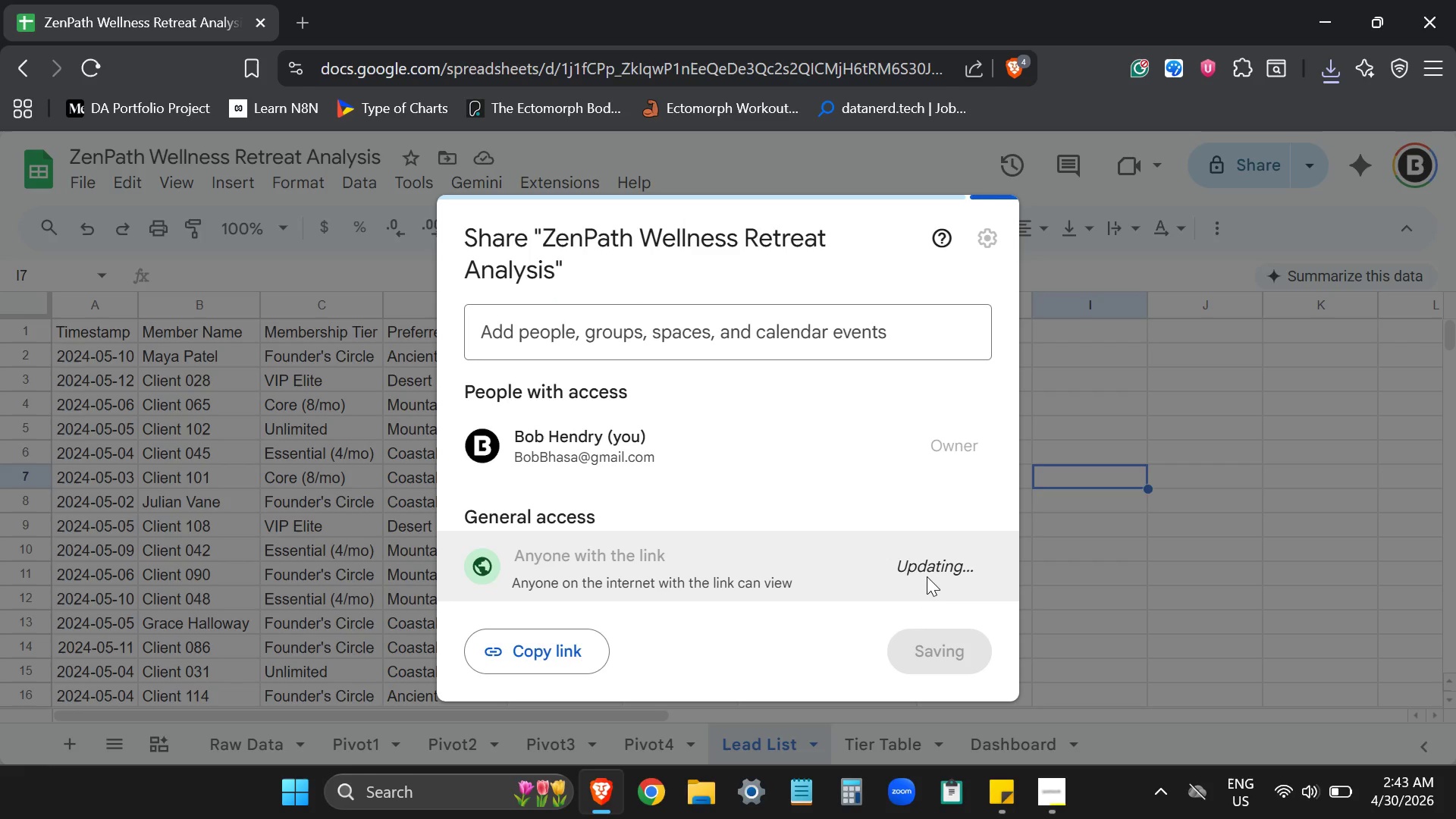 
left_click([923, 570])
 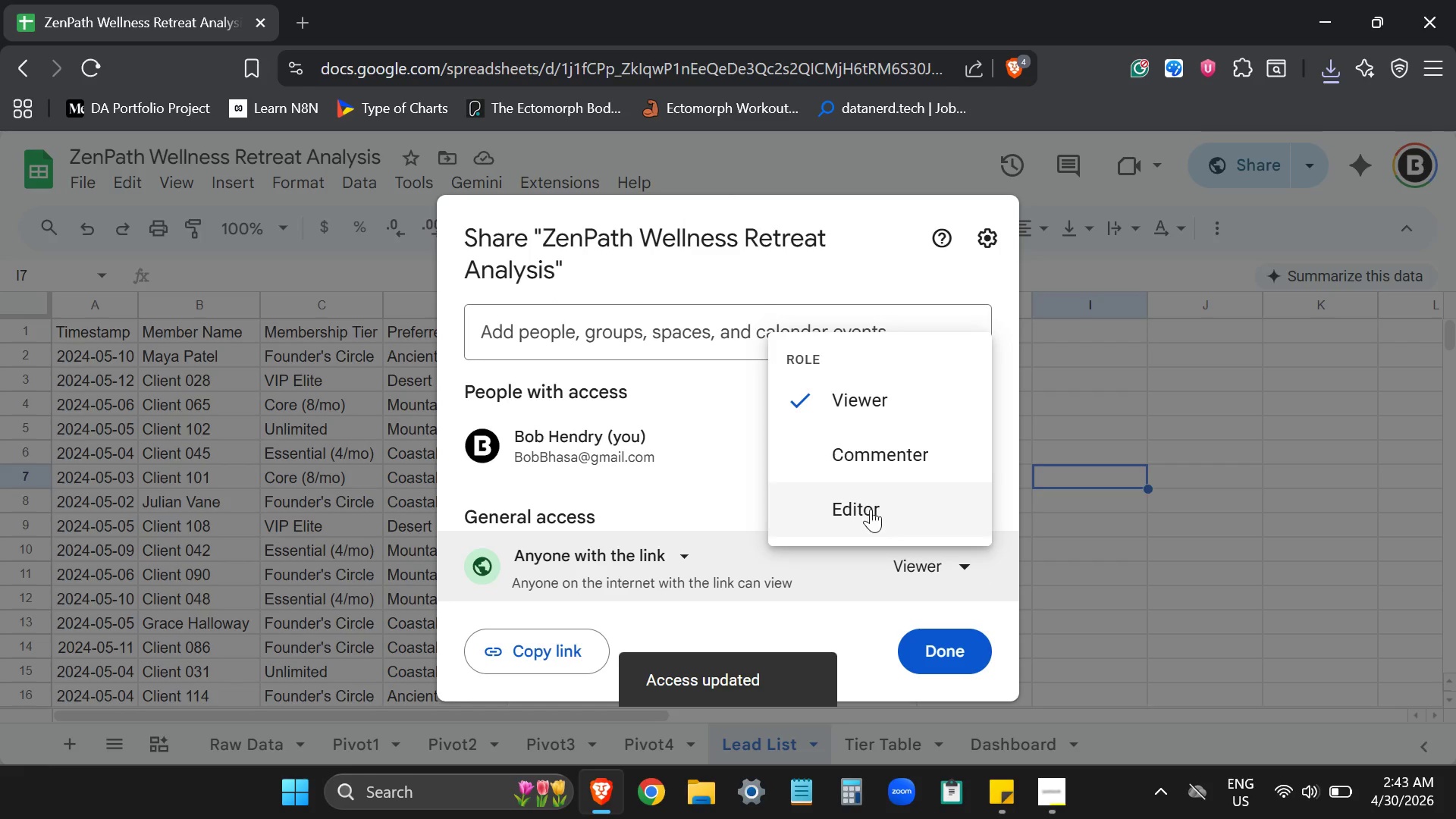 
left_click([870, 507])
 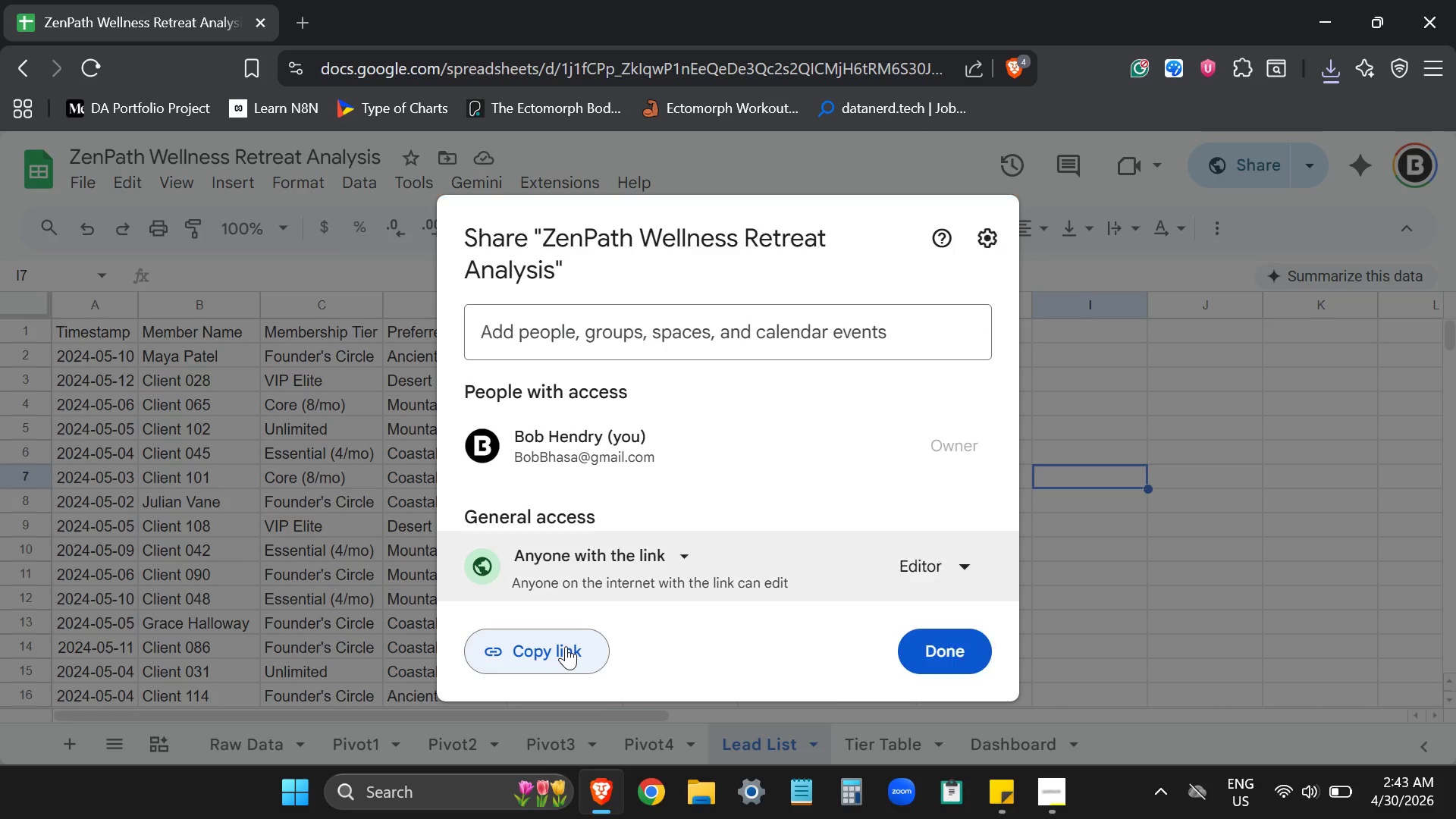 
left_click([566, 646])
 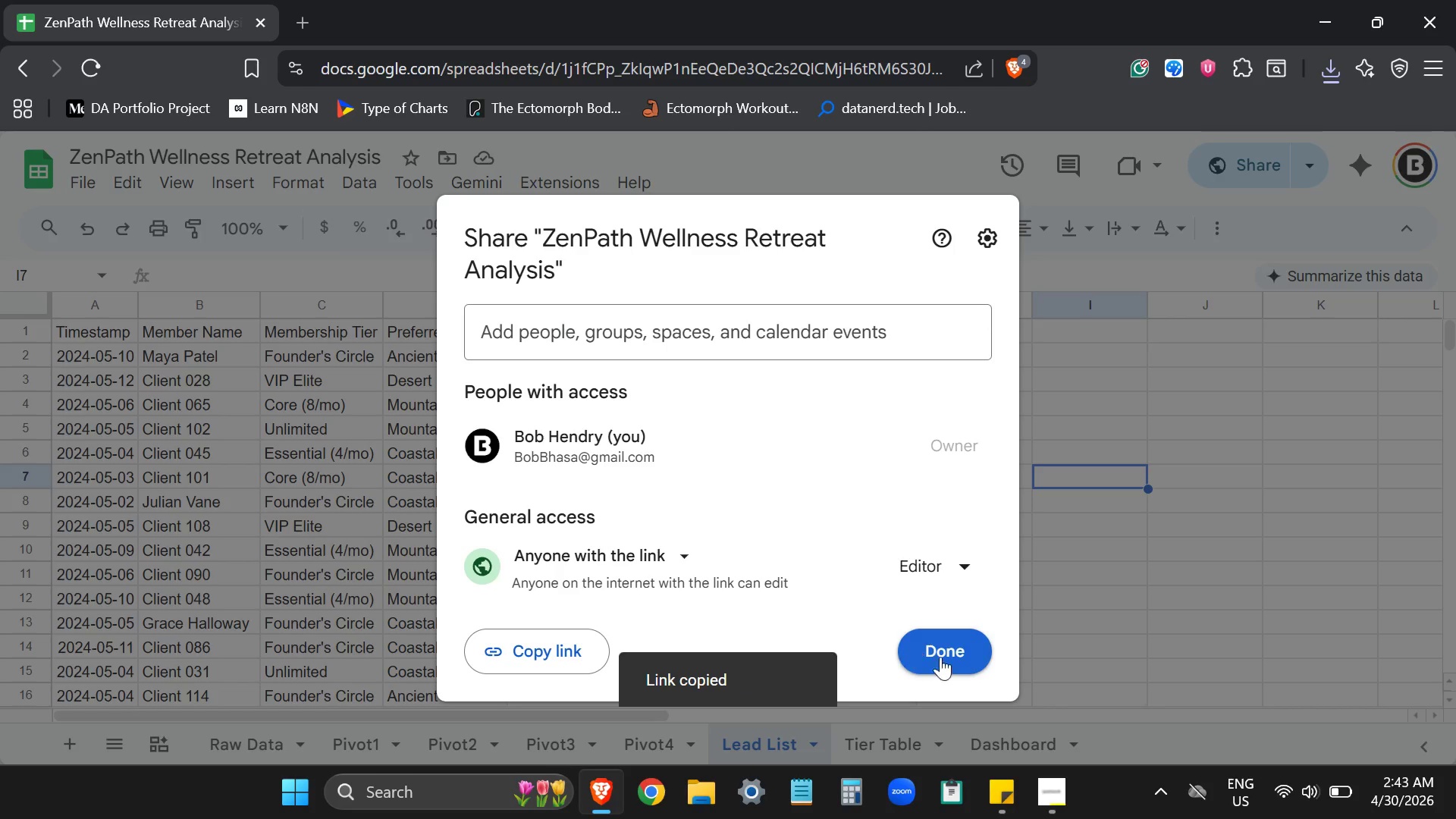 
left_click([952, 659])
 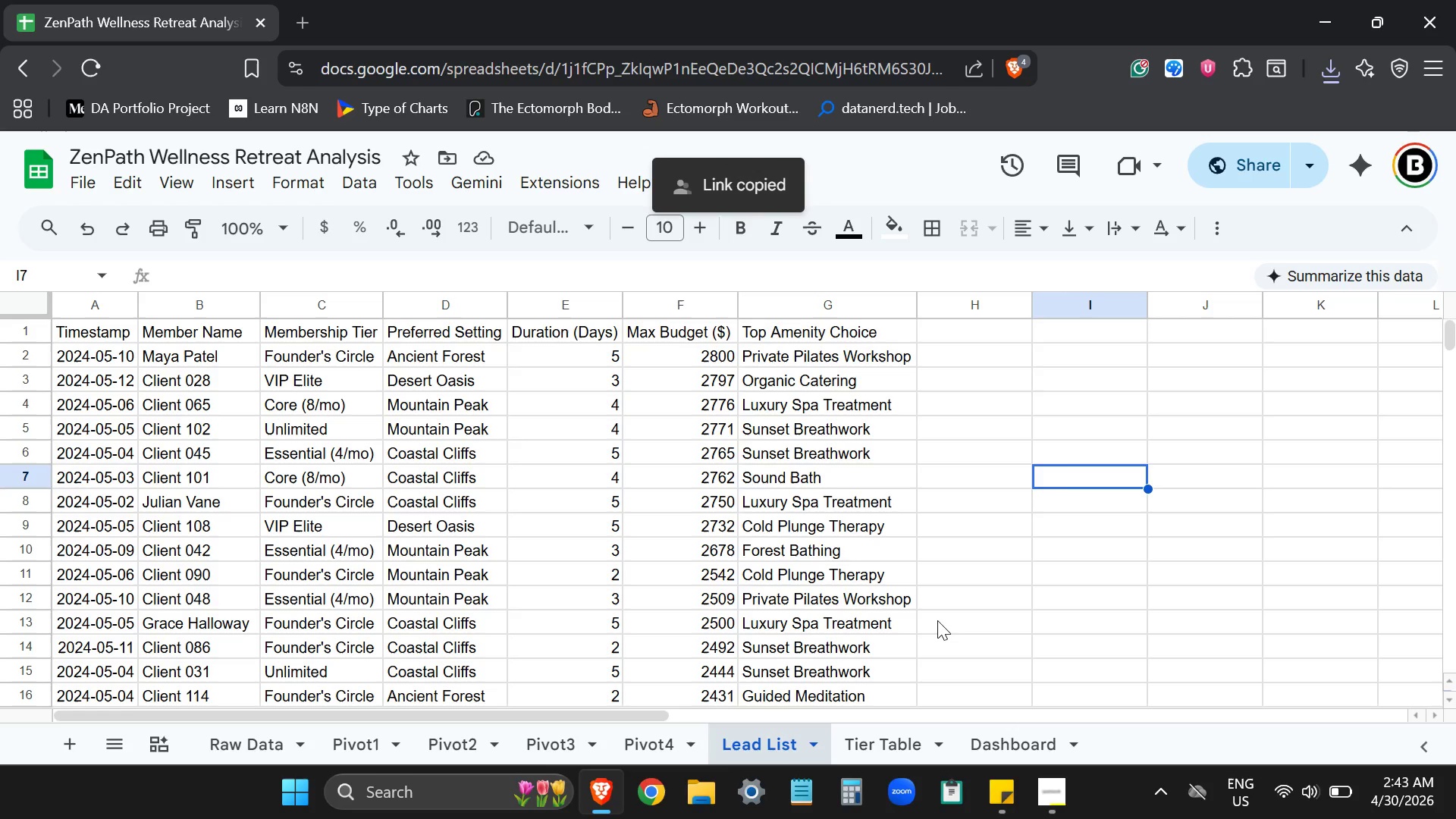 
wait(6.94)
 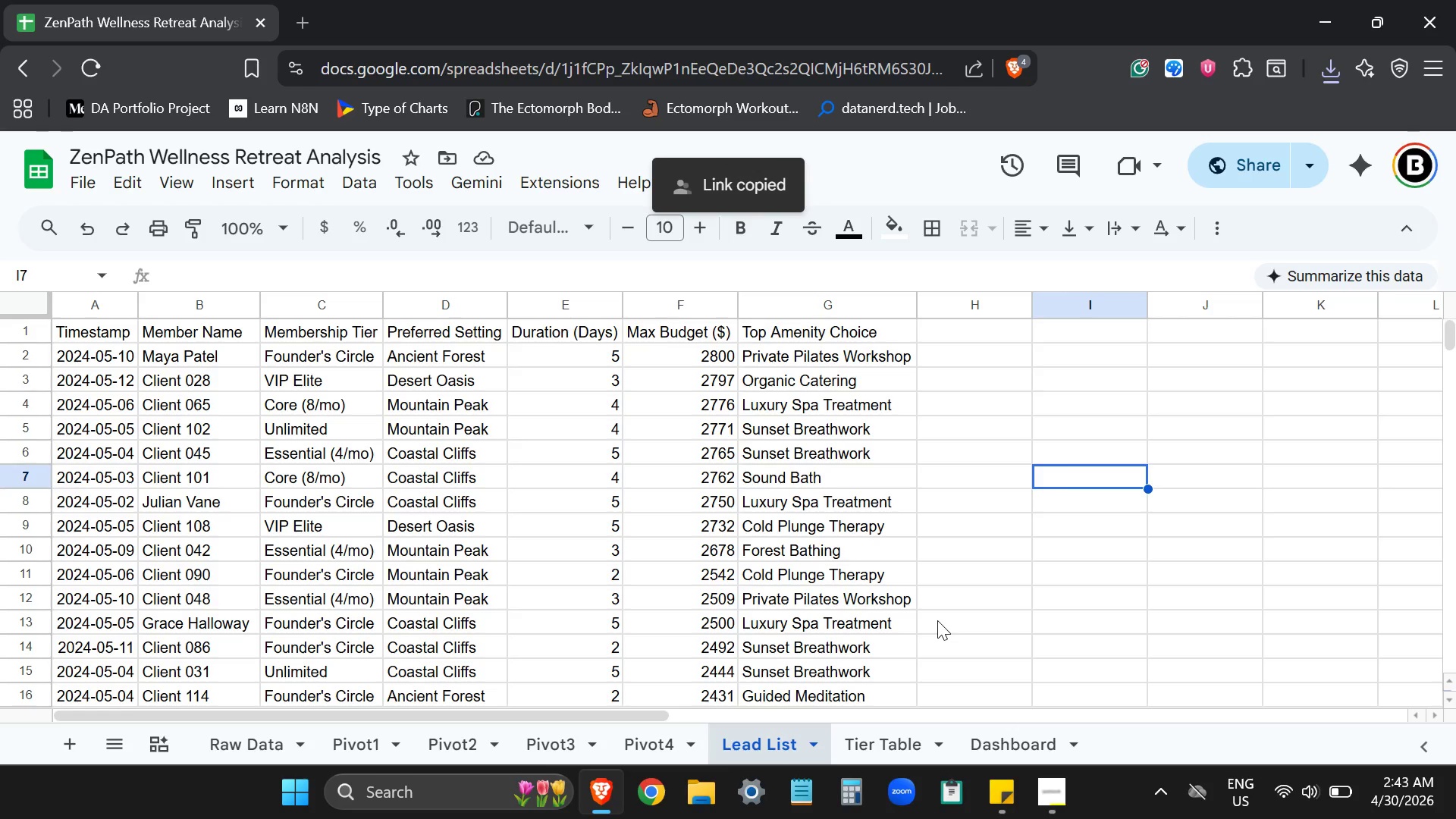 
left_click([1047, 777])